 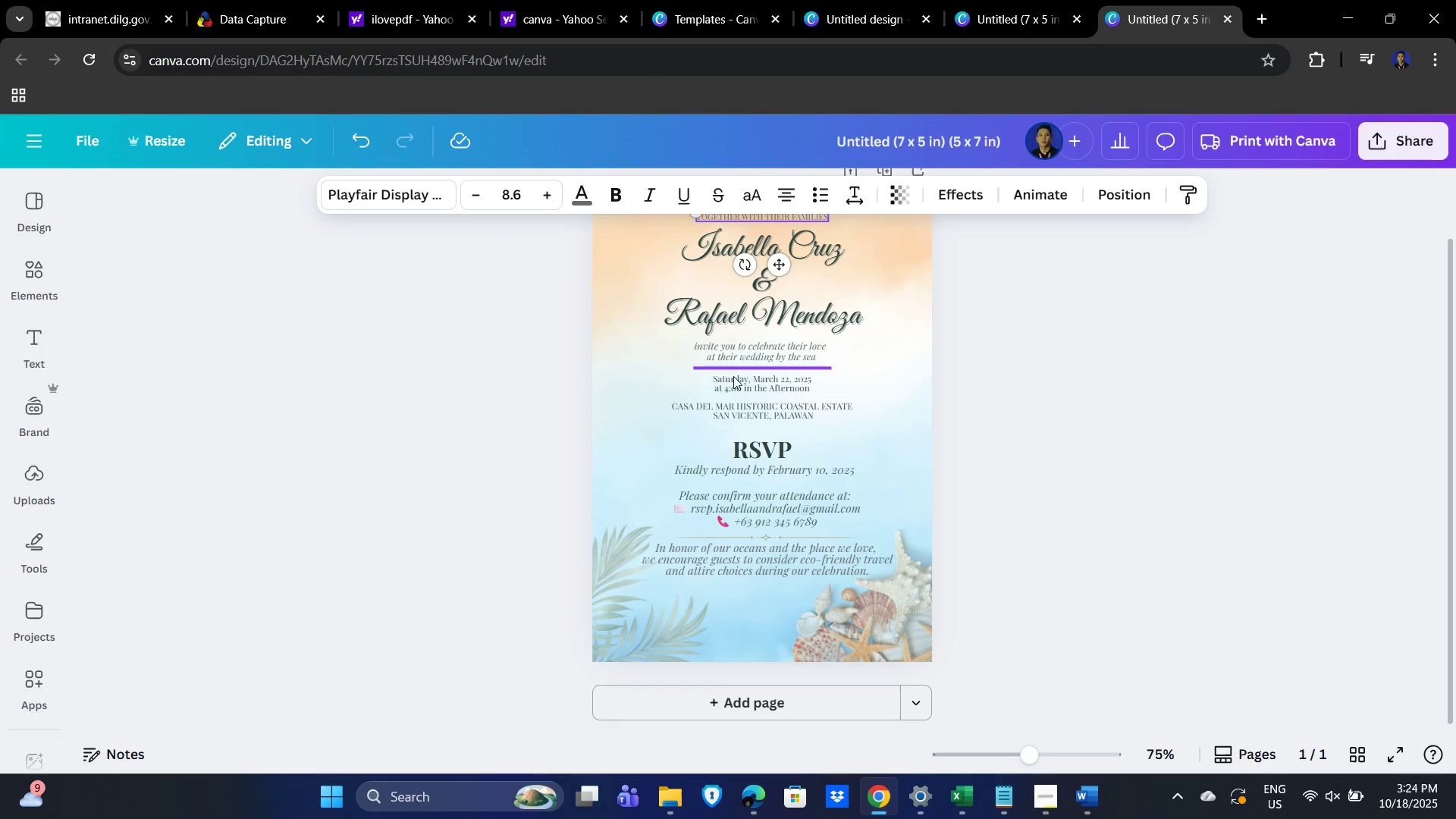 
key(Alt+Tab)
 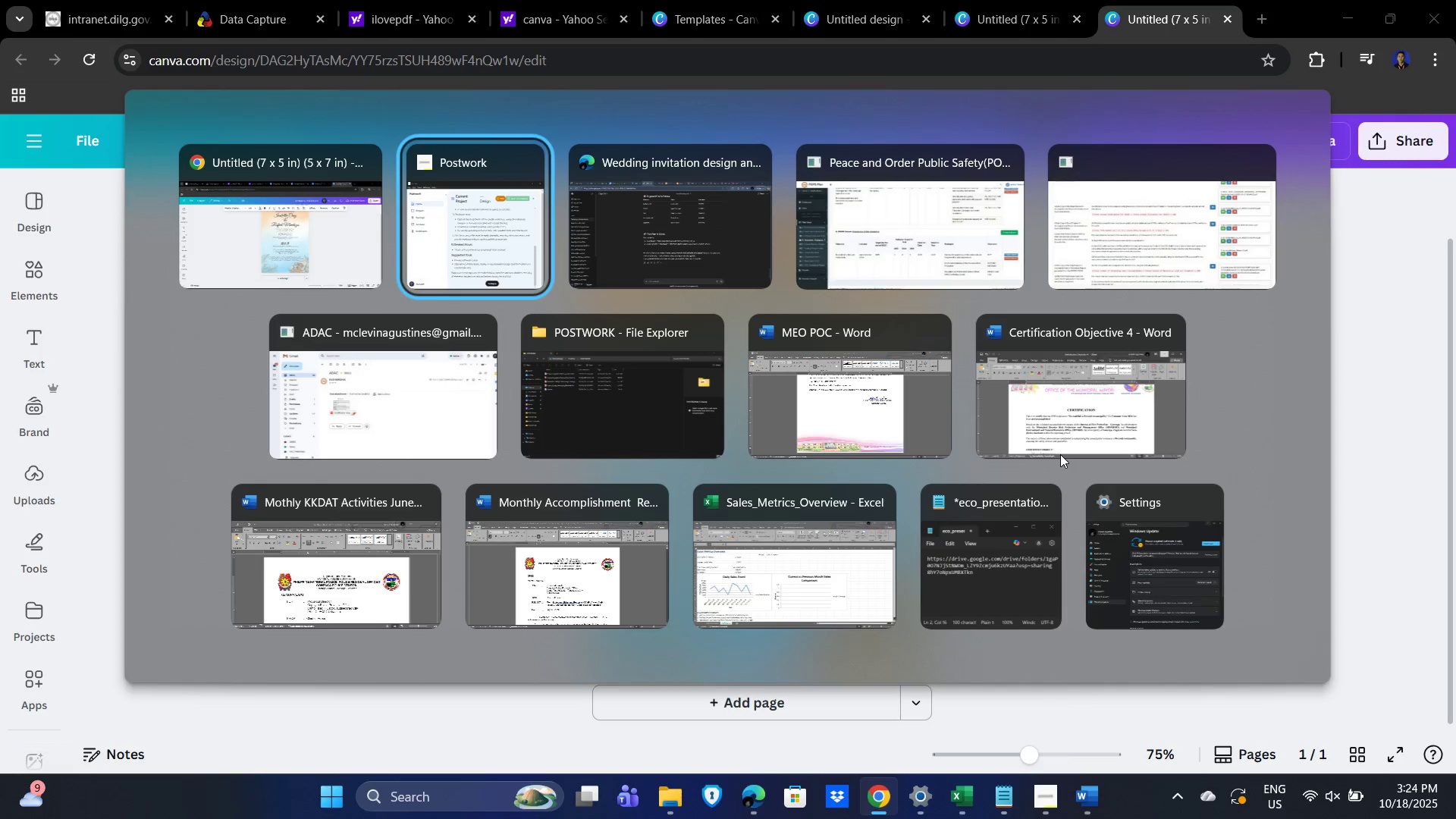 
key(Alt+Tab)
 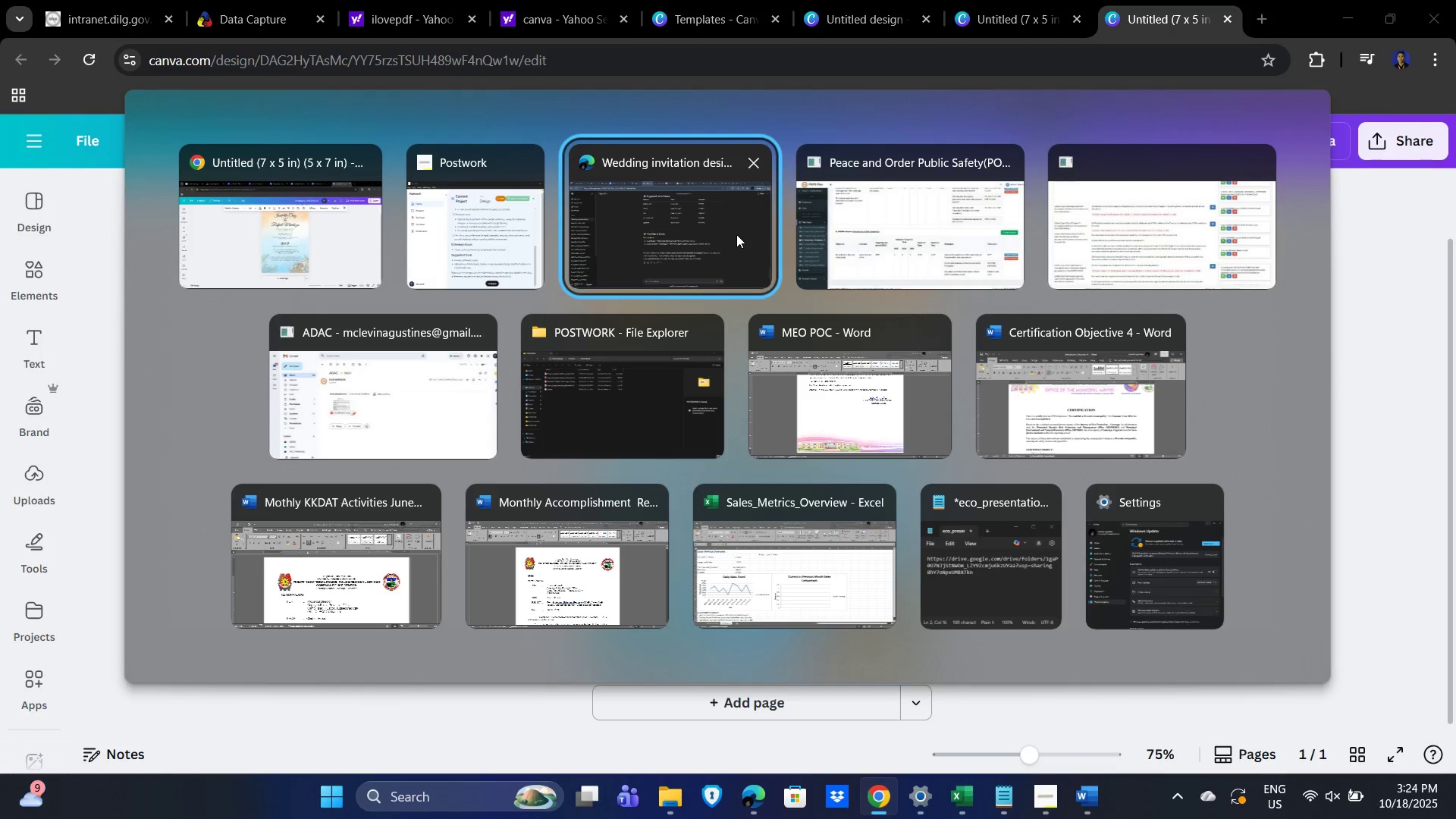 
left_click([736, 234])
 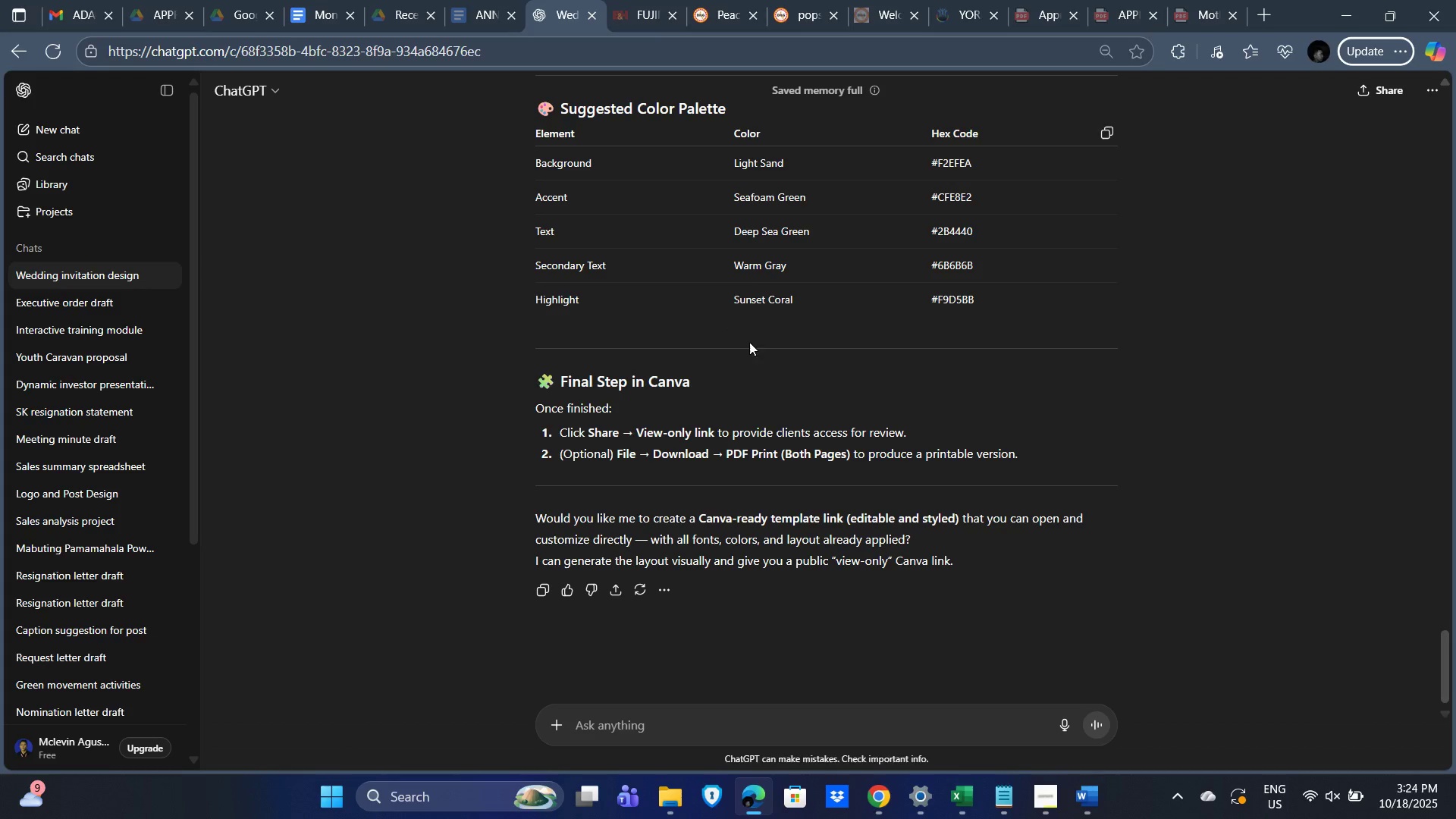 
scroll: coordinate [755, 420], scroll_direction: up, amount: 30.0
 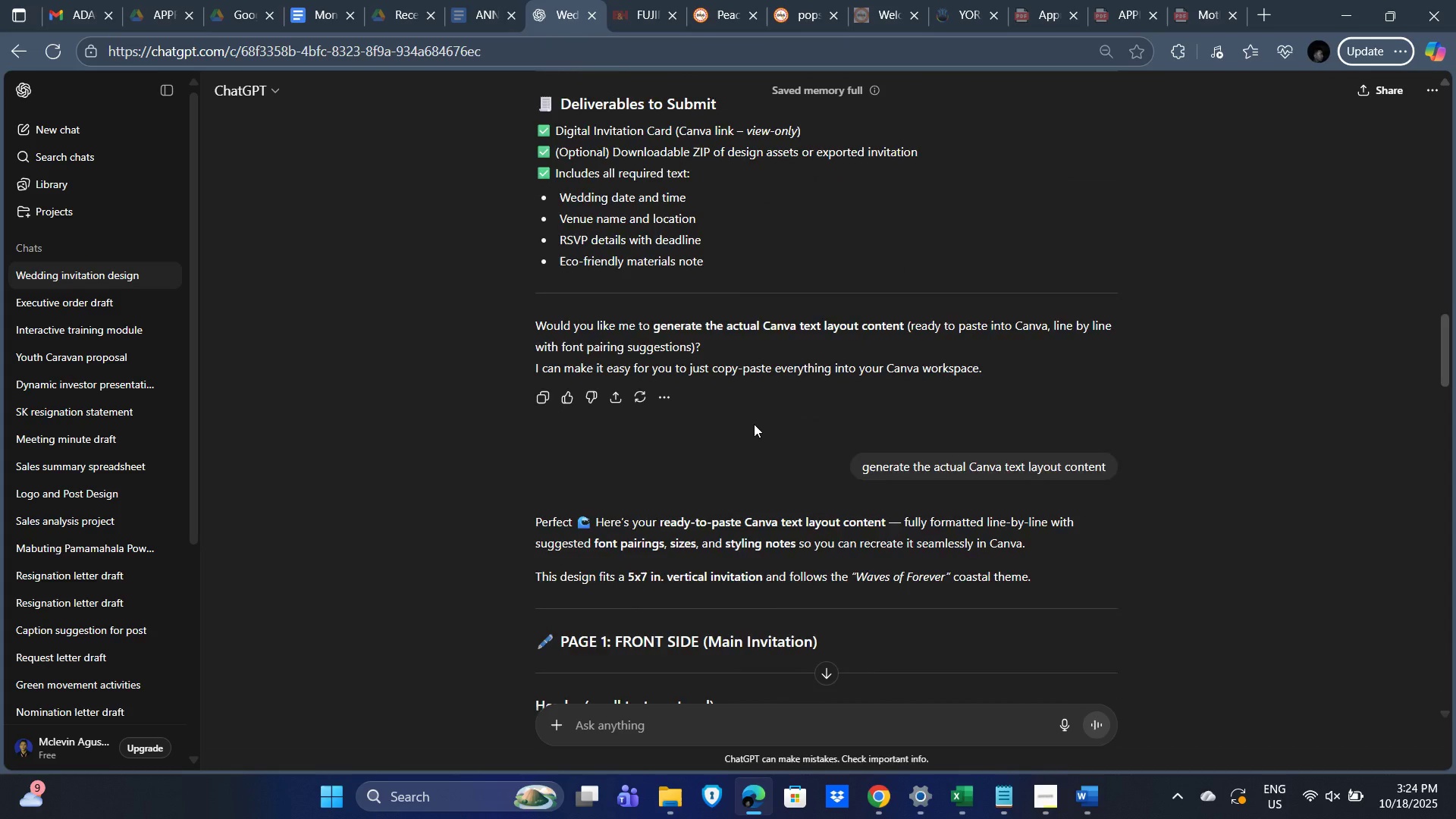 
scroll: coordinate [732, 461], scroll_direction: down, amount: 5.0
 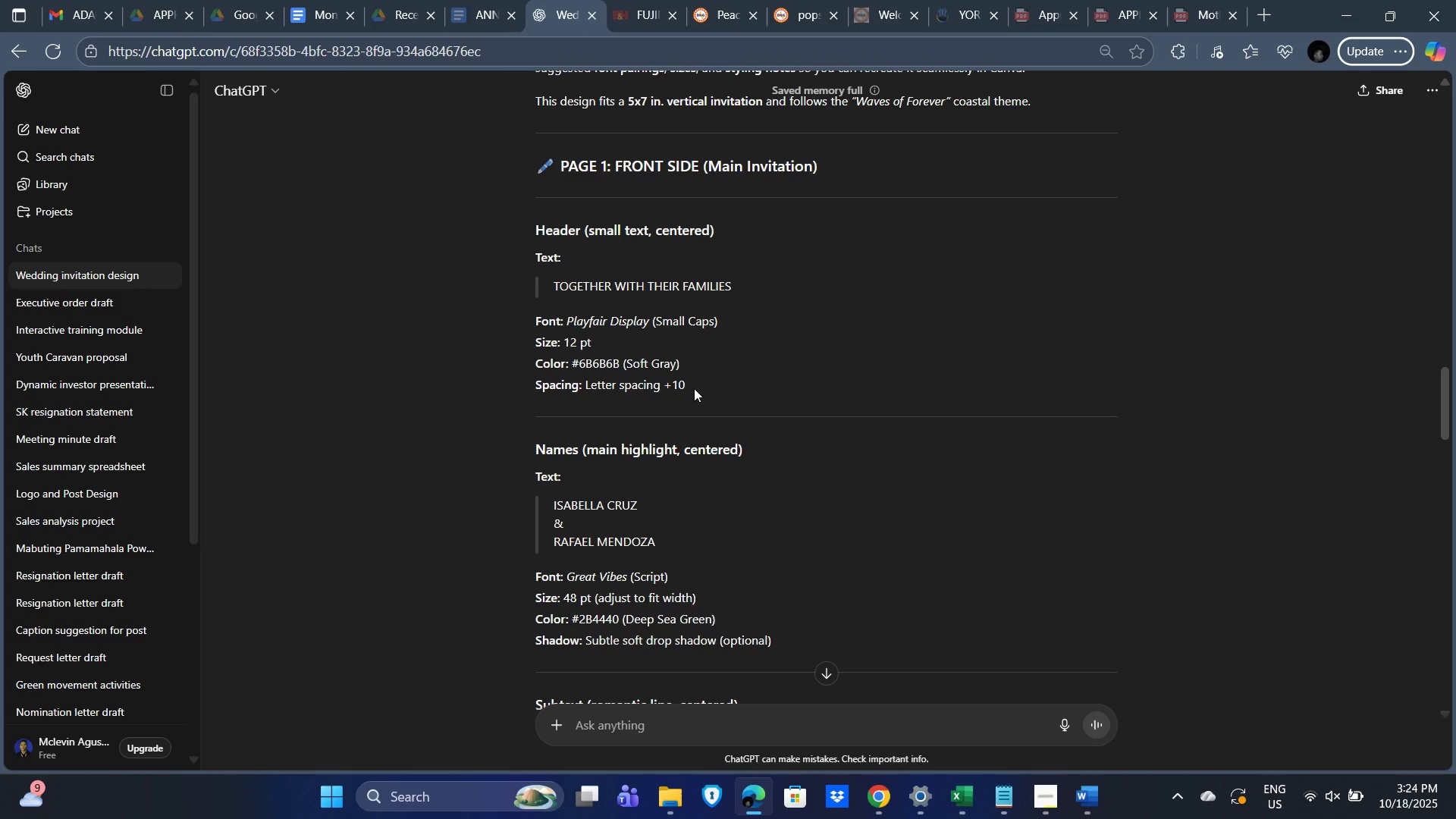 
key(Alt+AltLeft)
 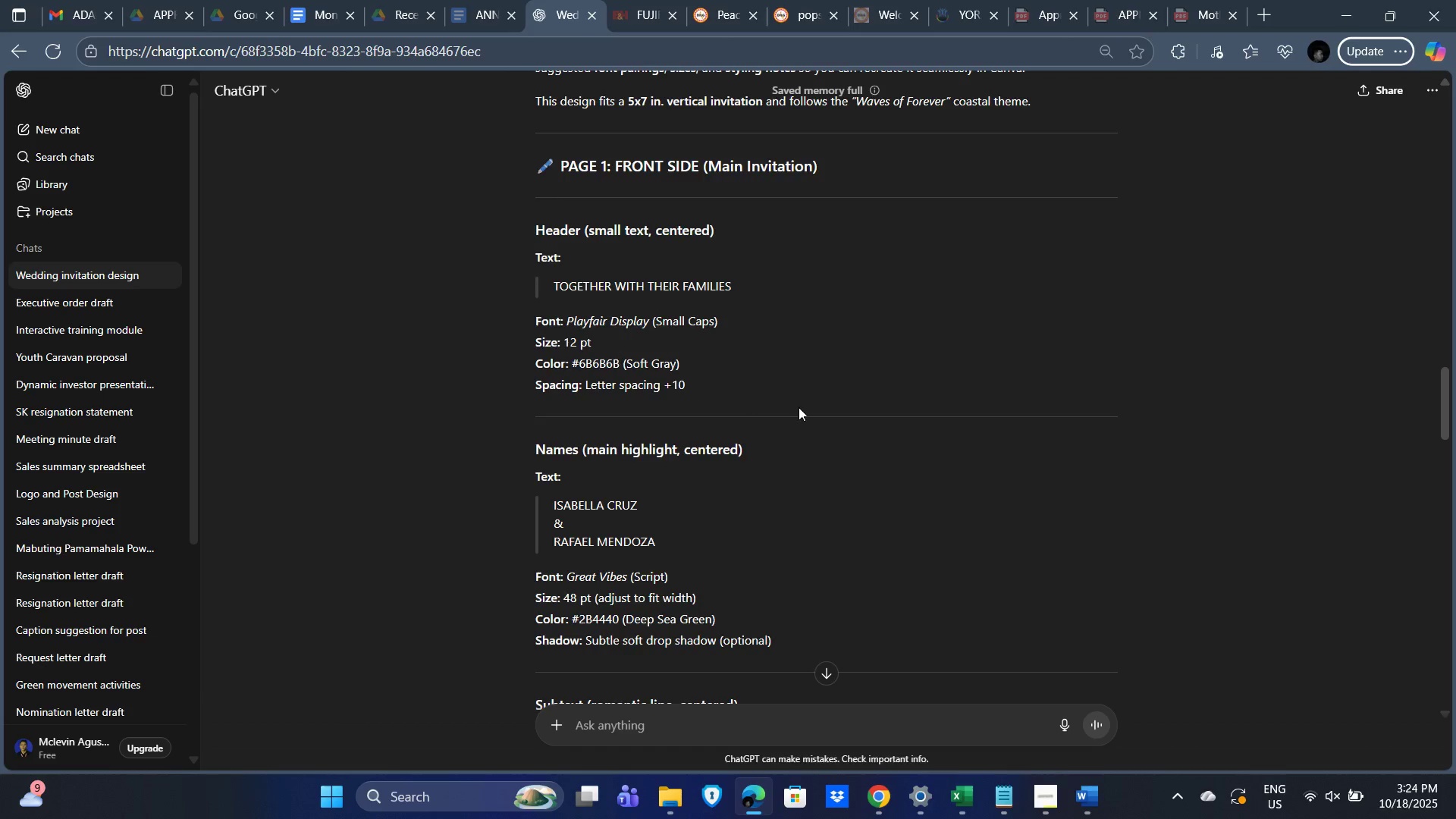 
key(Alt+Tab)
 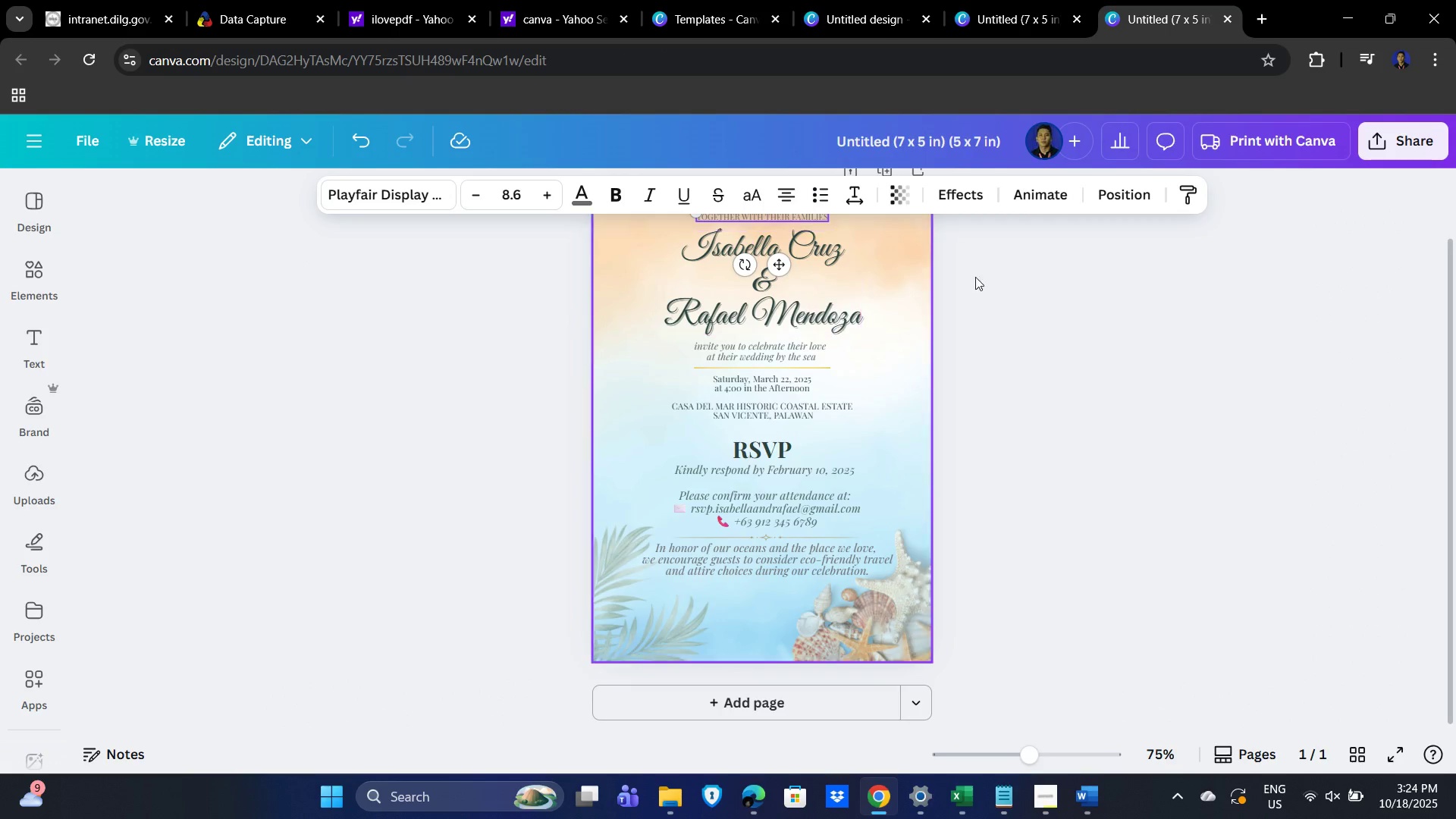 
scroll: coordinate [1165, 456], scroll_direction: up, amount: 3.0
 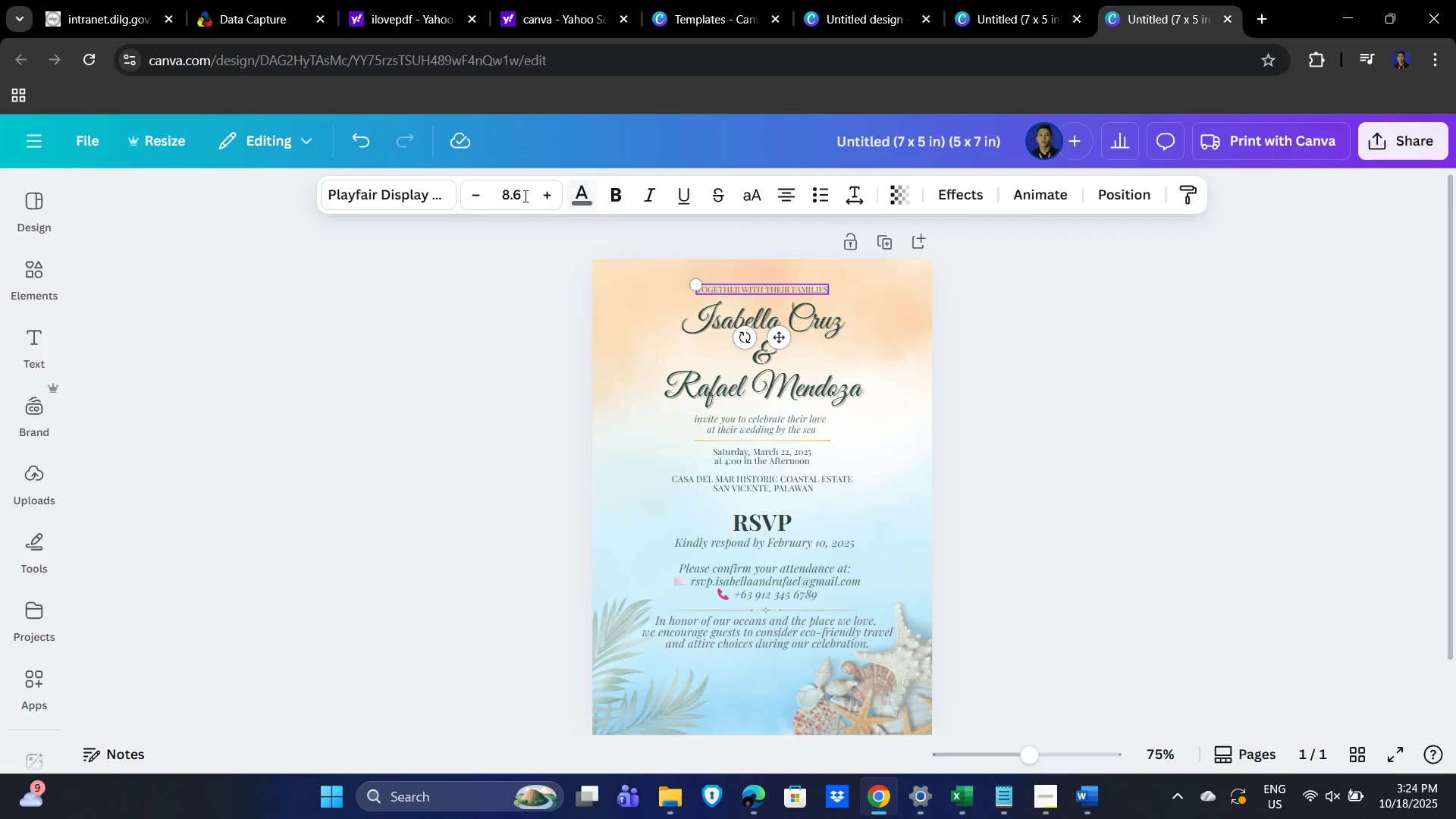 
left_click([513, 187])
 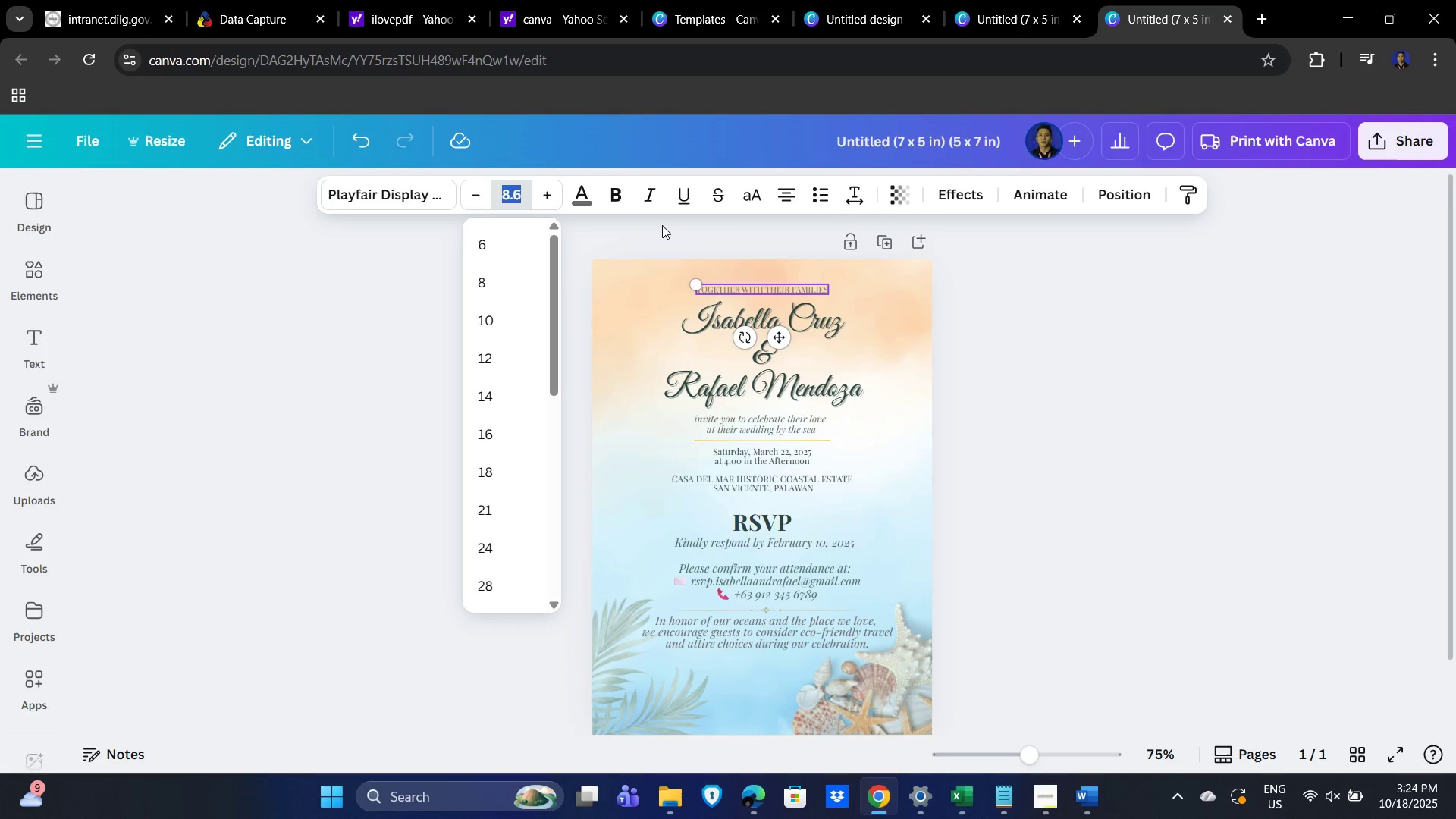 
key(Numpad1)
 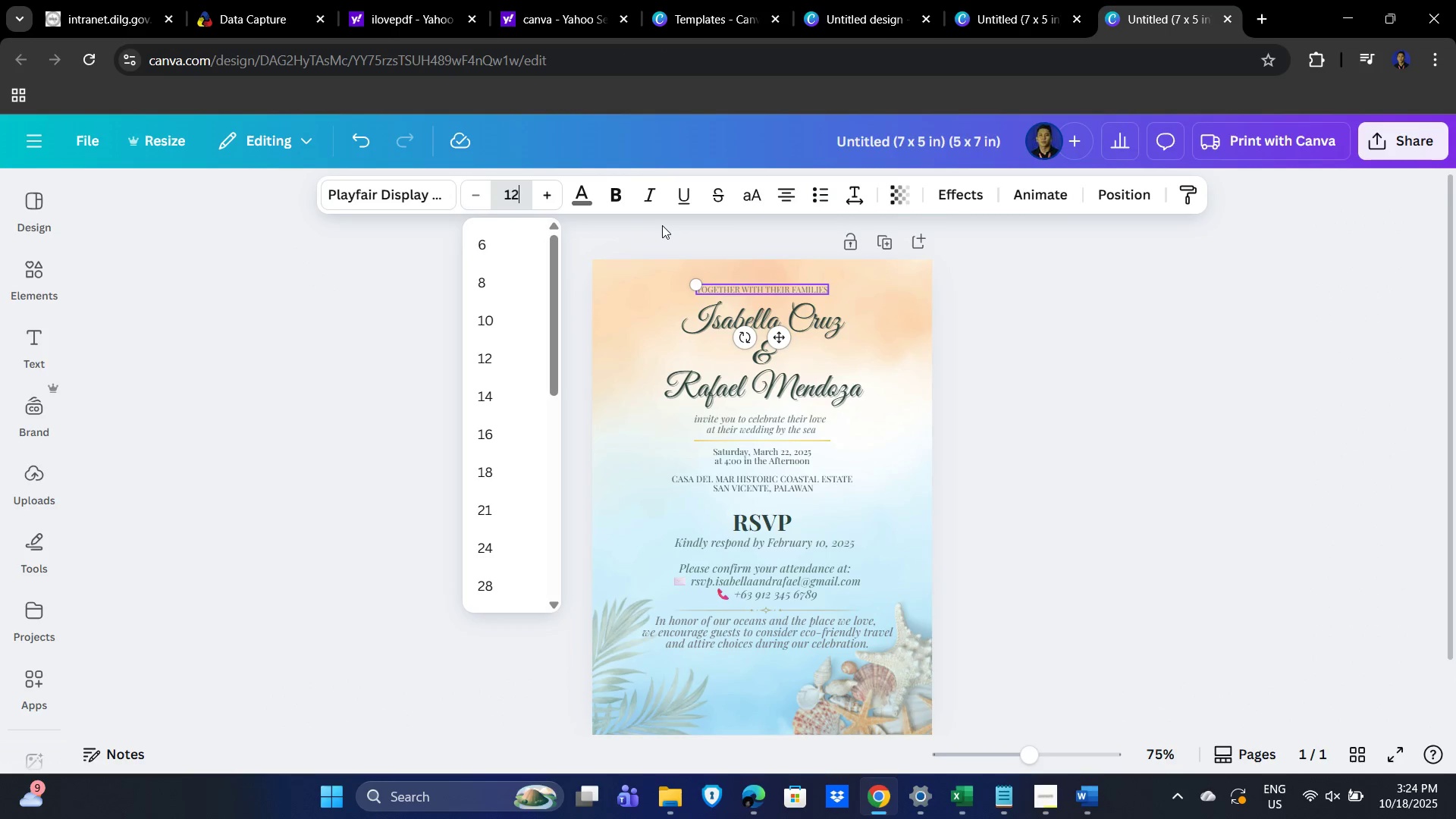 
key(Numpad2)
 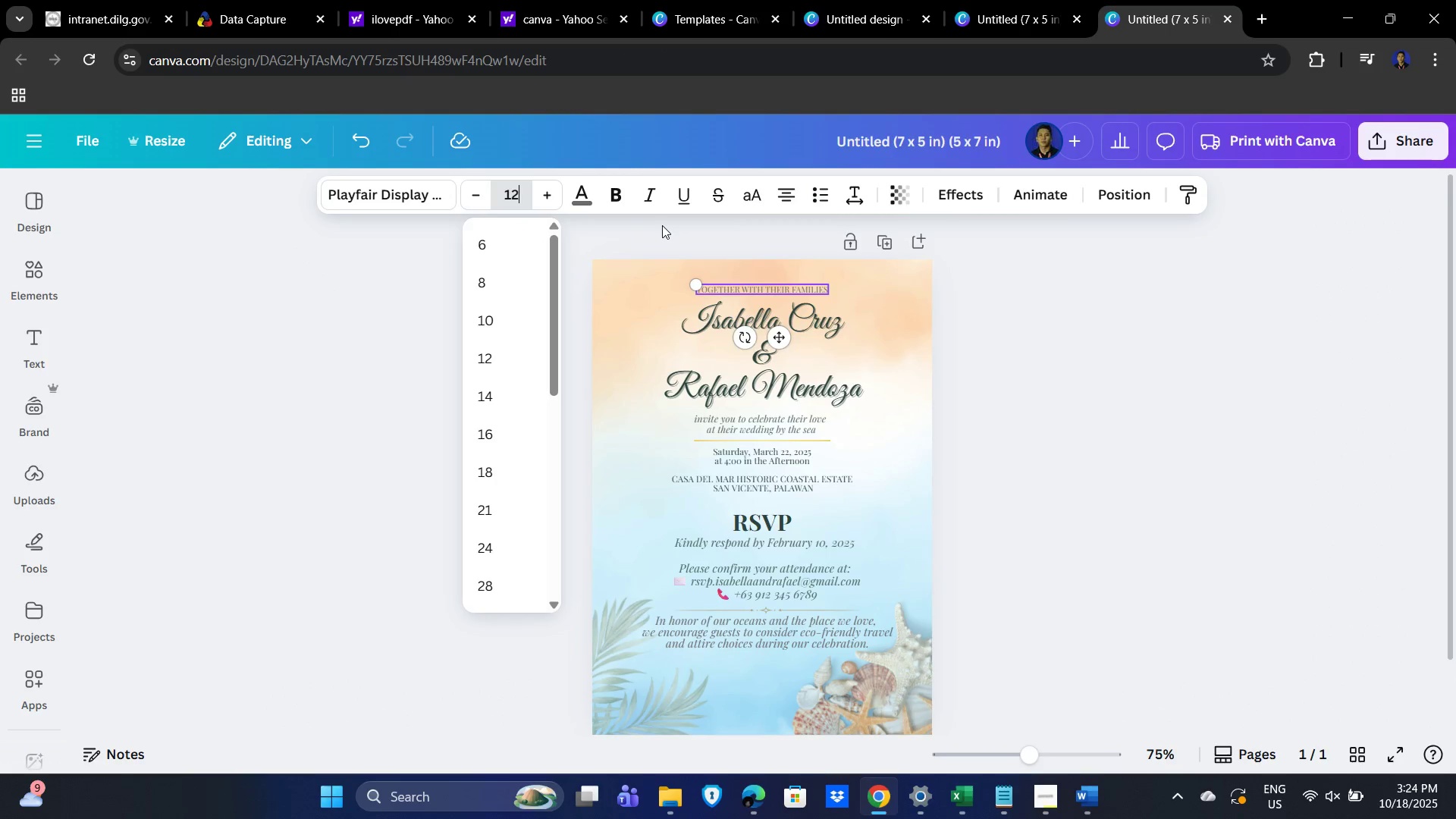 
key(NumpadEnter)
 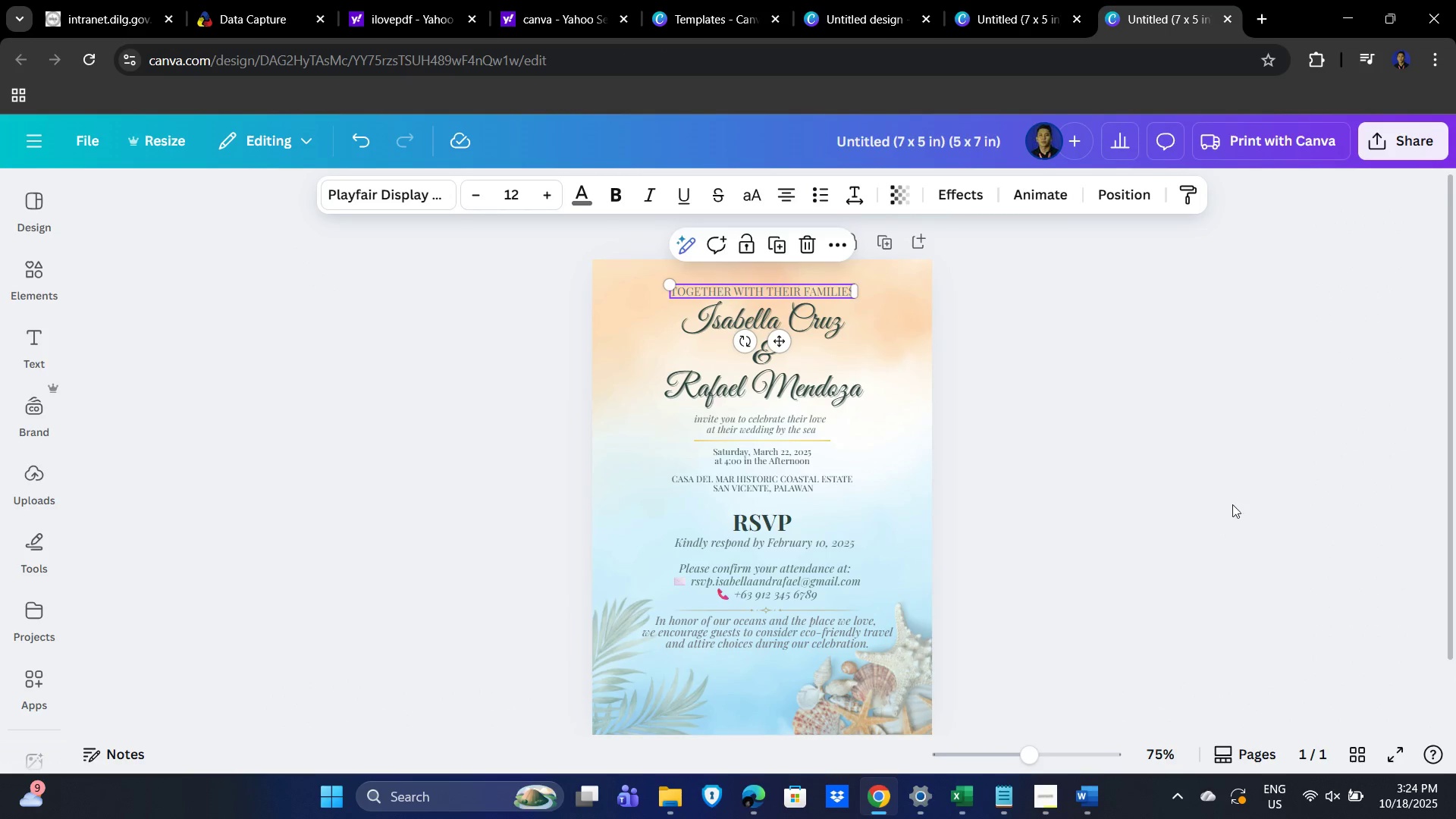 
left_click([1246, 496])
 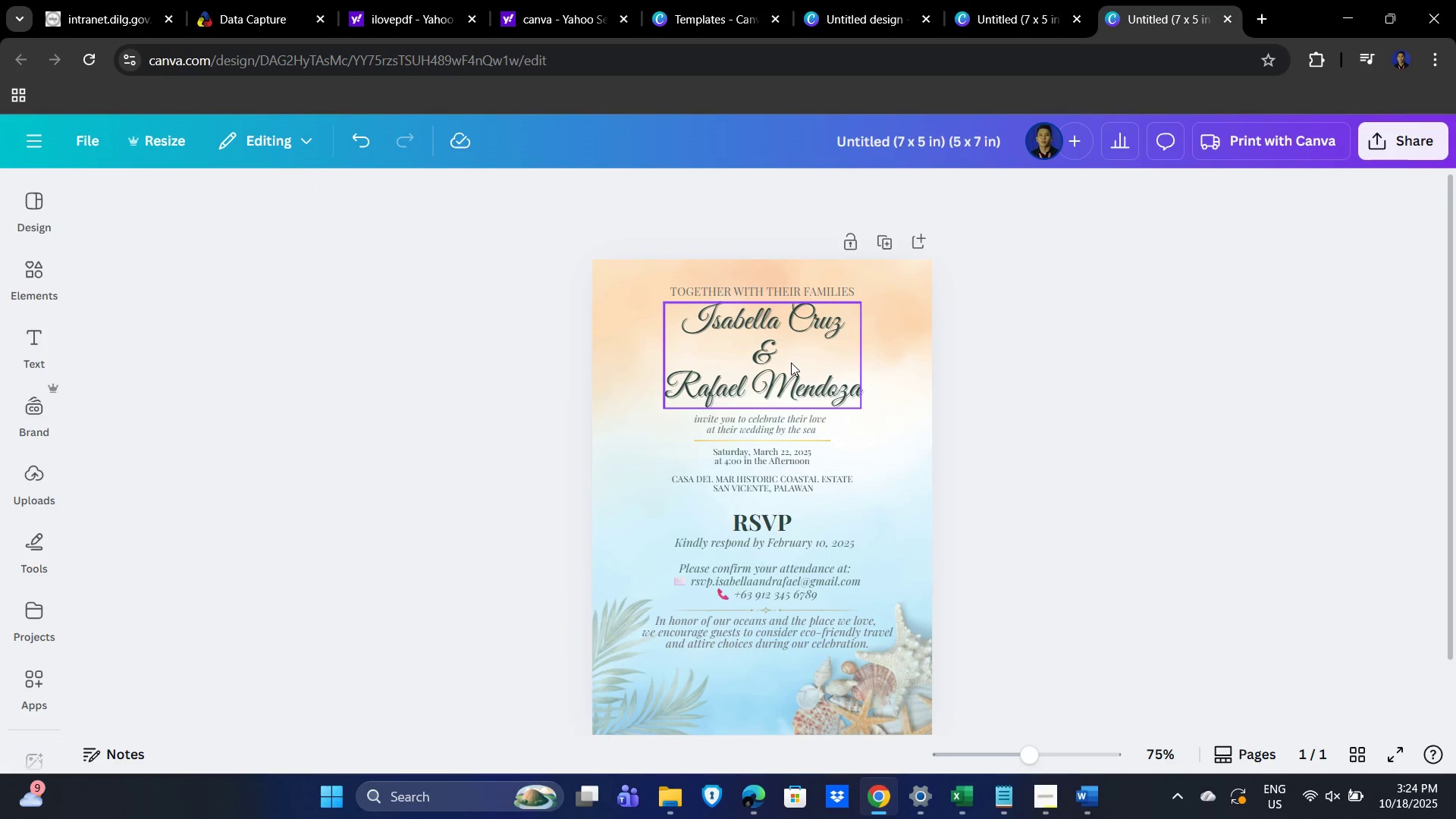 
left_click([791, 362])
 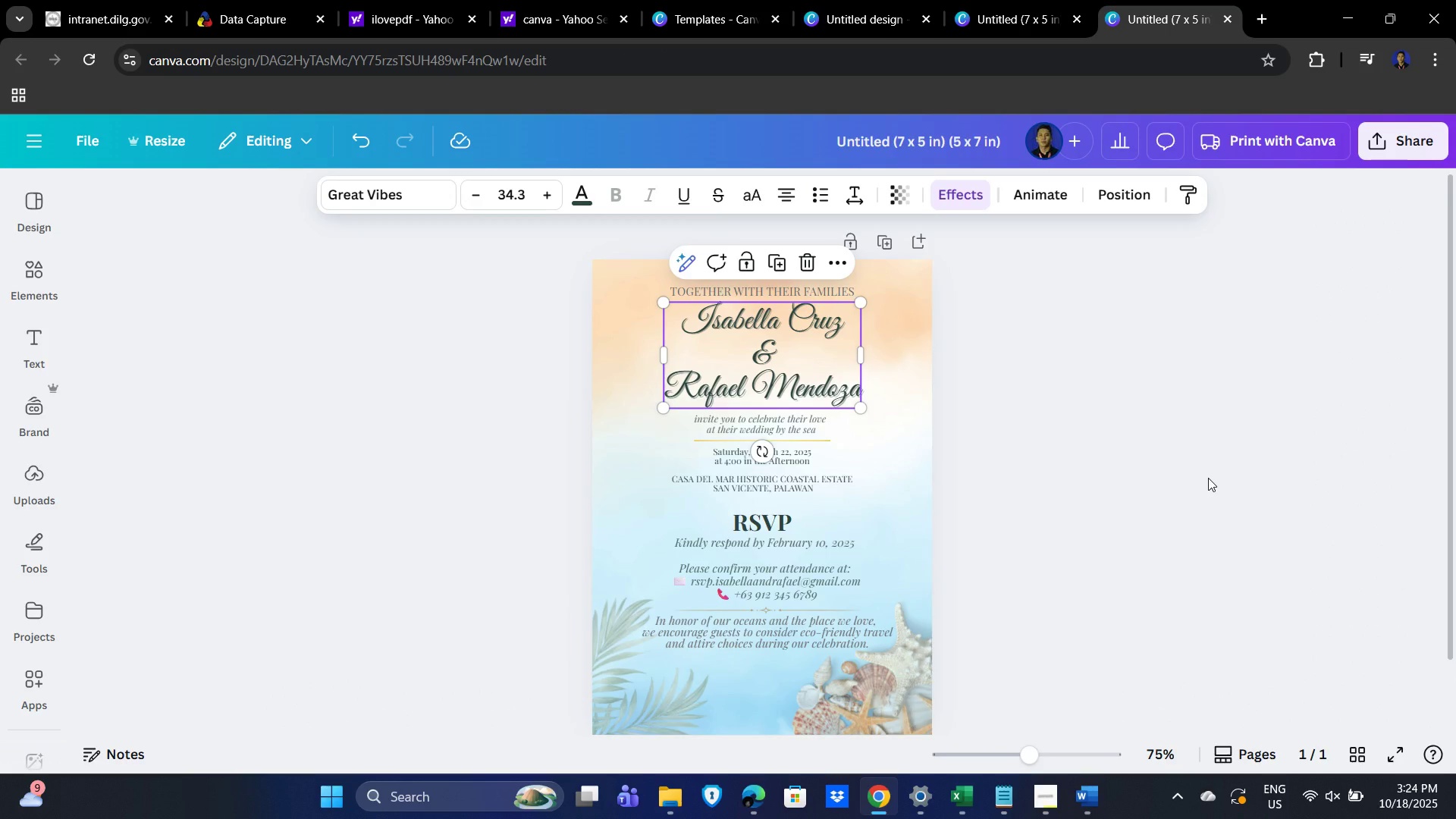 
key(ArrowDown)
 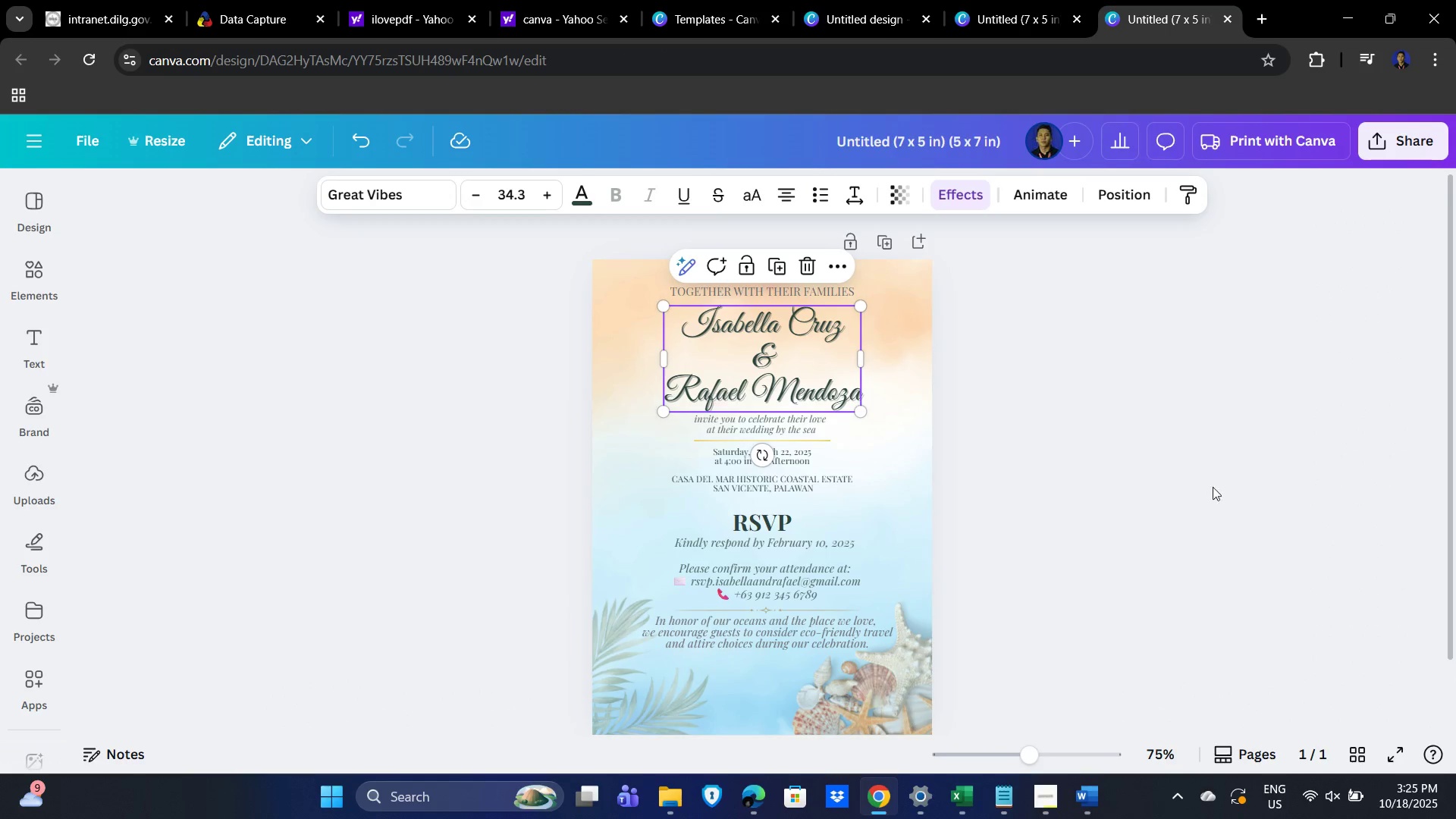 
left_click([1225, 513])
 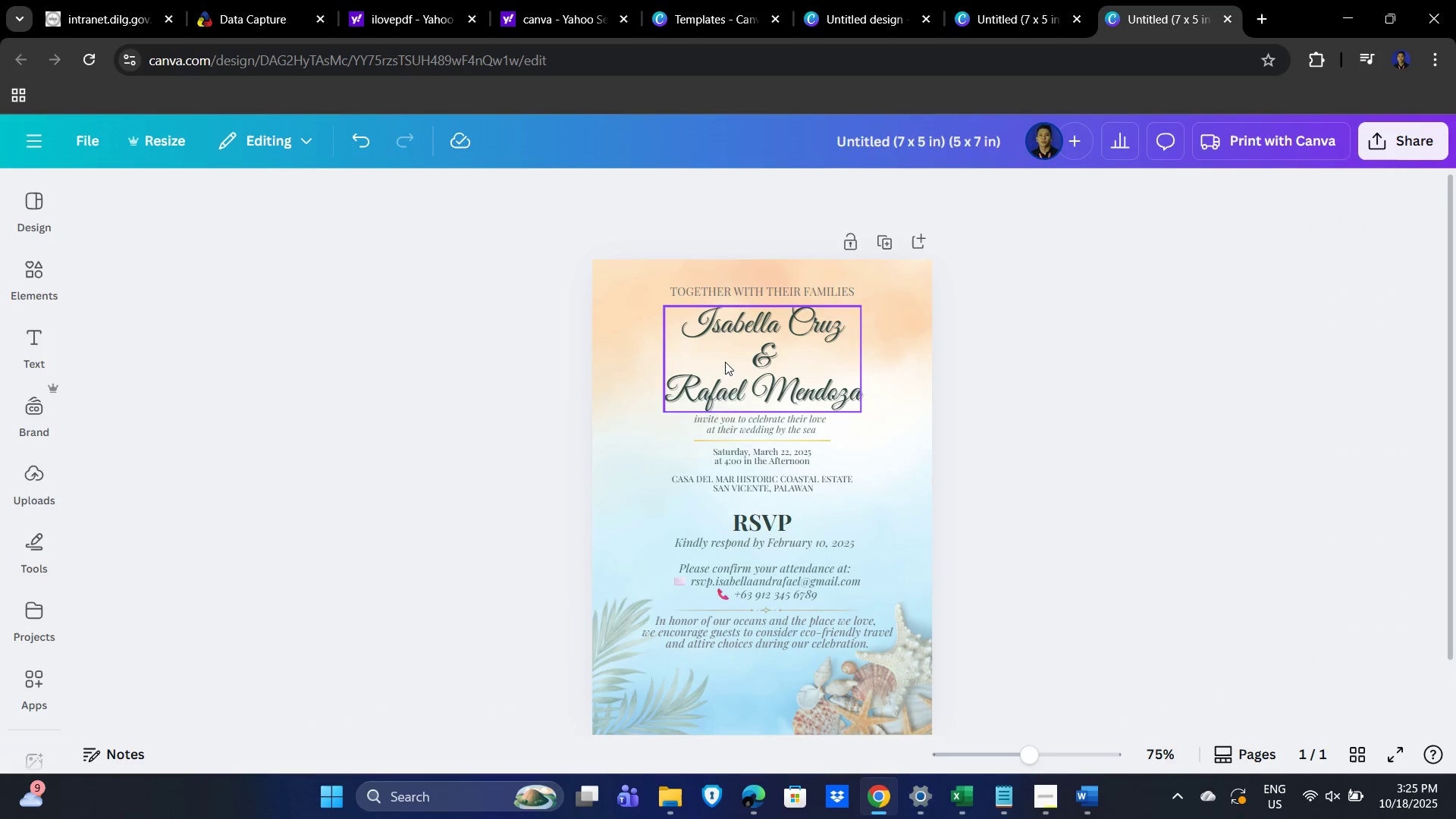 
left_click([723, 361])
 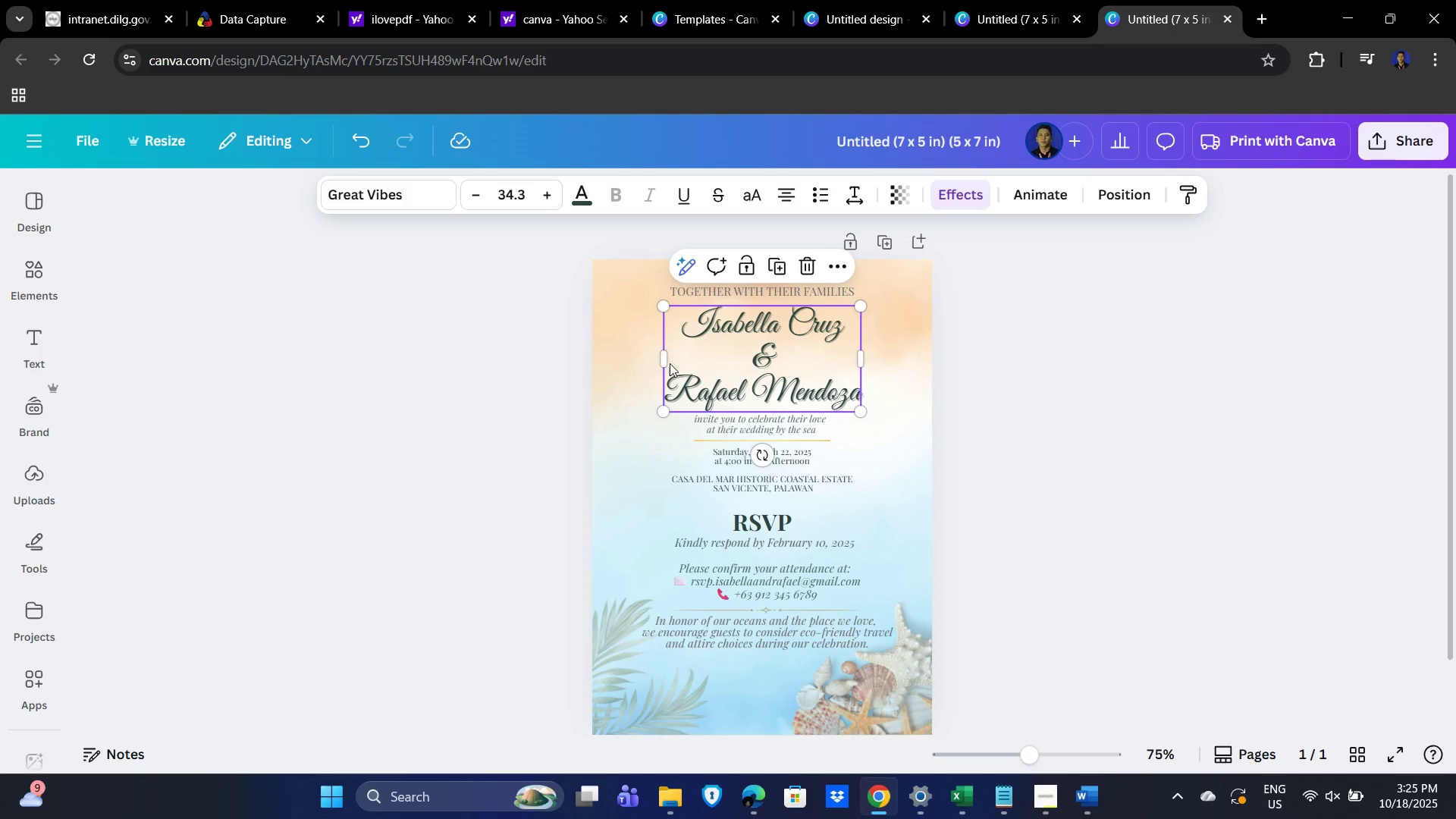 
key(Alt+AltLeft)
 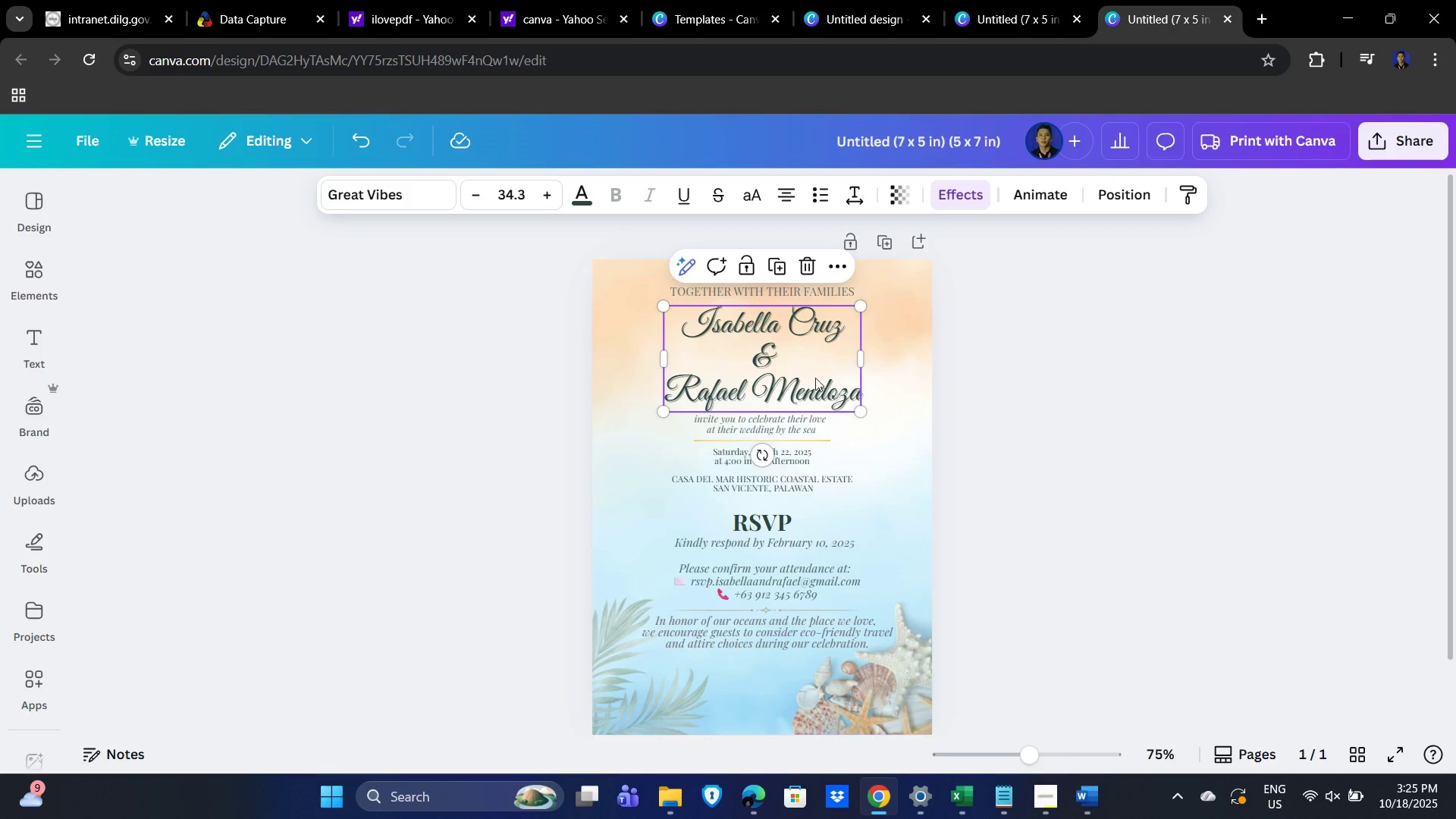 
key(Alt+Tab)
 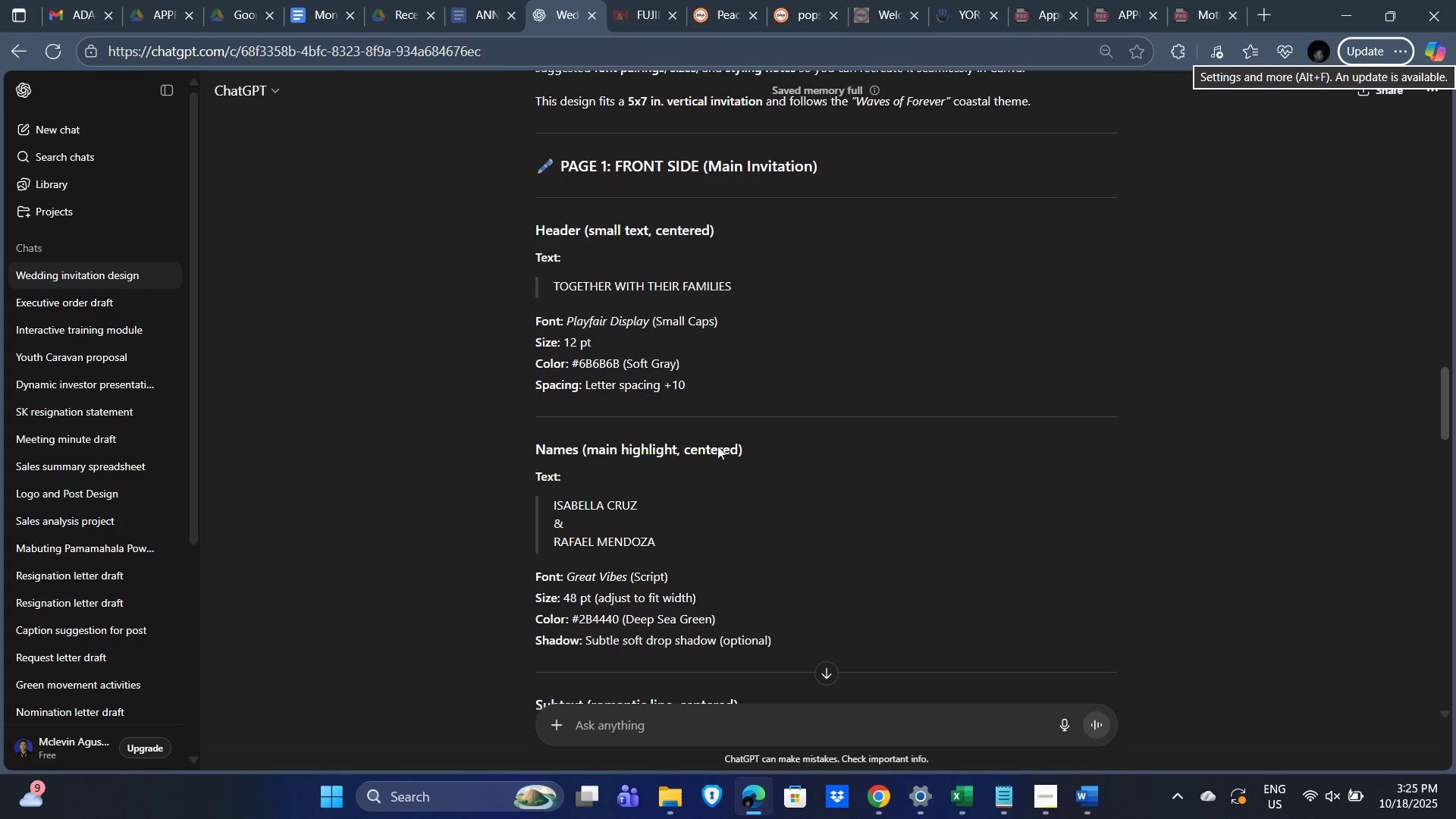 
scroll: coordinate [810, 441], scroll_direction: down, amount: 2.0
 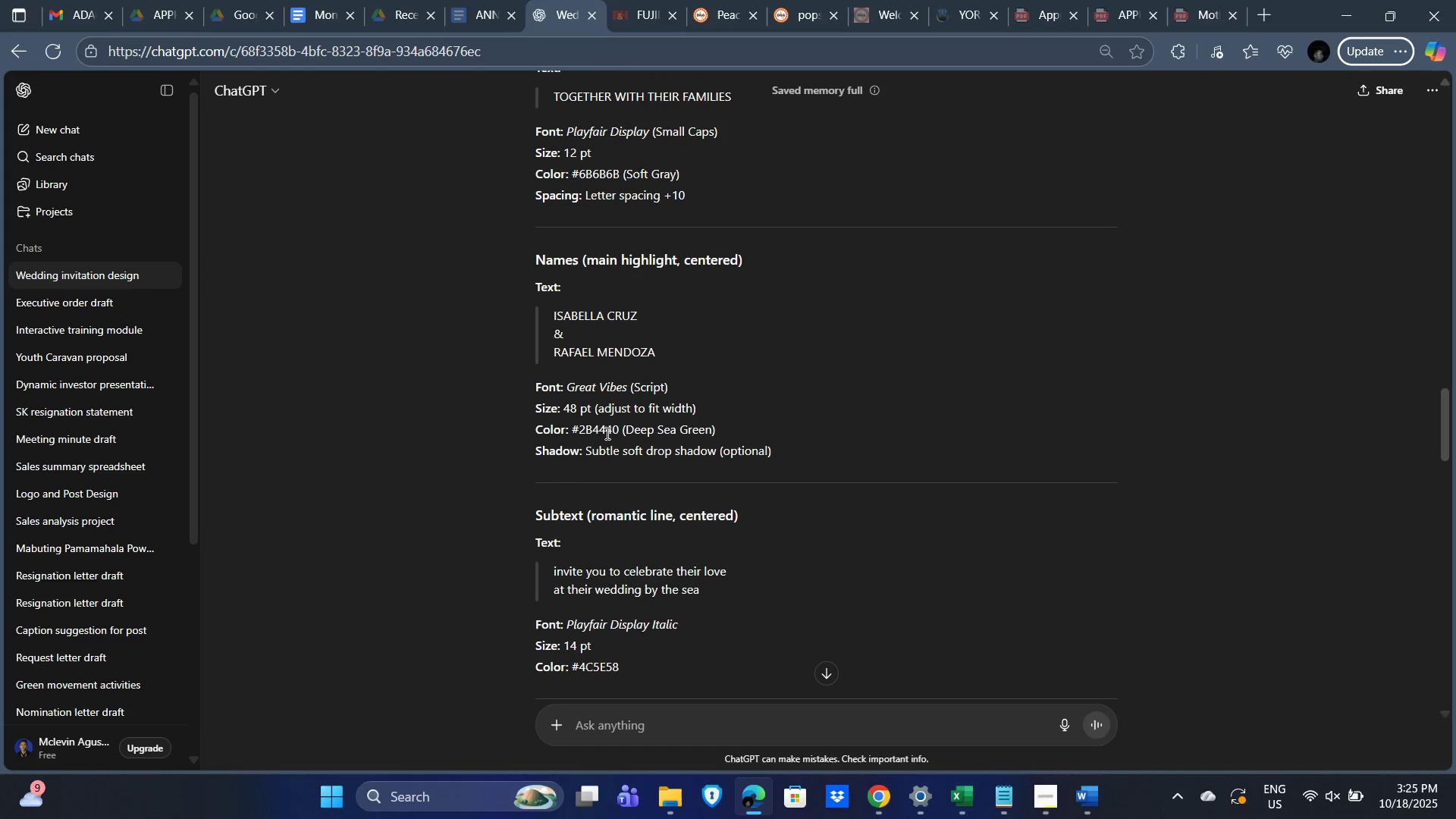 
key(Alt+AltLeft)
 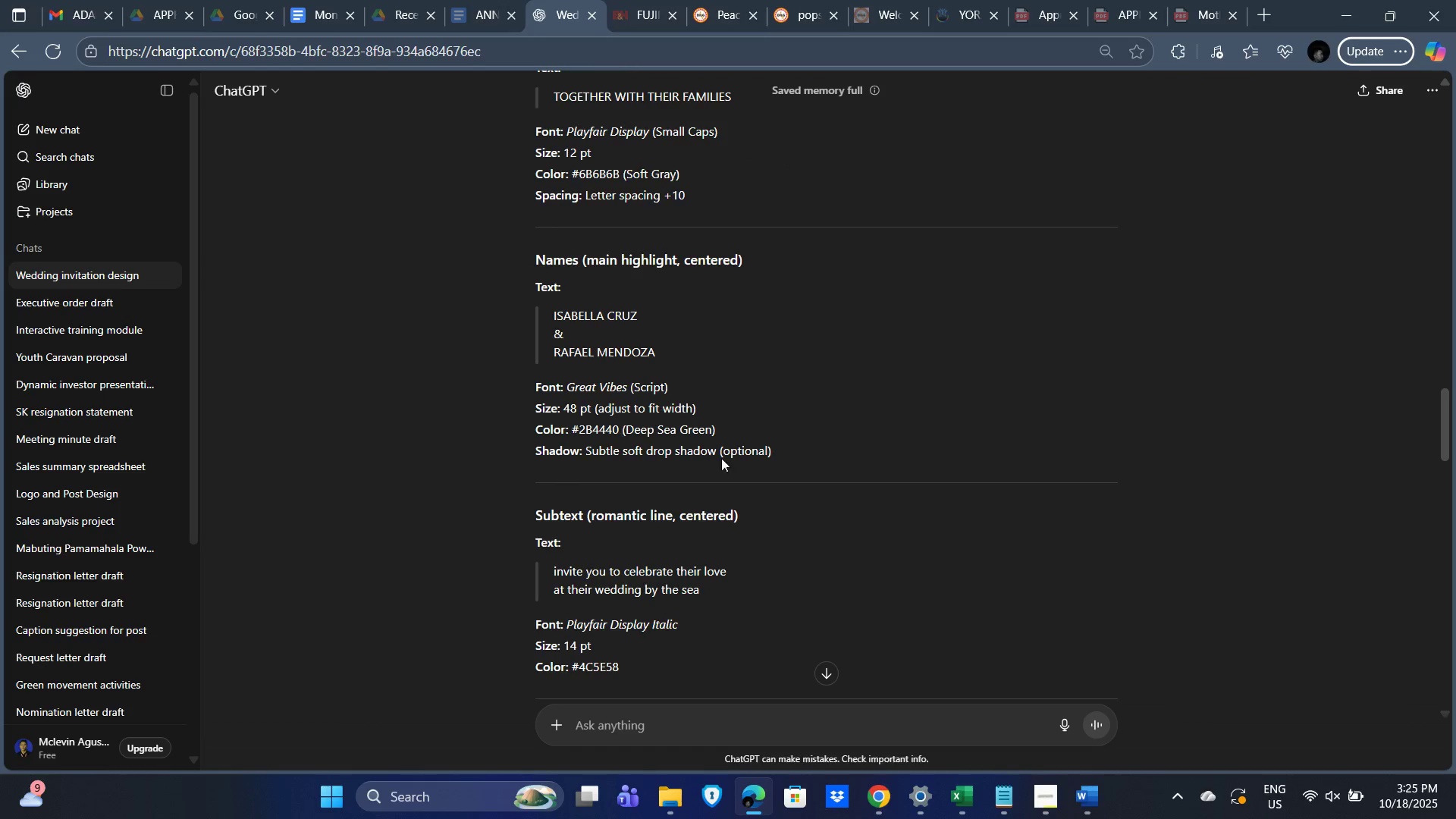 
key(Alt+Tab)
 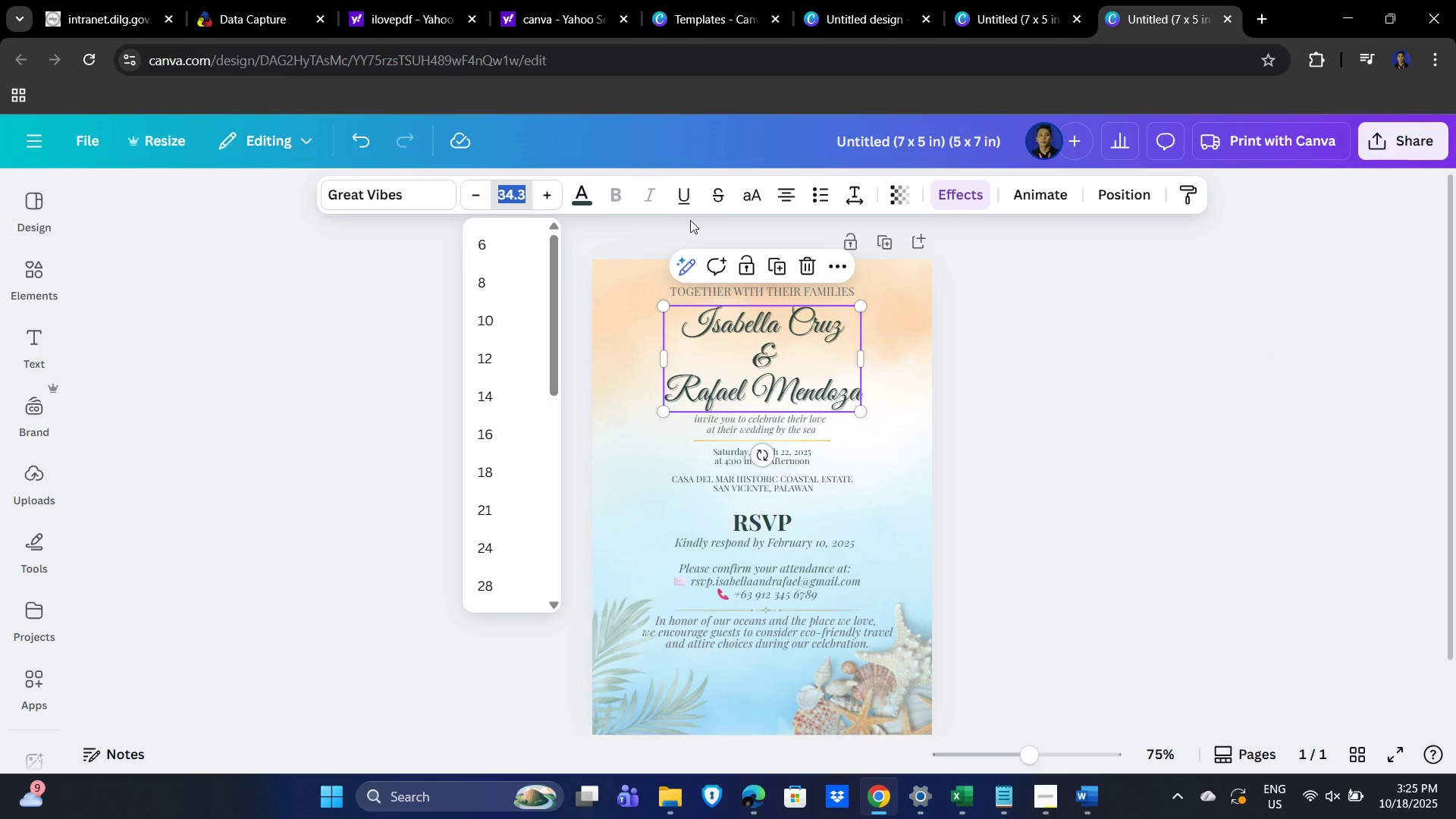 
key(Numpad4)
 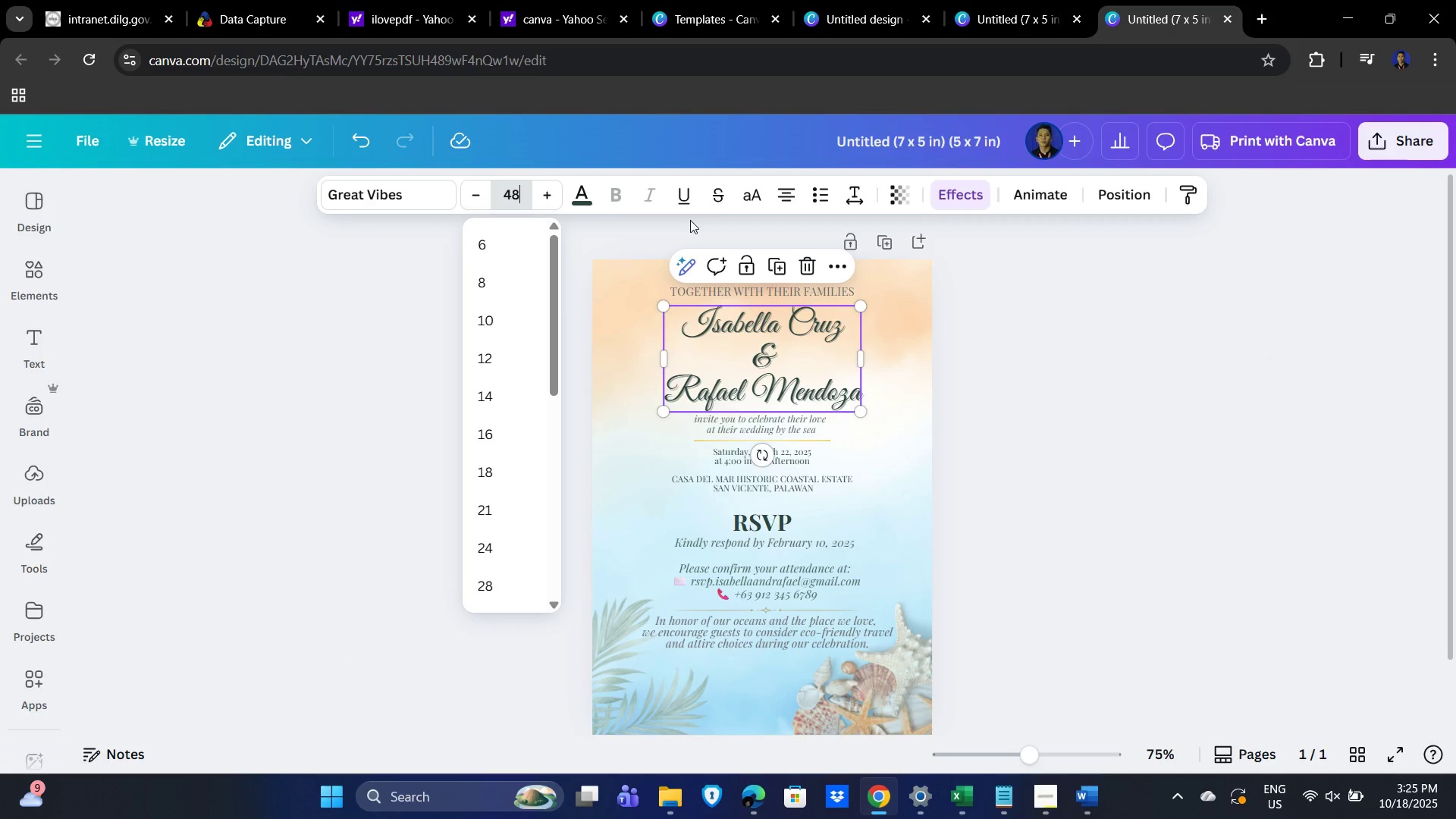 
key(Numpad8)
 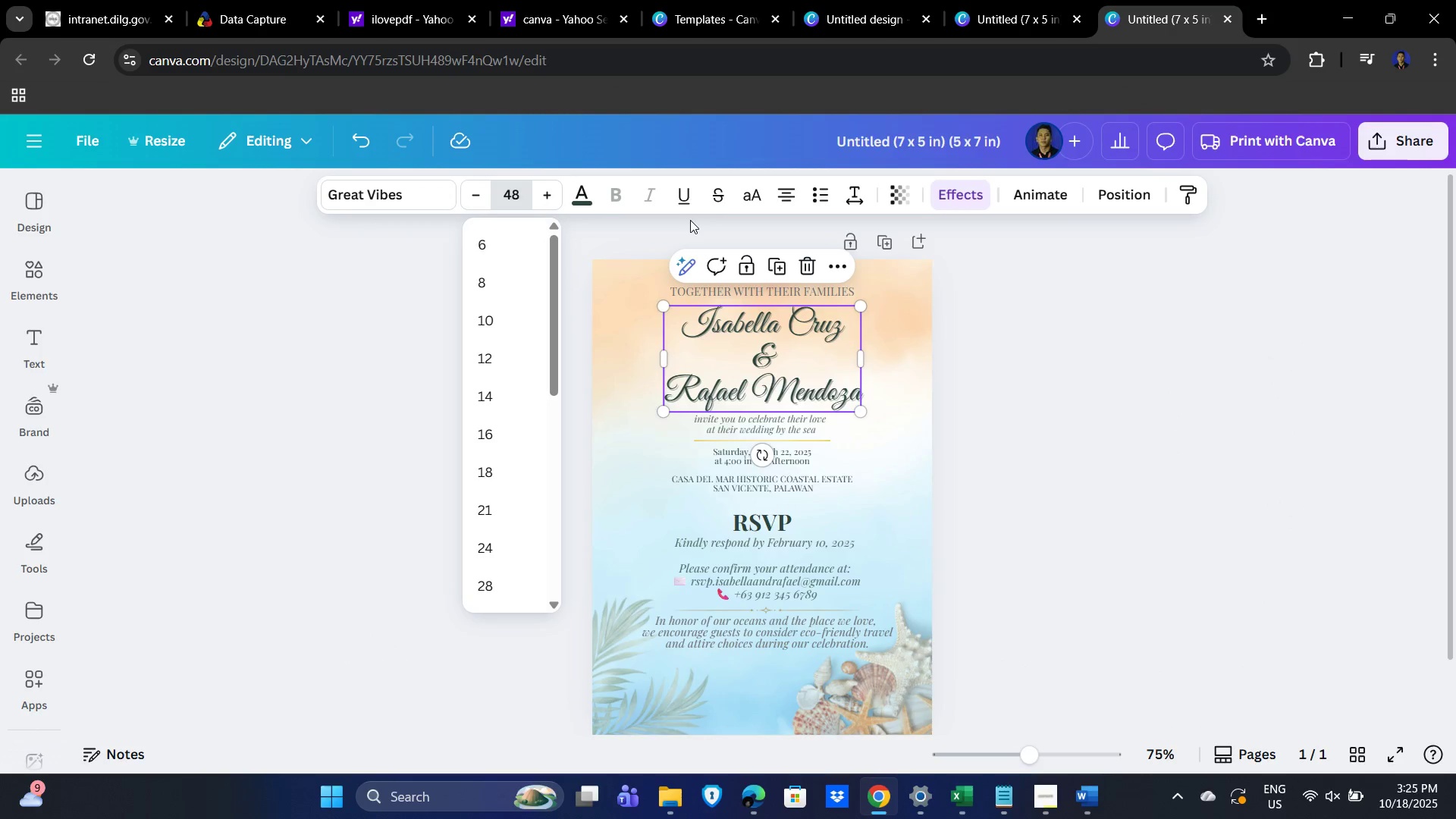 
key(NumpadEnter)
 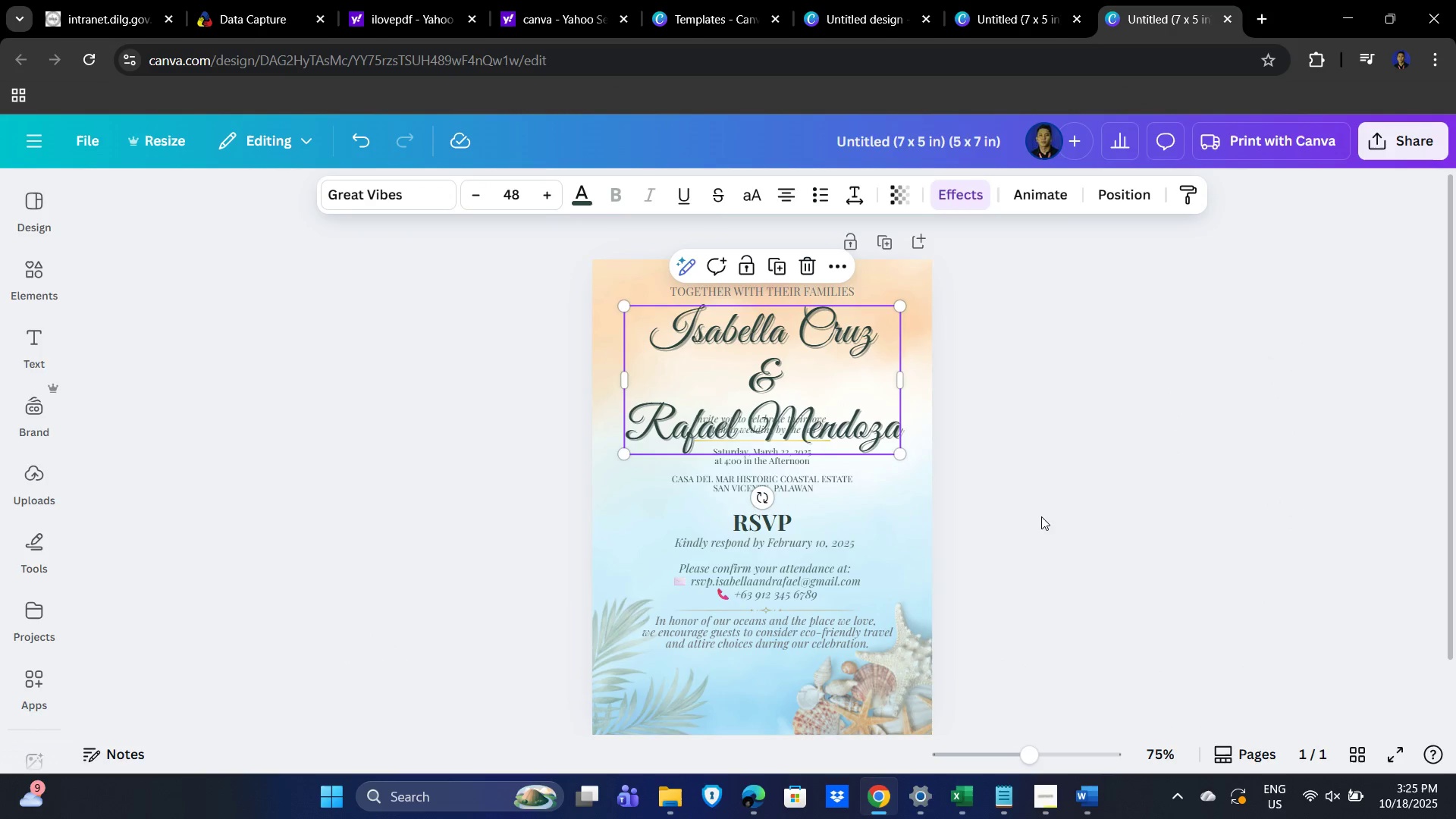 
left_click([1072, 499])
 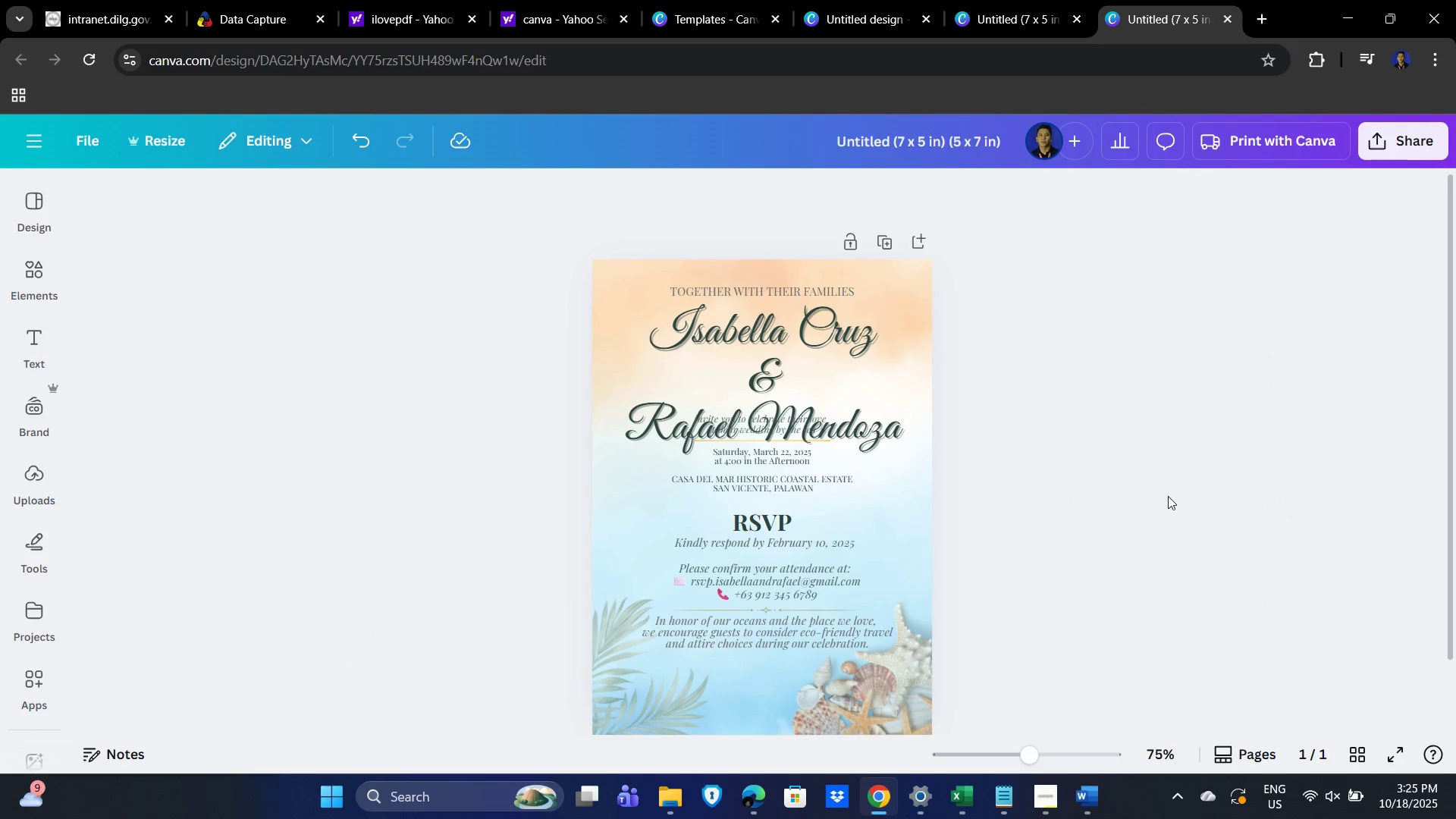 
scroll: coordinate [1178, 477], scroll_direction: down, amount: 3.0
 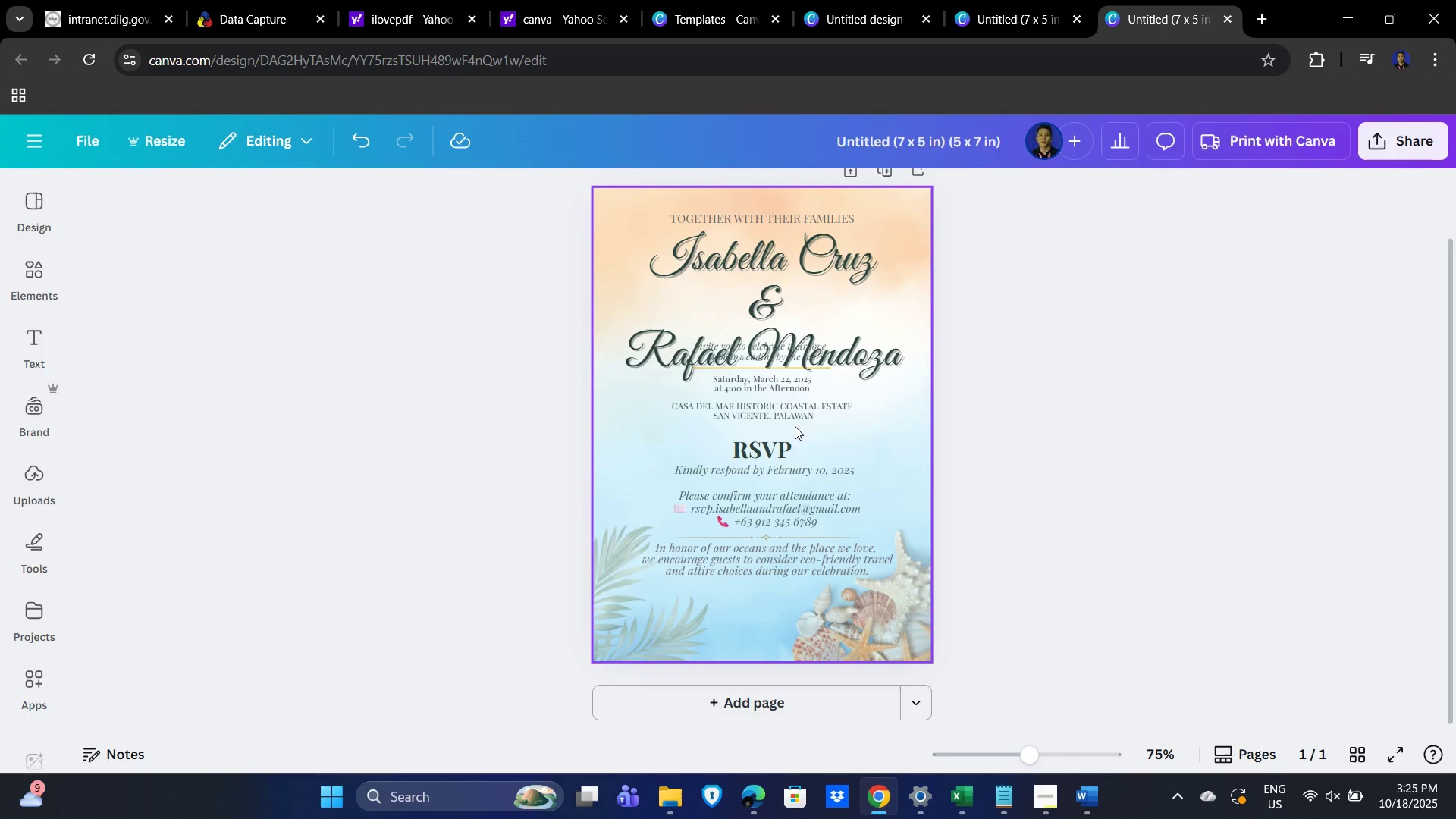 
key(Alt+AltLeft)
 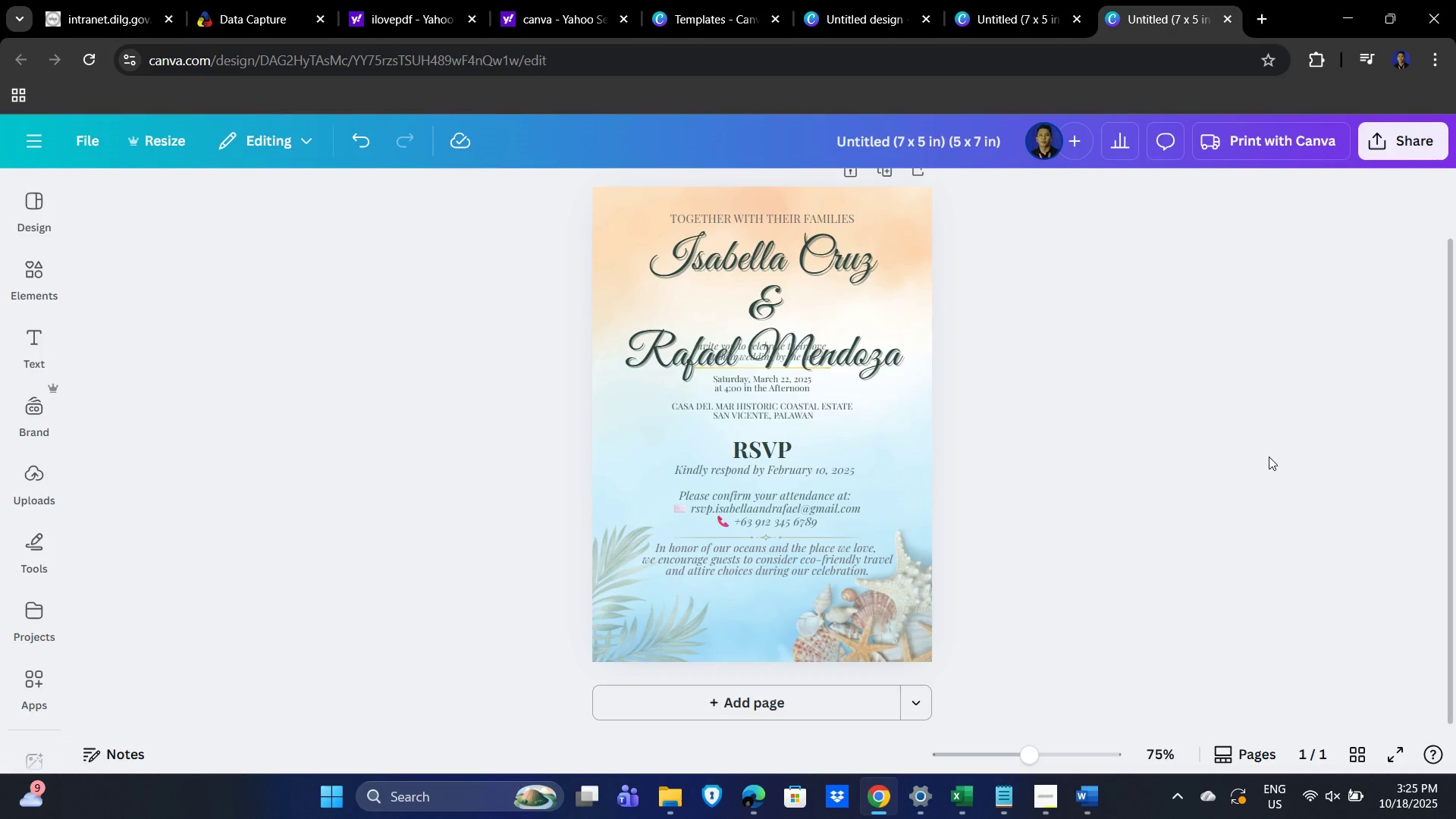 
key(Alt+Tab)
 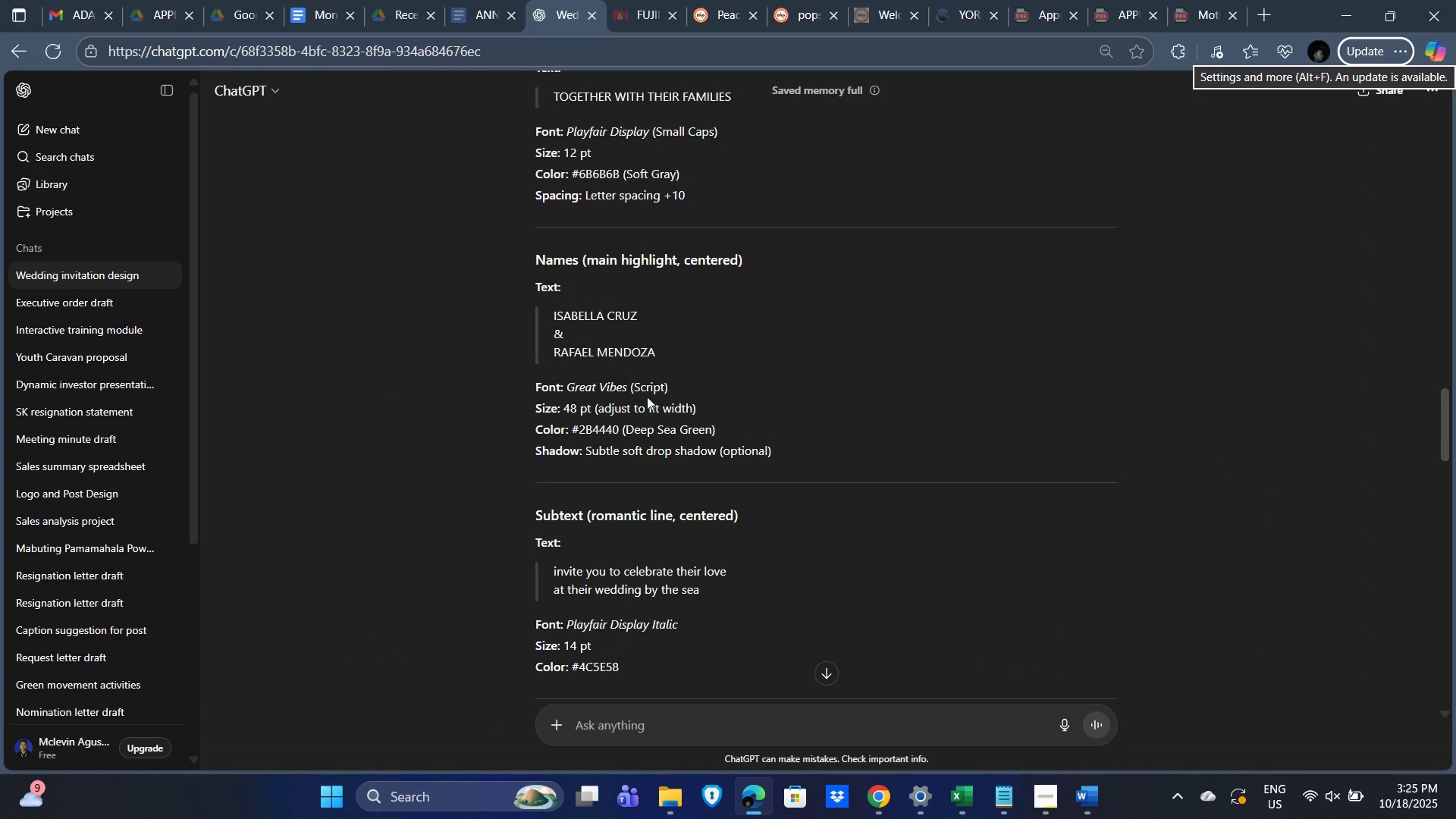 
scroll: coordinate [774, 427], scroll_direction: down, amount: 3.0
 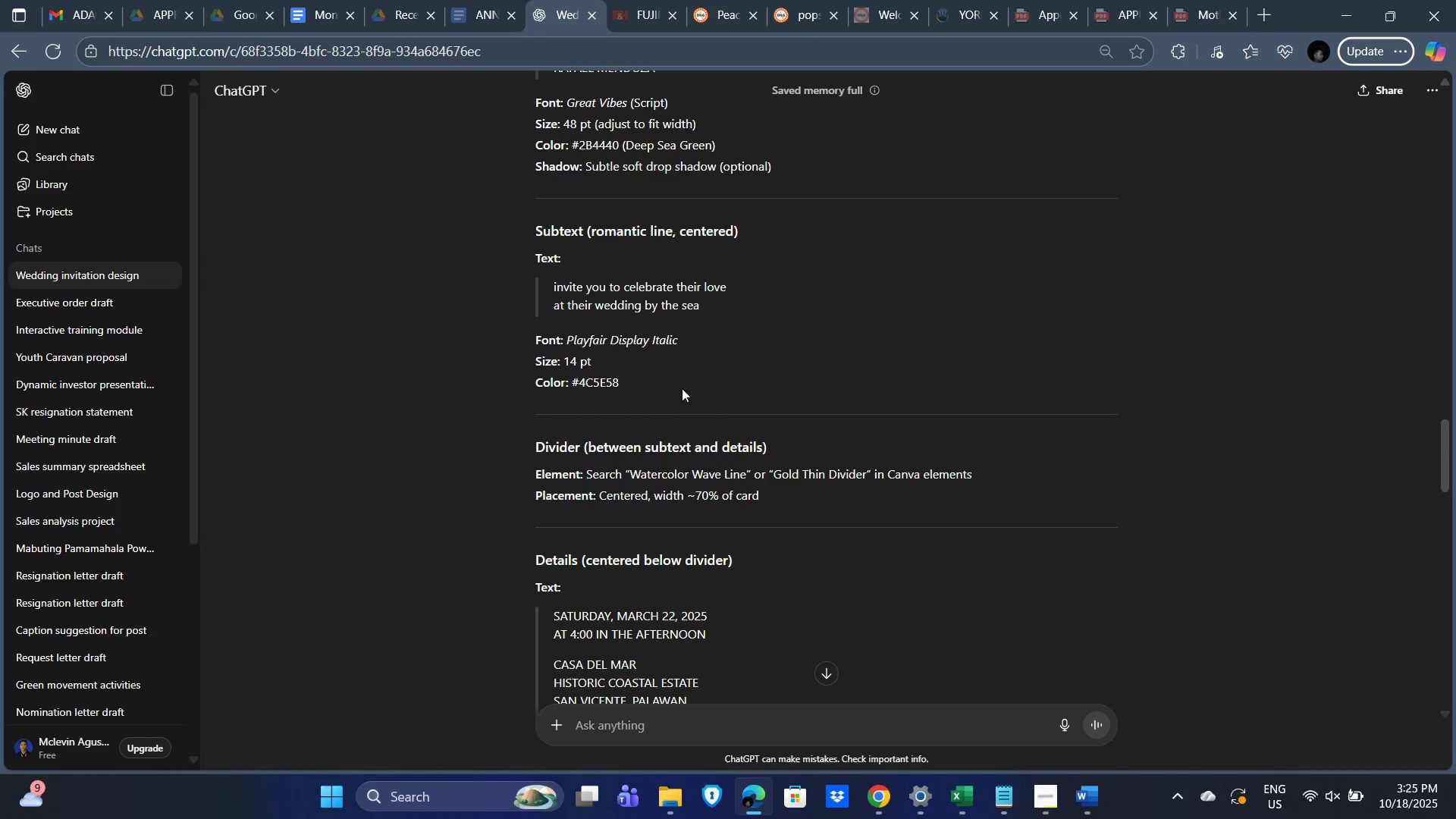 
key(Alt+AltLeft)
 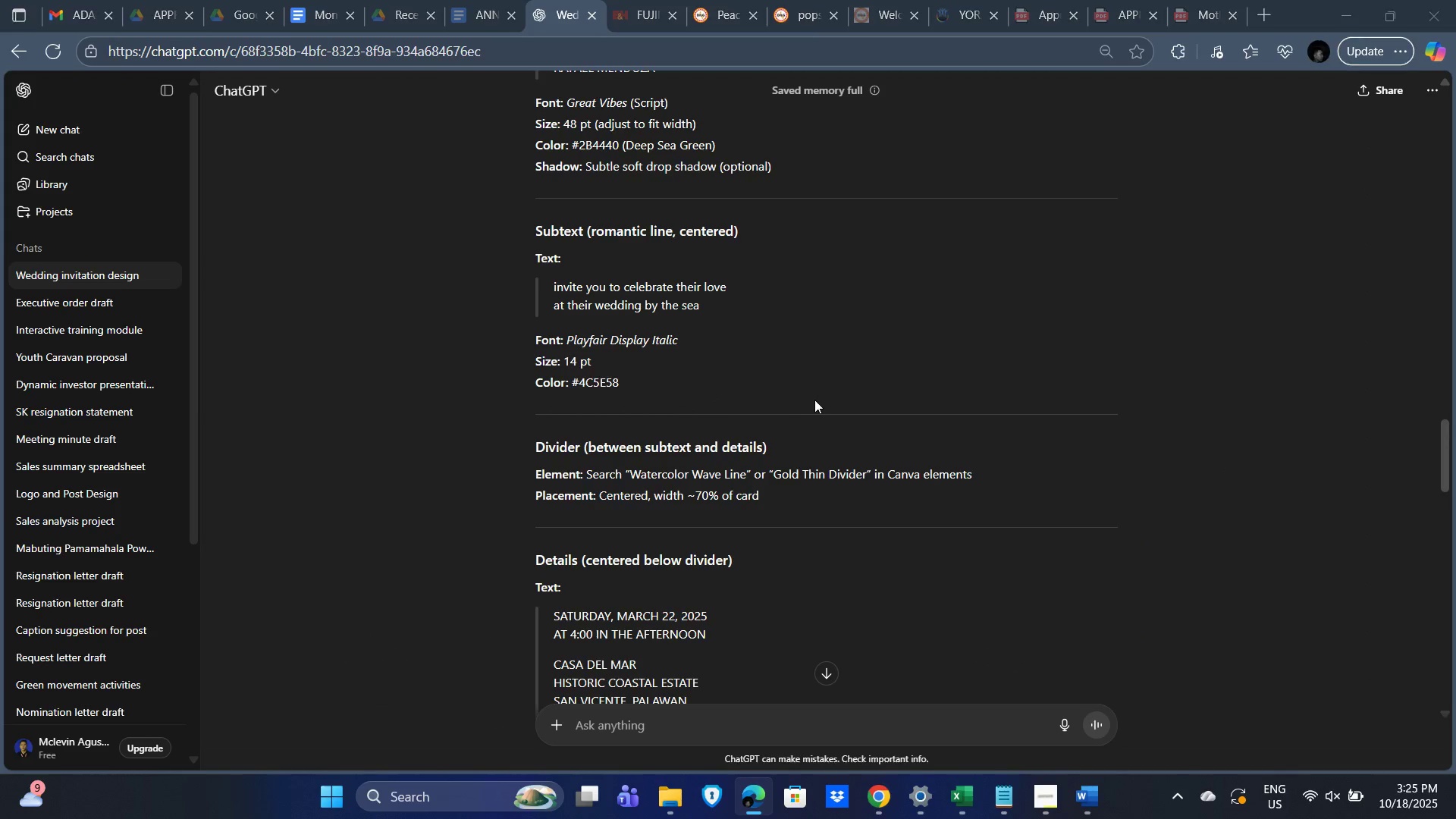 
key(Alt+Tab)
 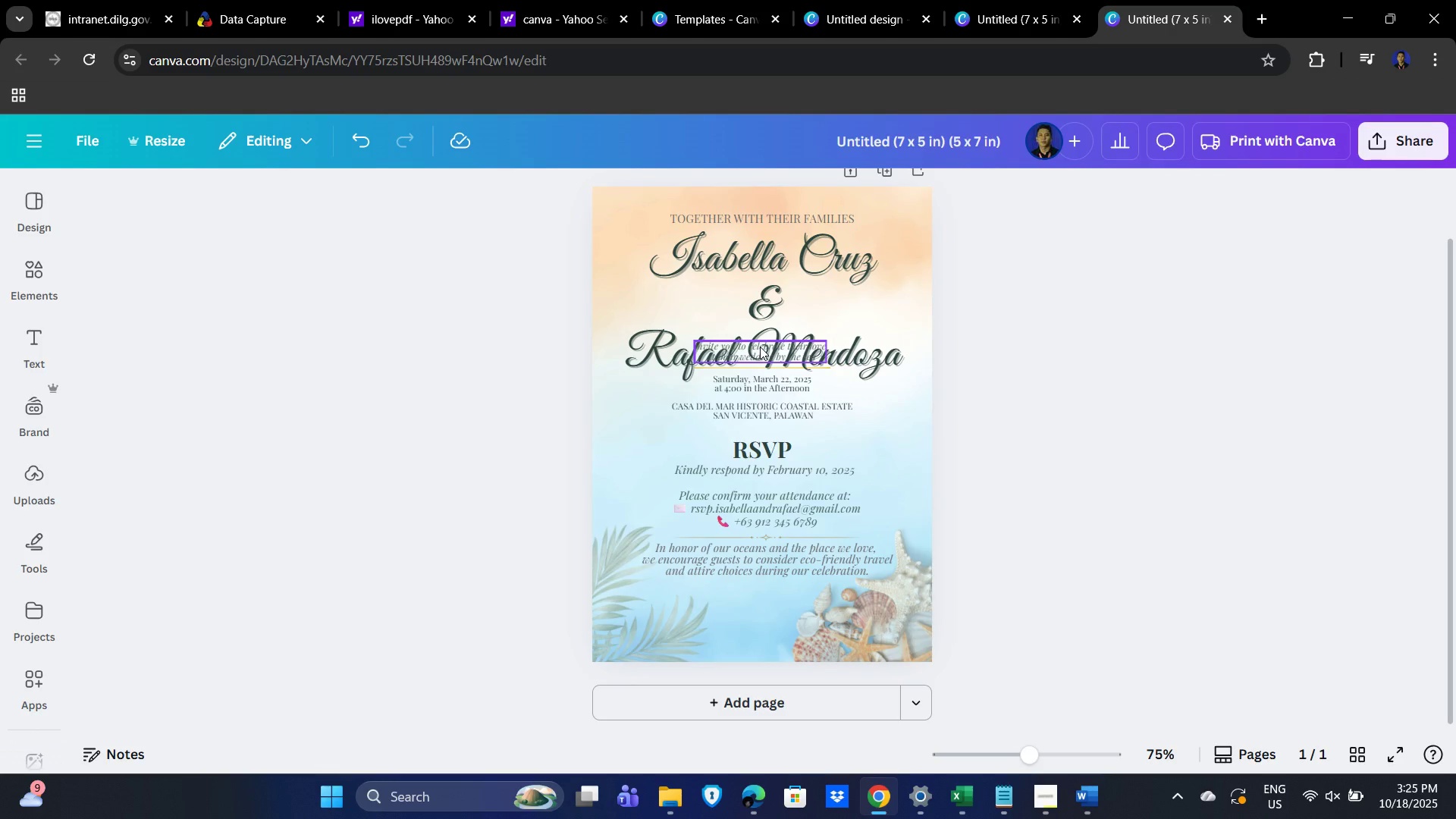 
left_click([760, 347])
 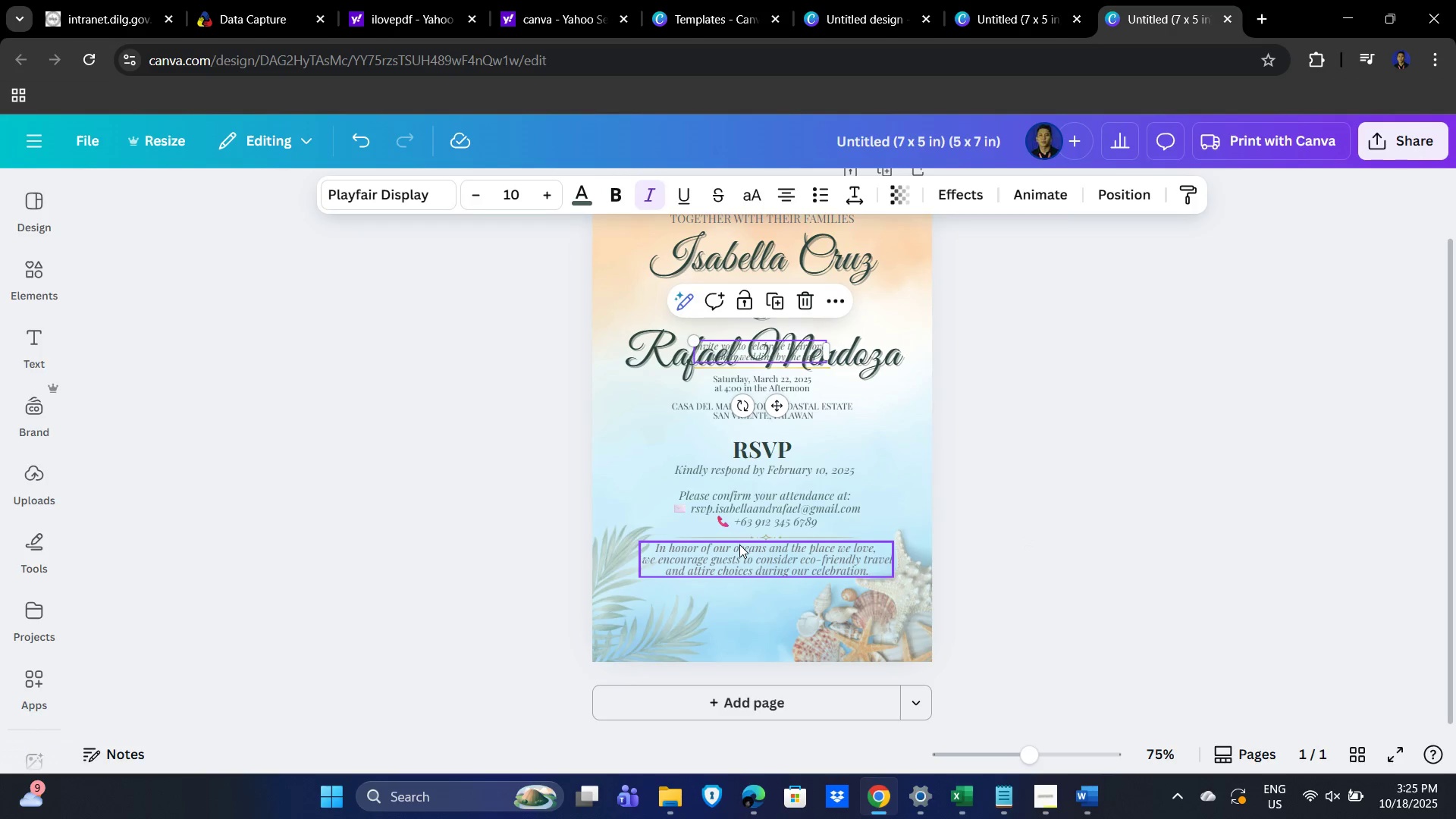 
left_click_drag(start_coordinate=[1016, 448], to_coordinate=[686, 551])
 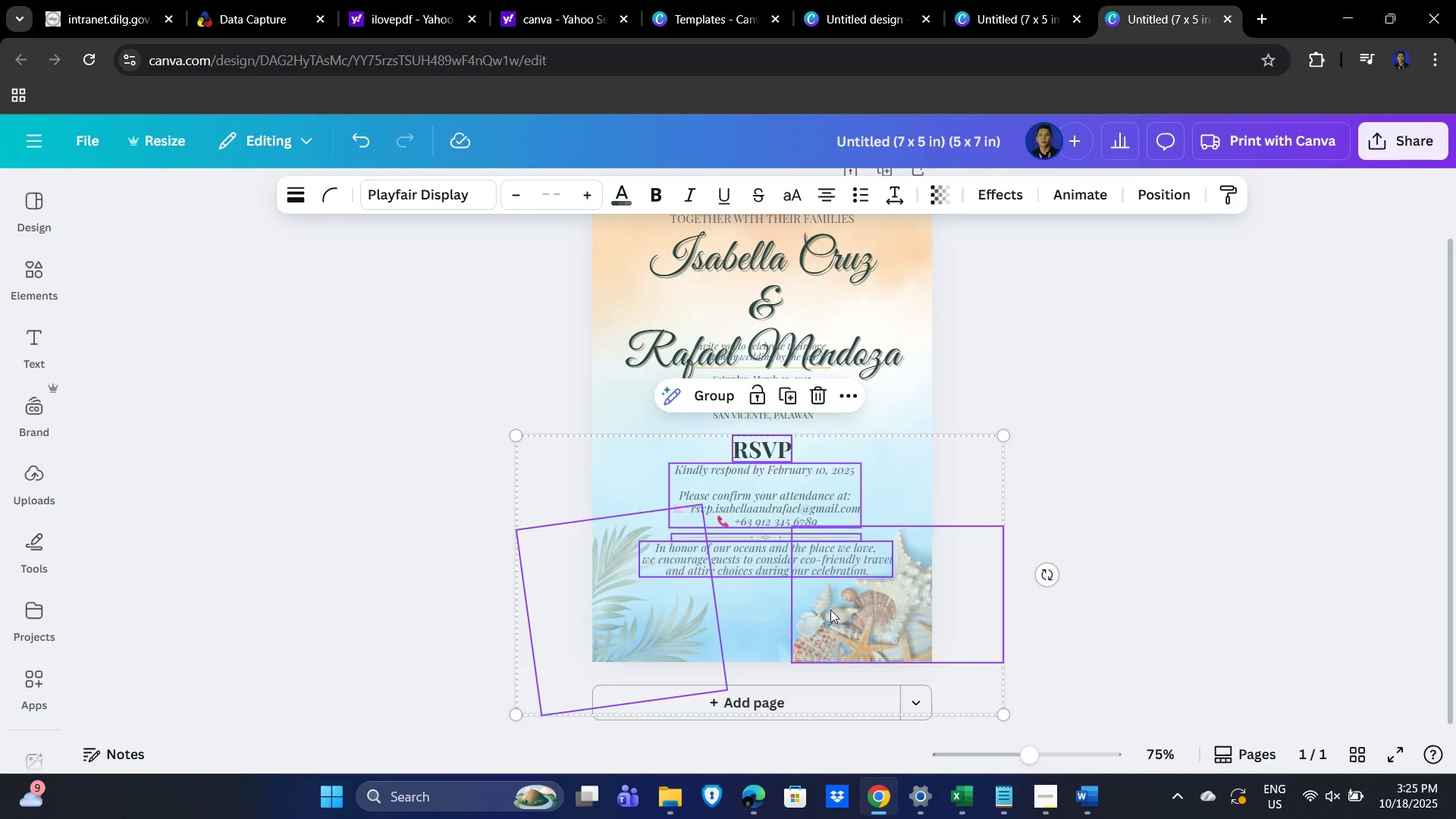 
key(ArrowDown)
 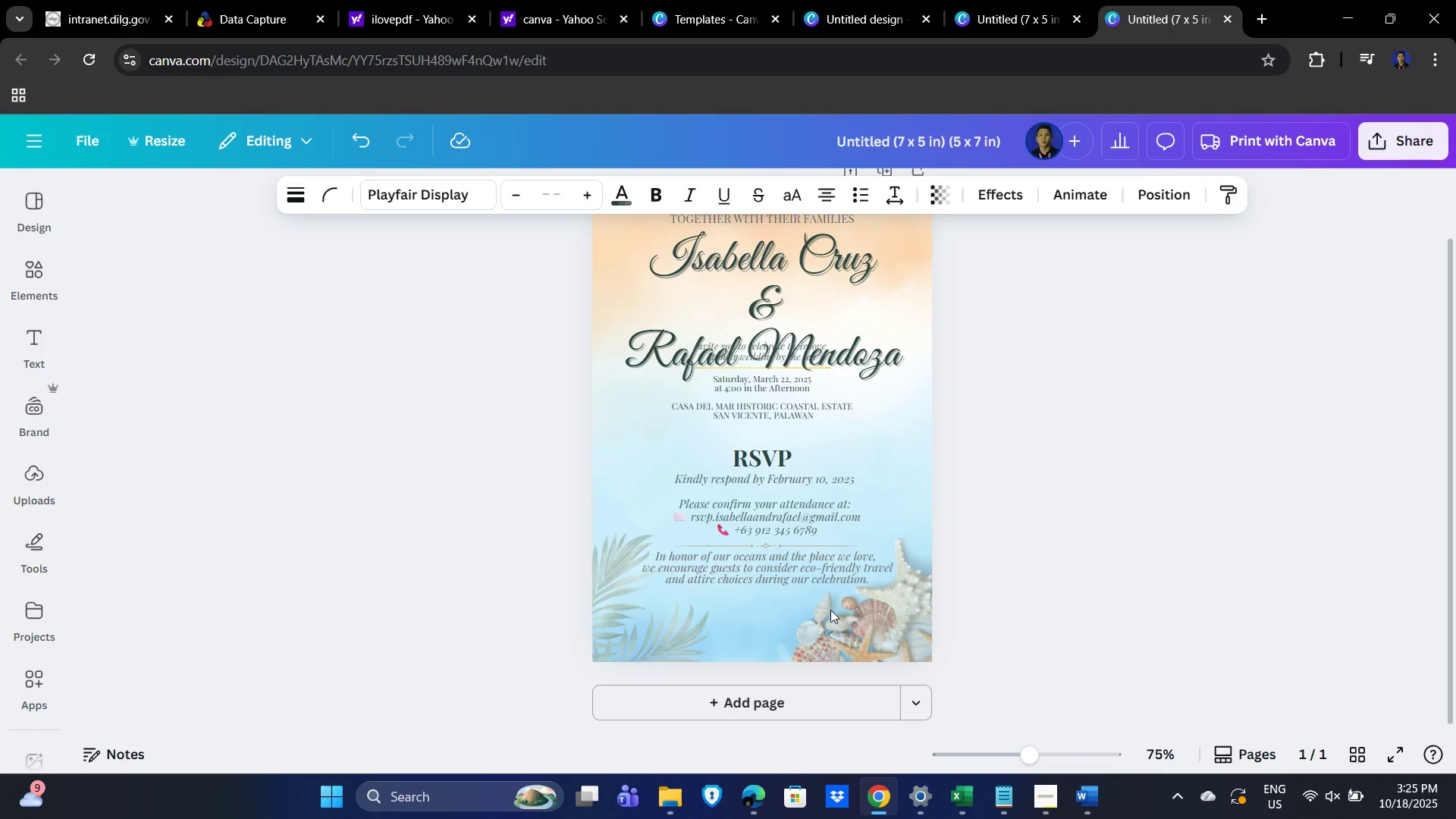 
key(ArrowDown)
 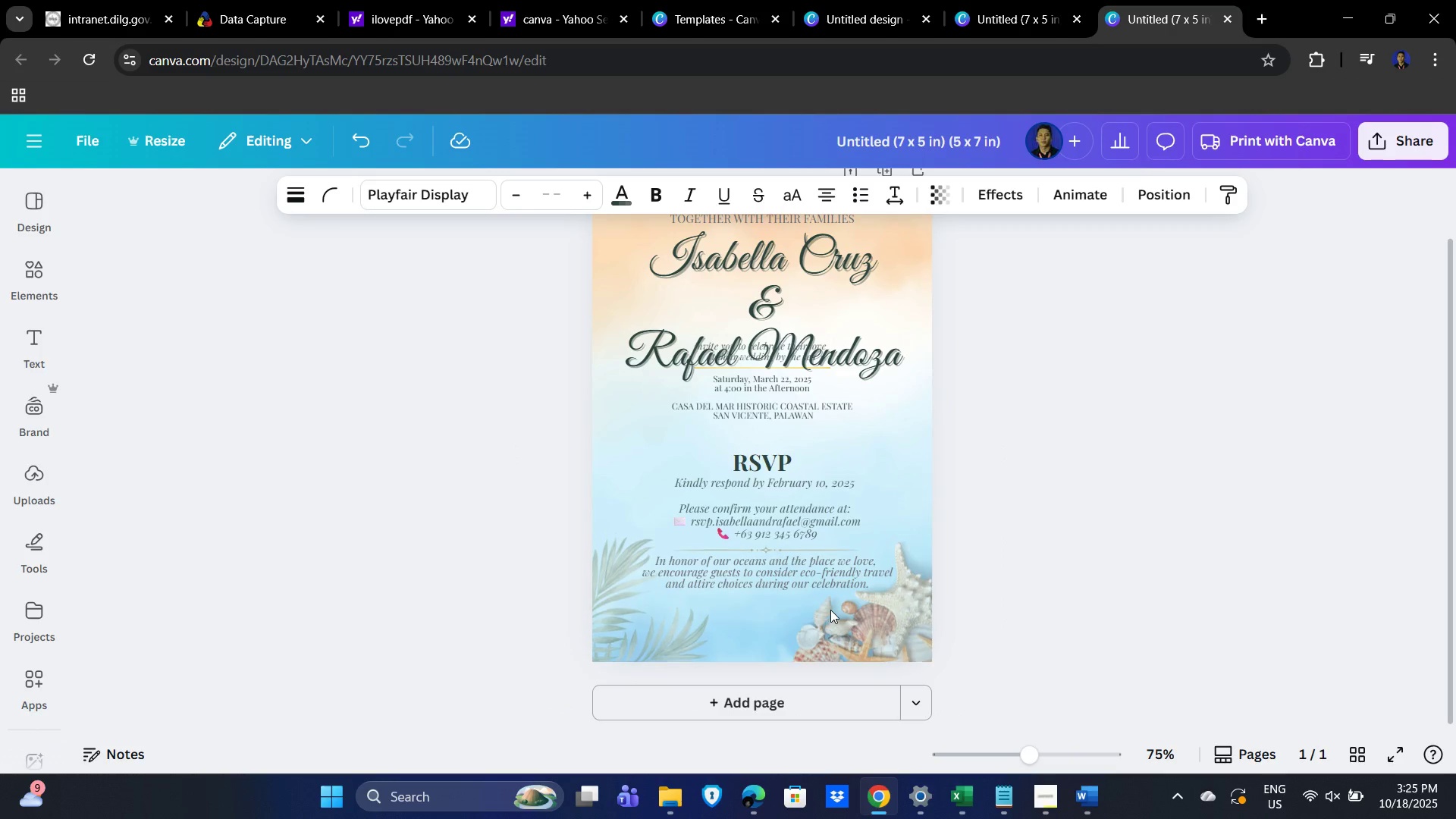 
key(ArrowDown)
 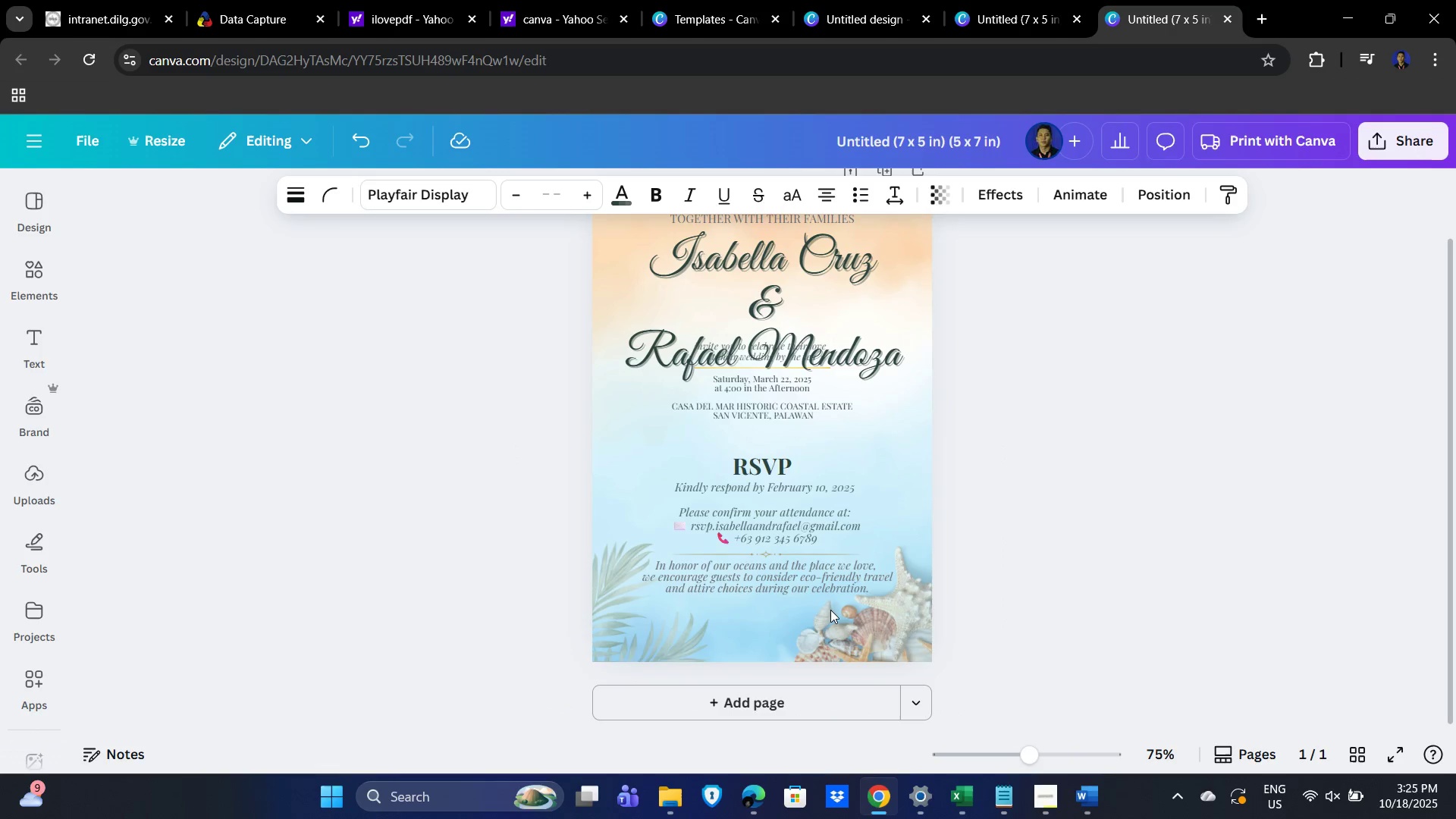 
key(ArrowDown)
 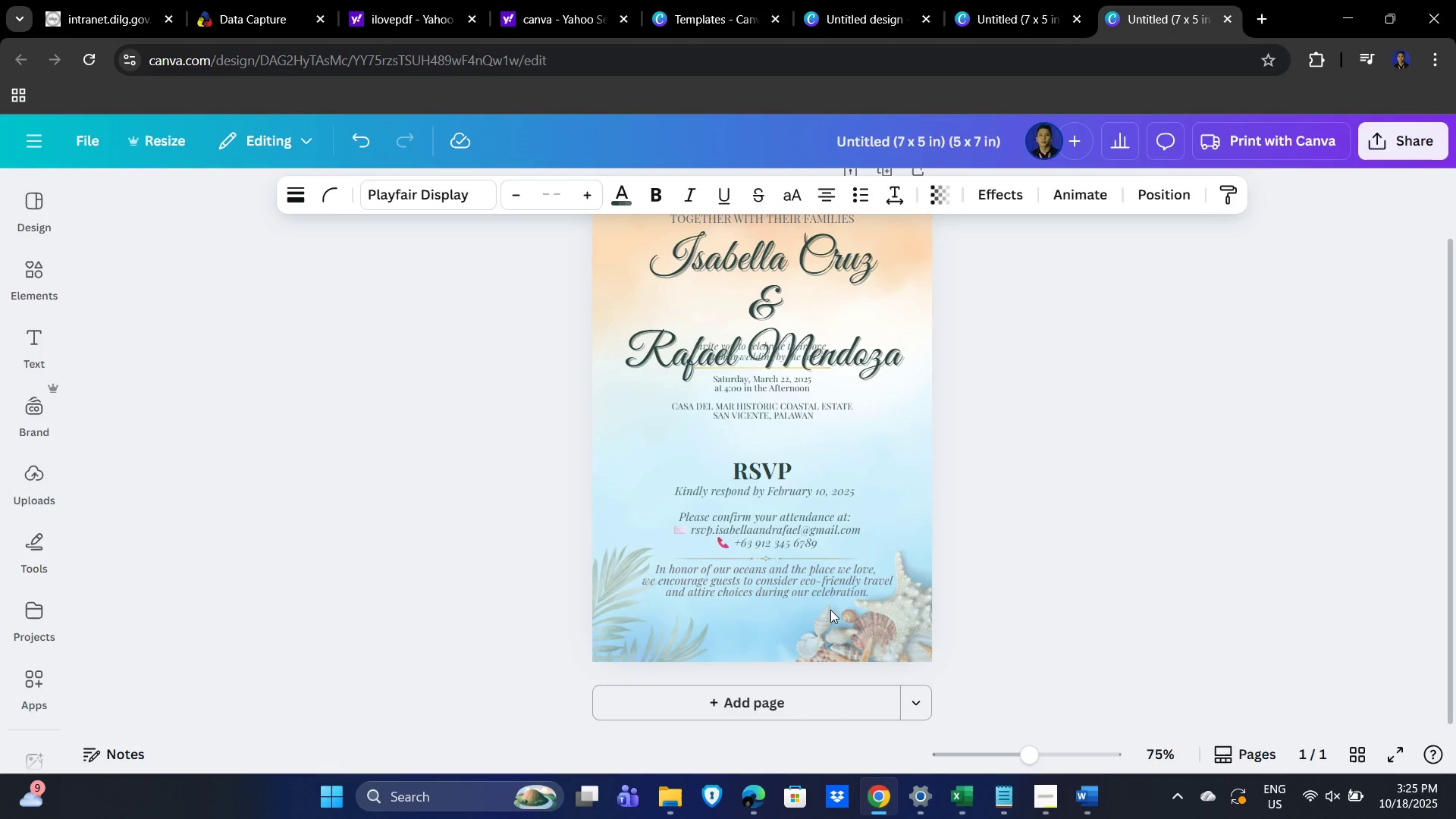 
key(ArrowDown)
 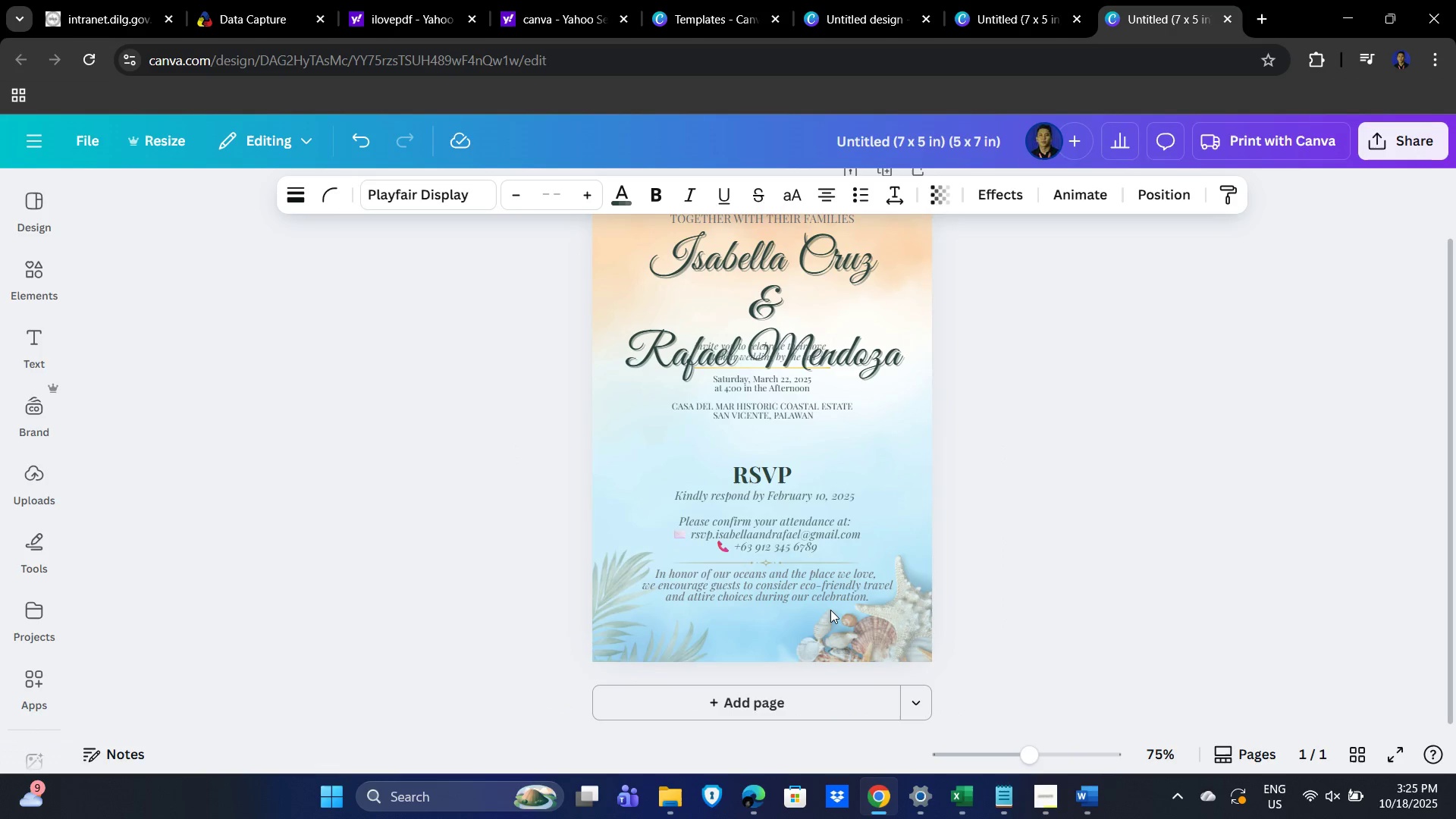 
key(ArrowDown)
 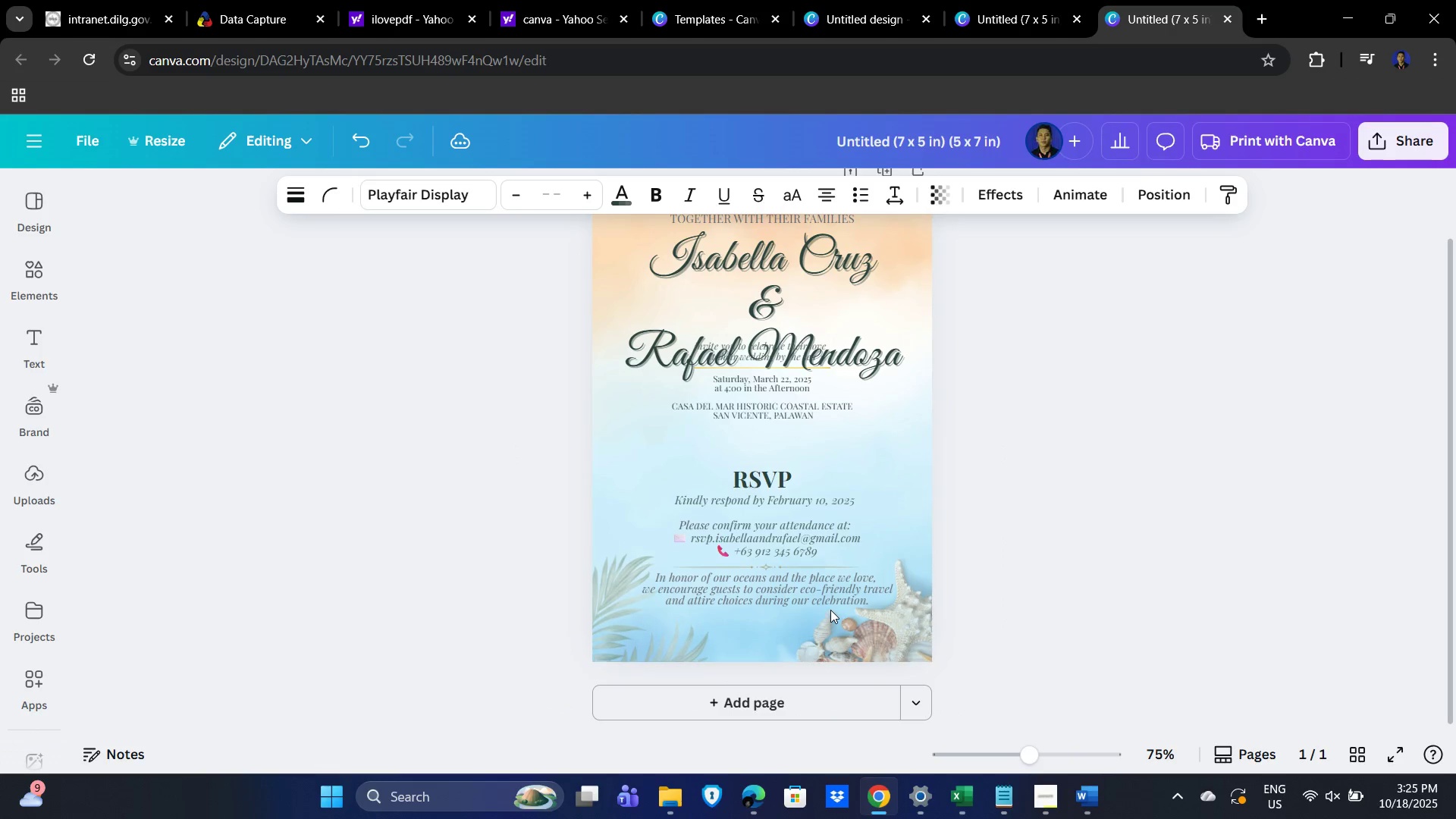 
key(ArrowDown)
 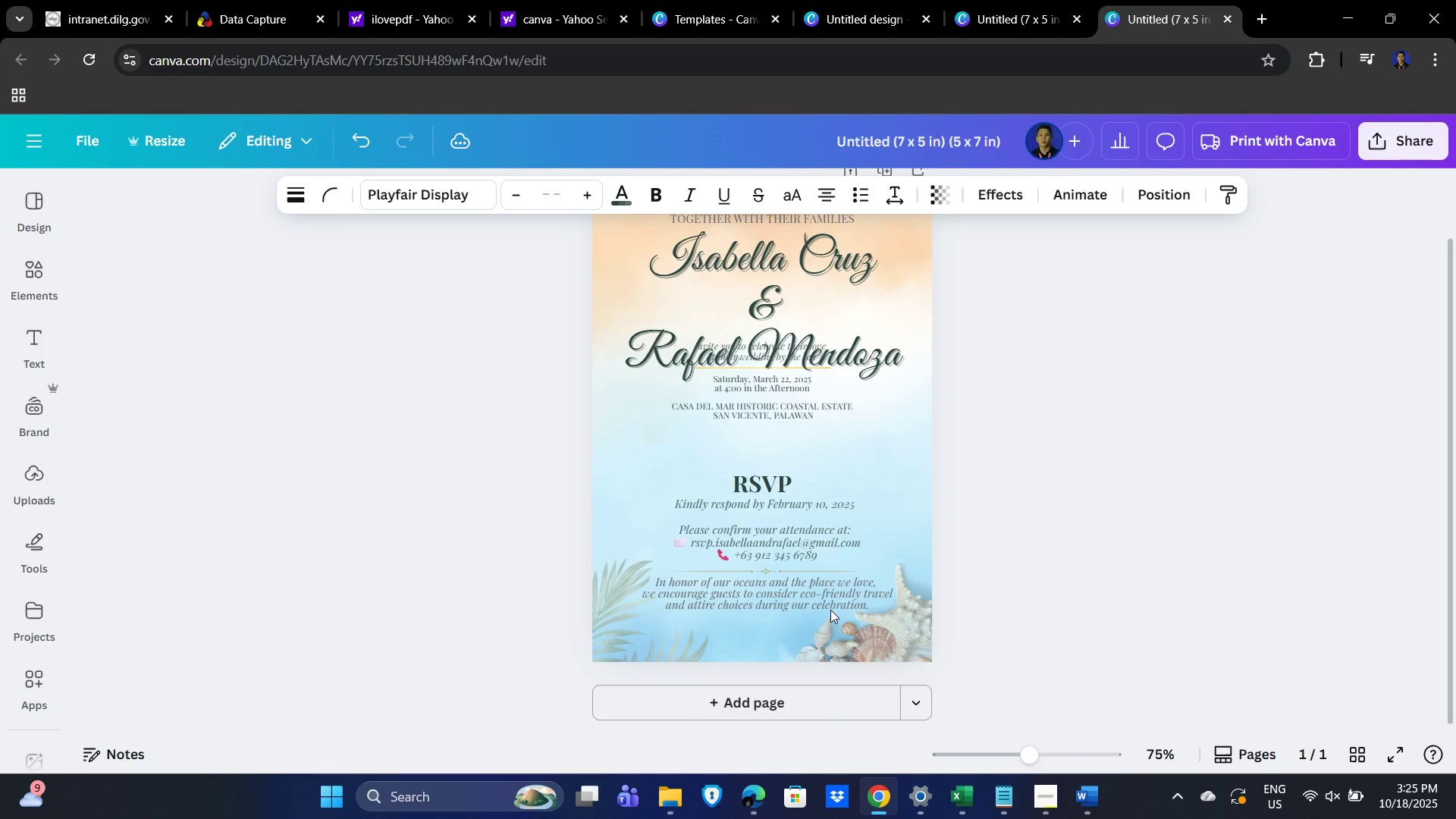 
key(ArrowDown)
 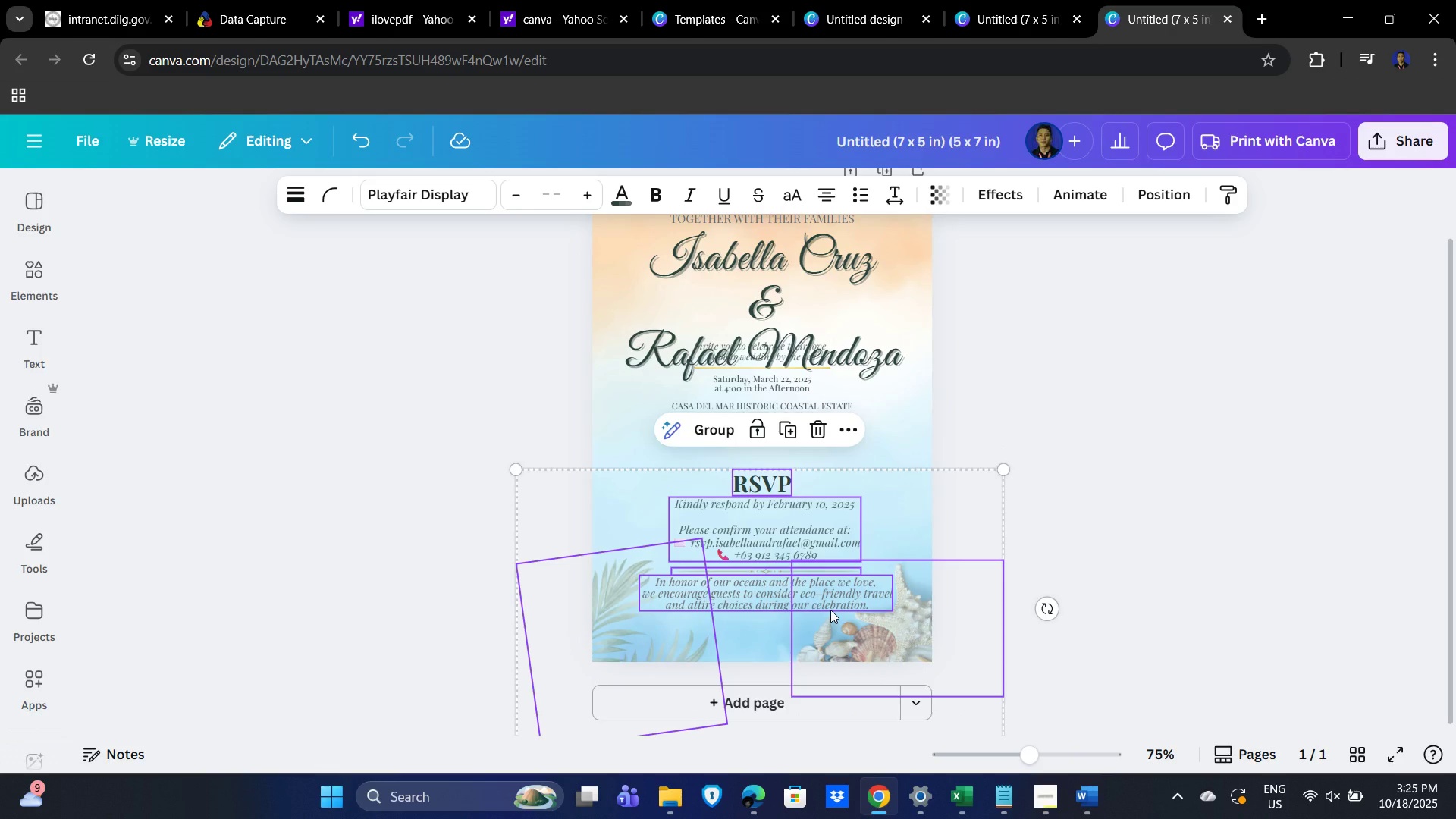 
key(ArrowDown)
 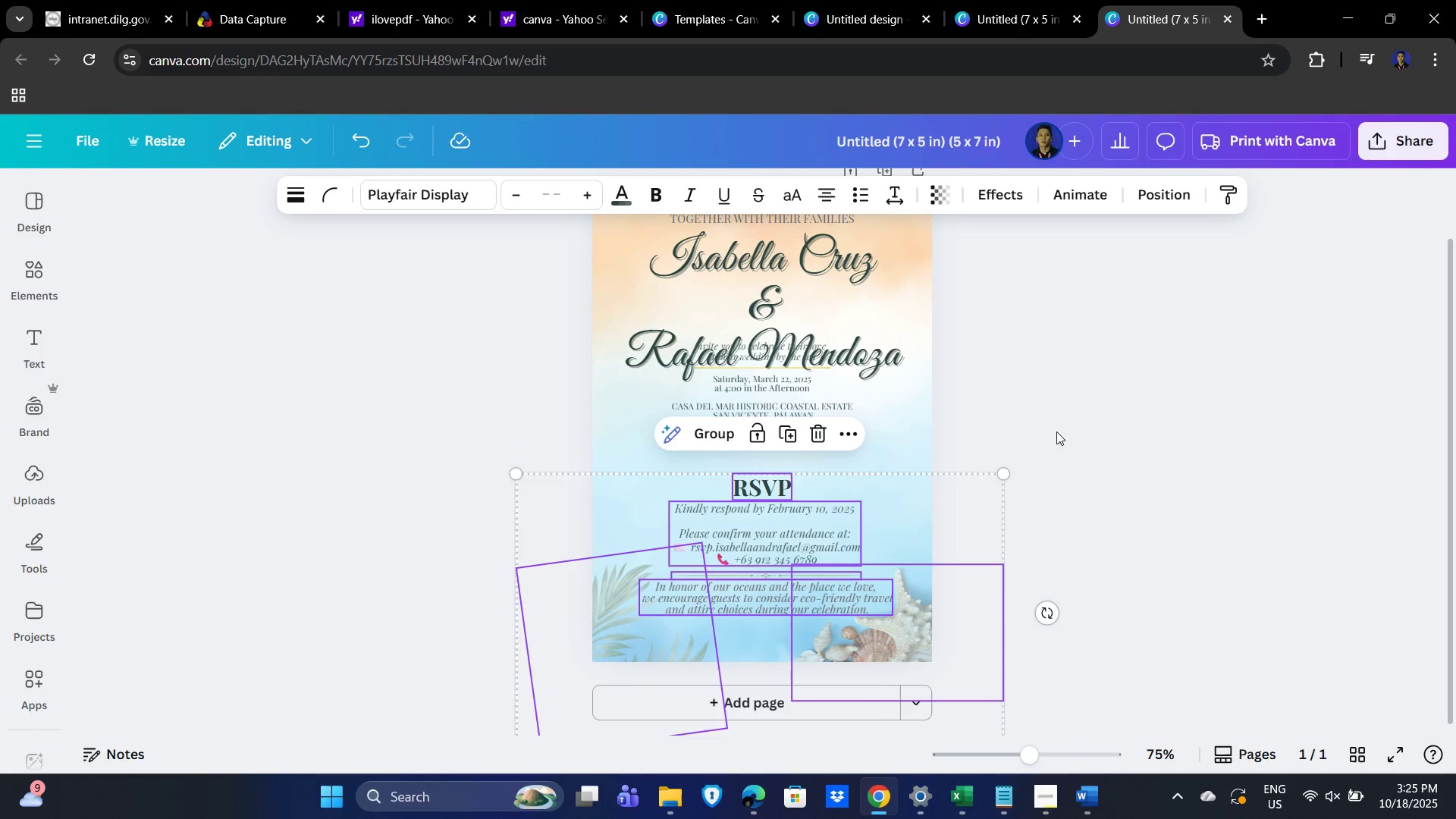 
left_click([1117, 406])
 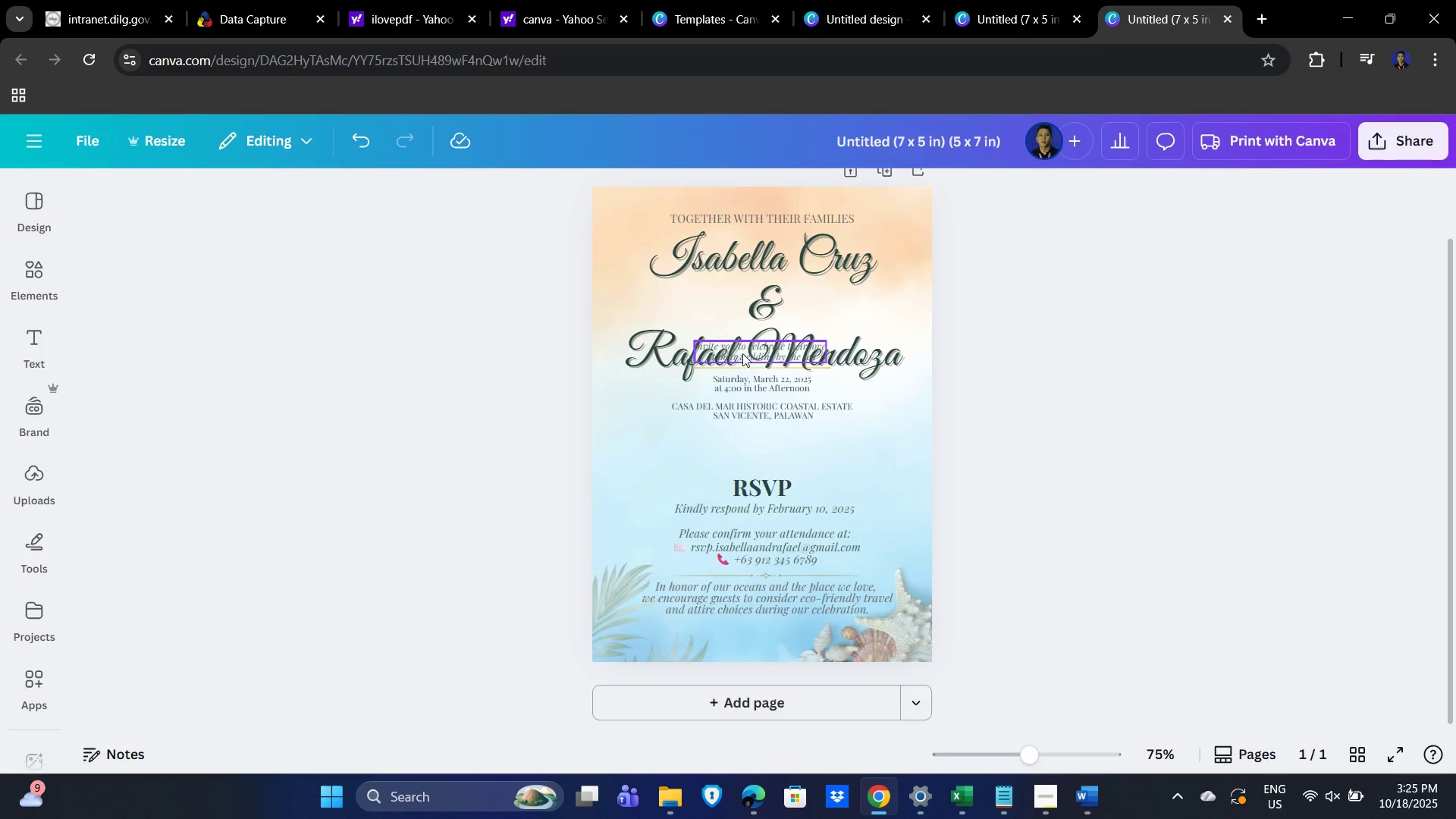 
left_click([742, 353])
 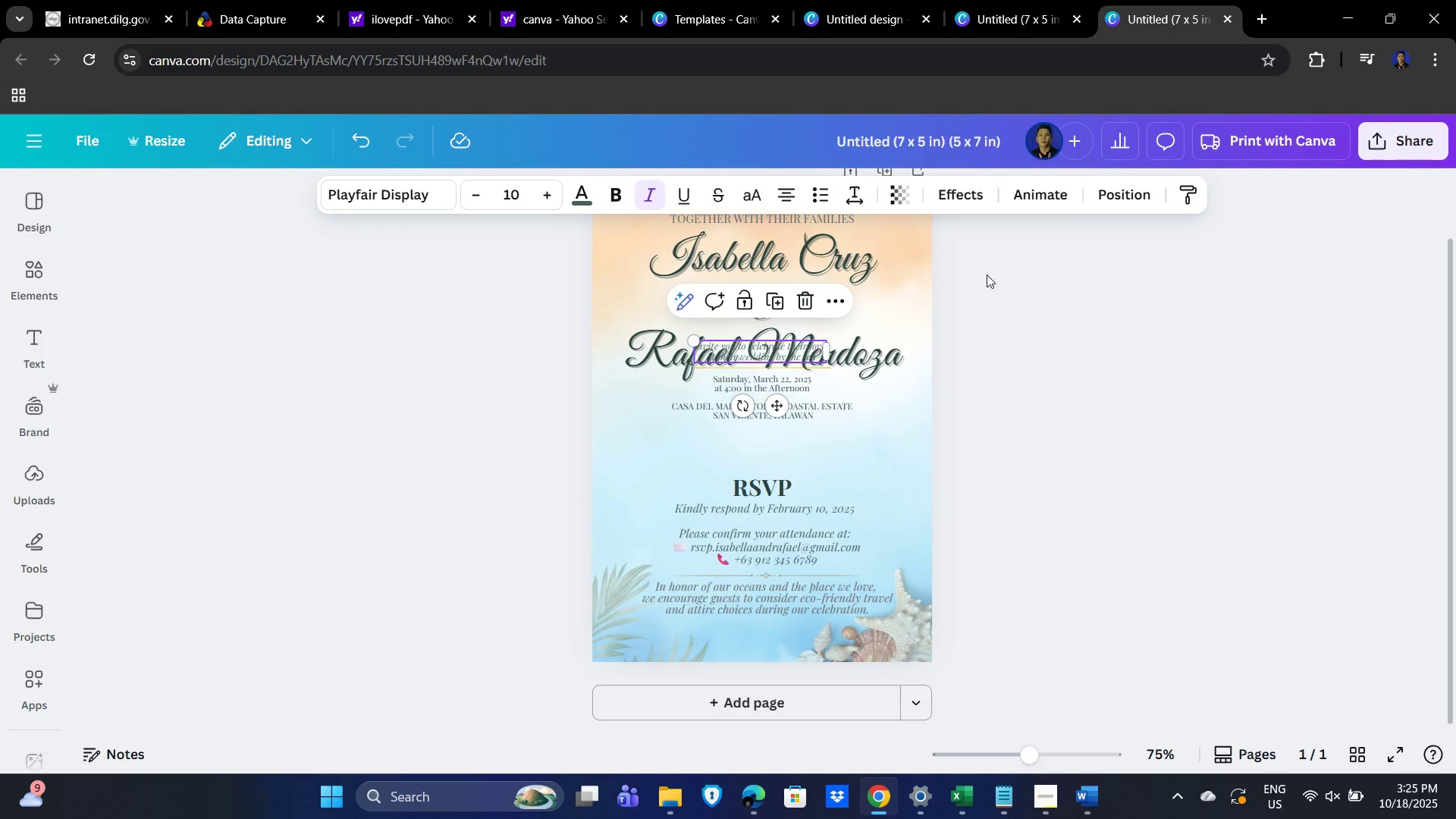 
left_click([845, 270])
 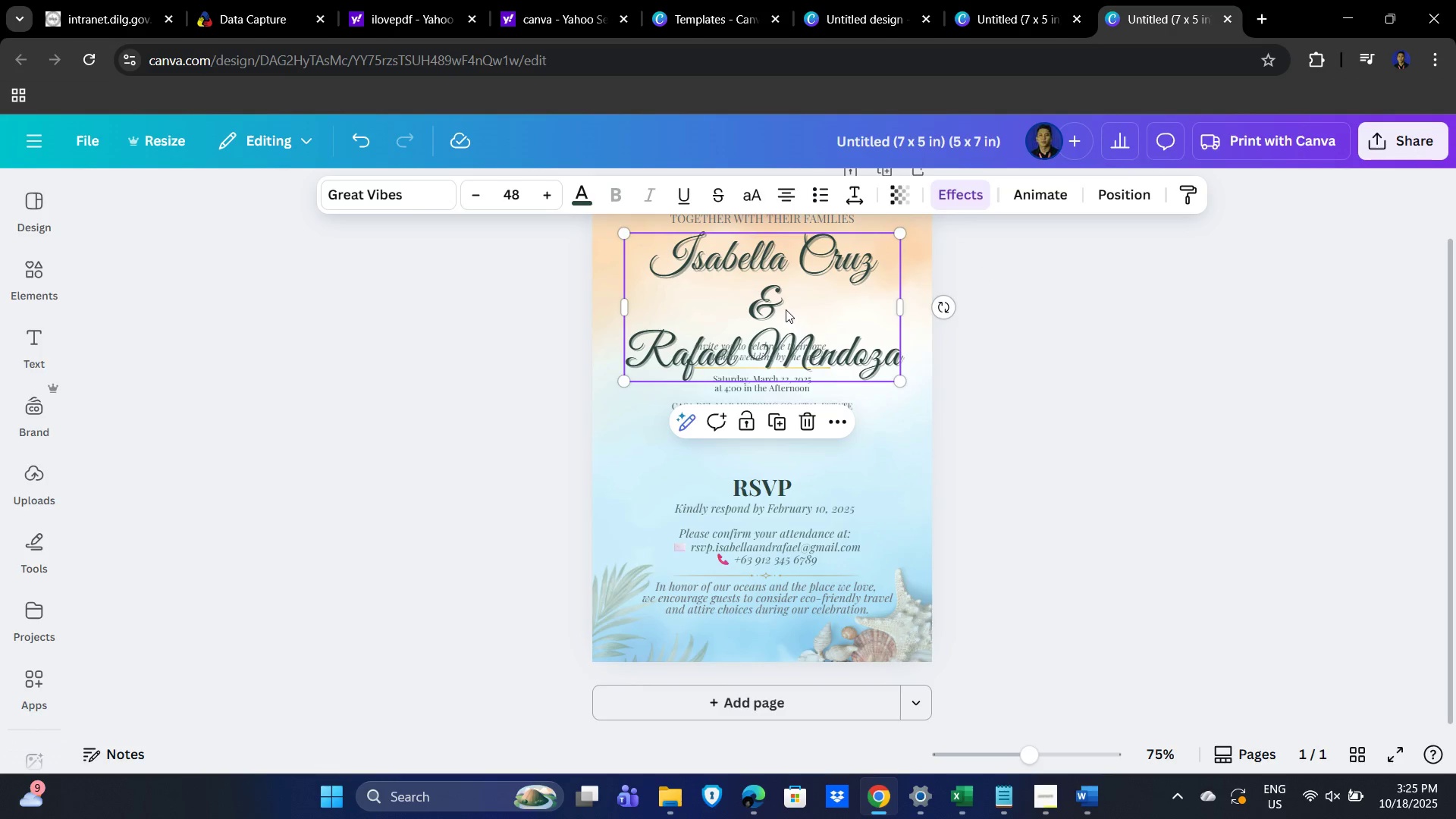 
left_click_drag(start_coordinate=[786, 309], to_coordinate=[789, 273])
 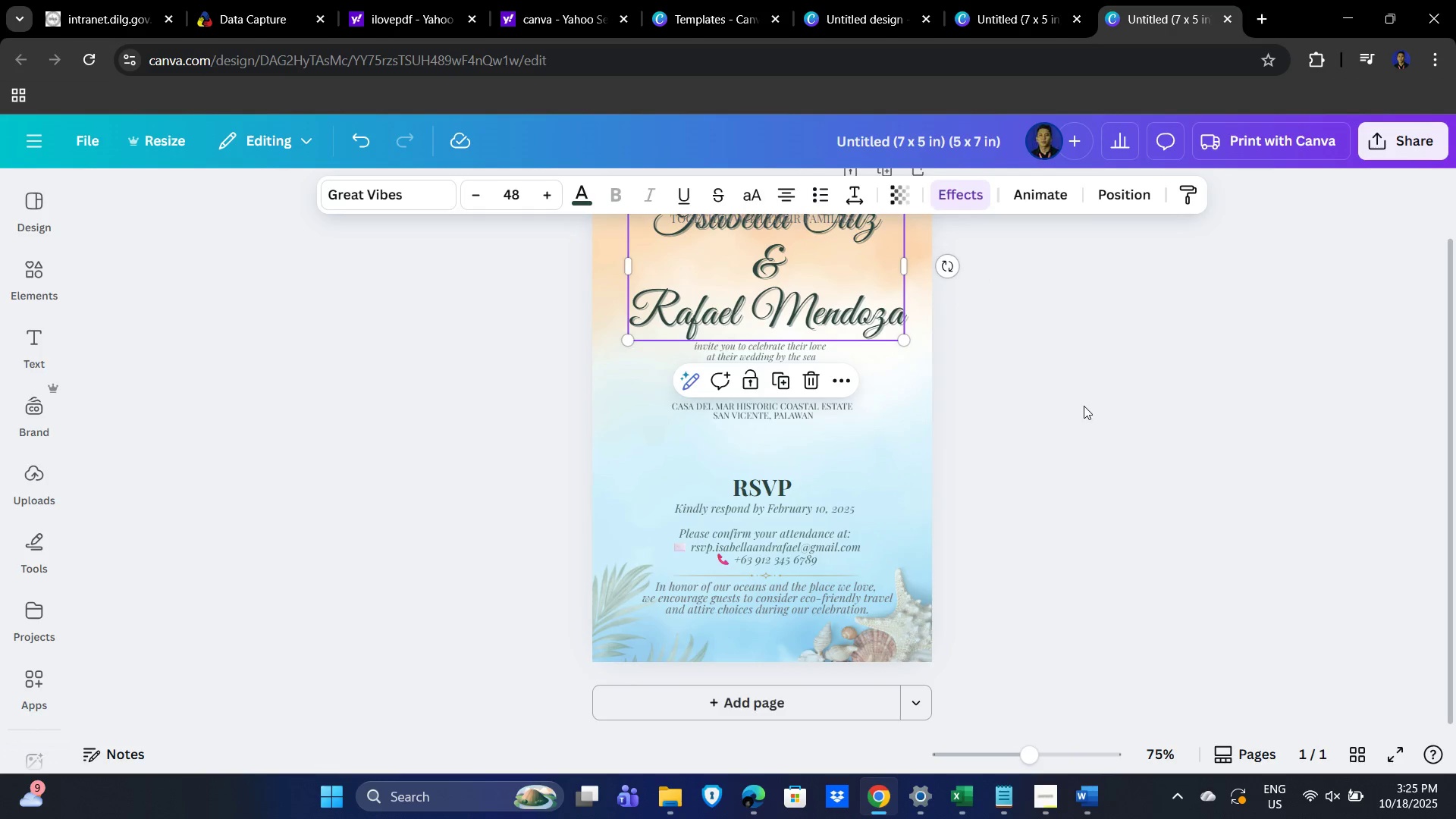 
left_click([1084, 406])
 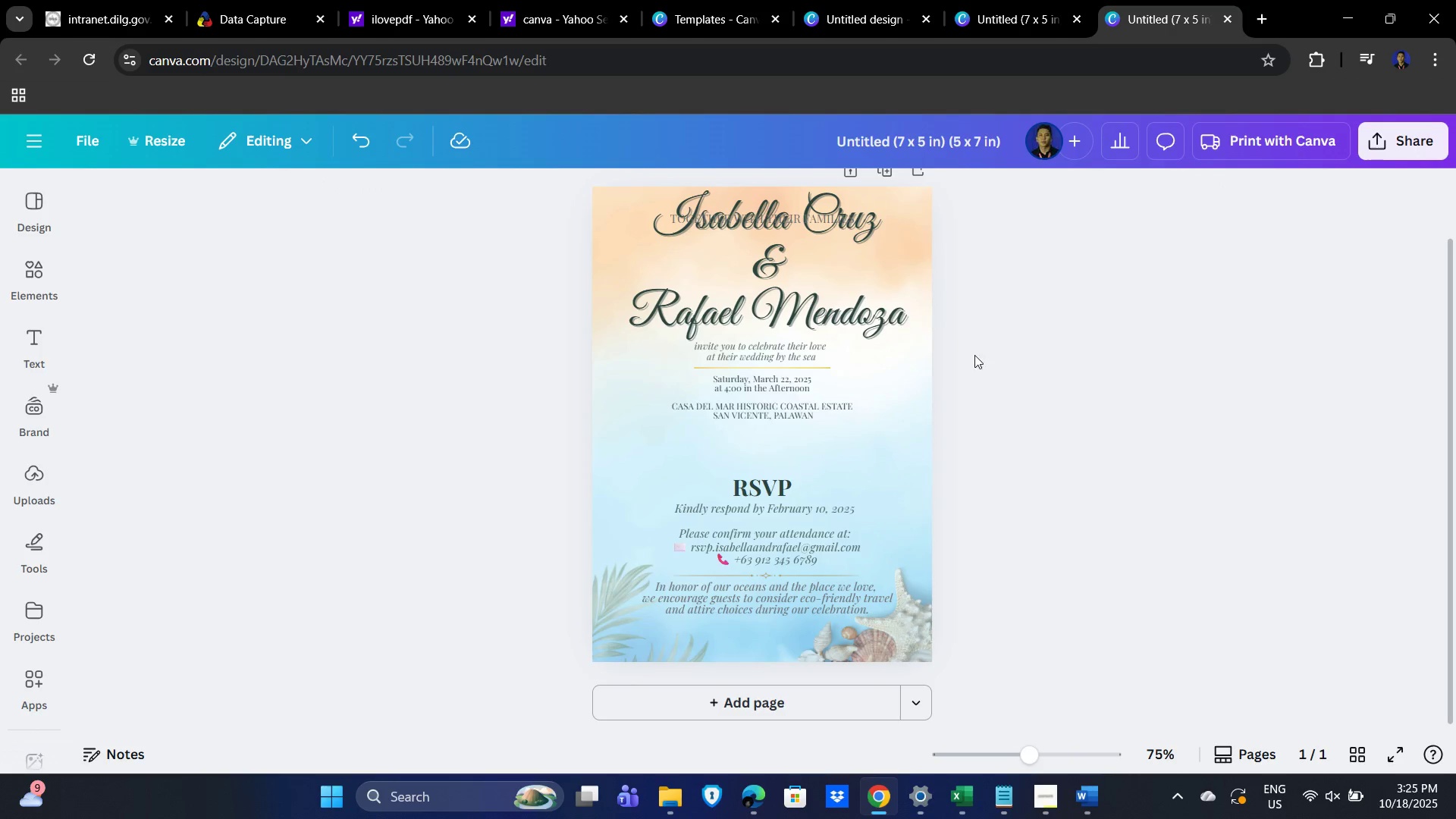 
left_click_drag(start_coordinate=[975, 351], to_coordinate=[658, 419])
 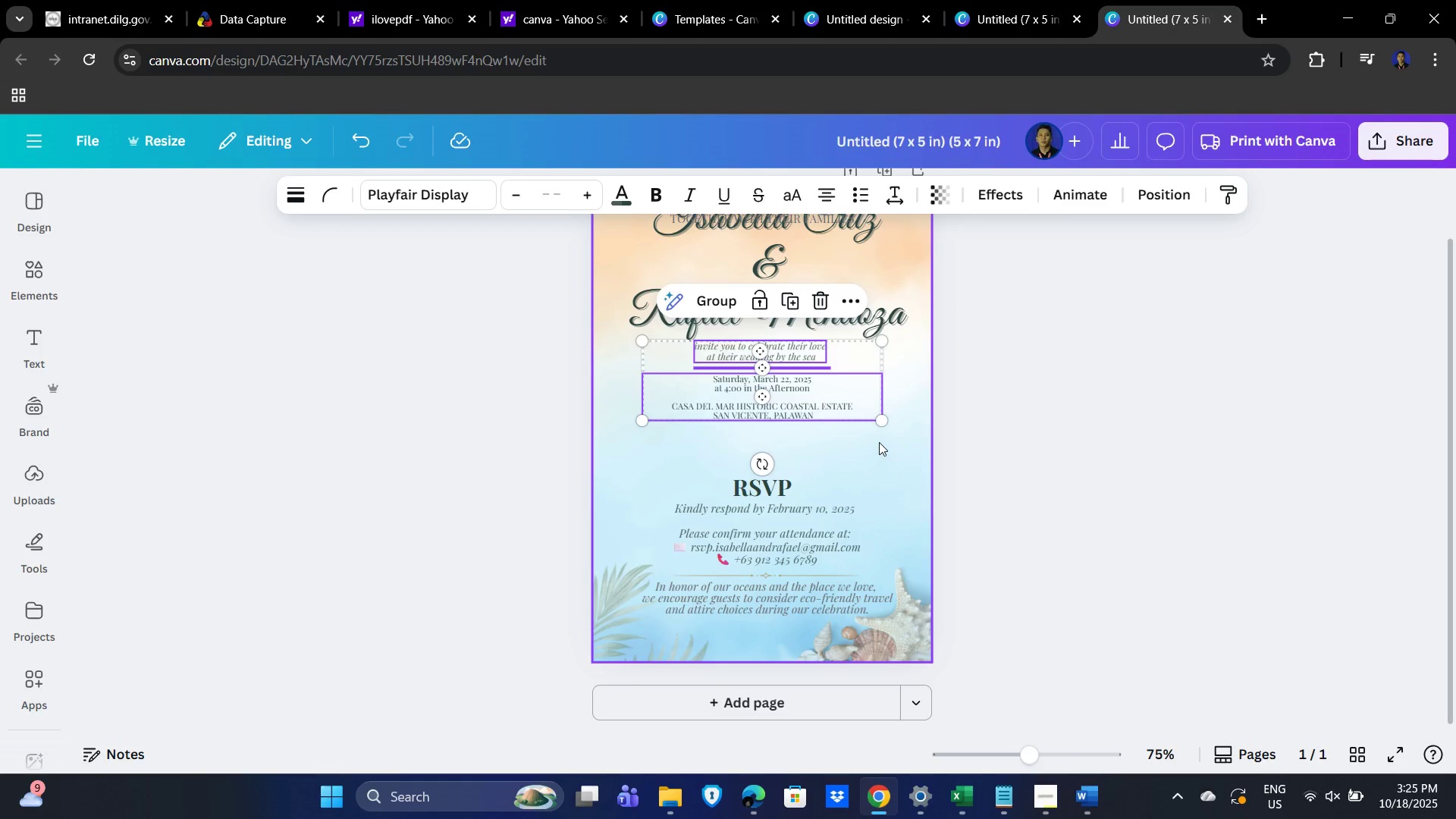 
hold_key(key=ArrowDown, duration=0.91)
 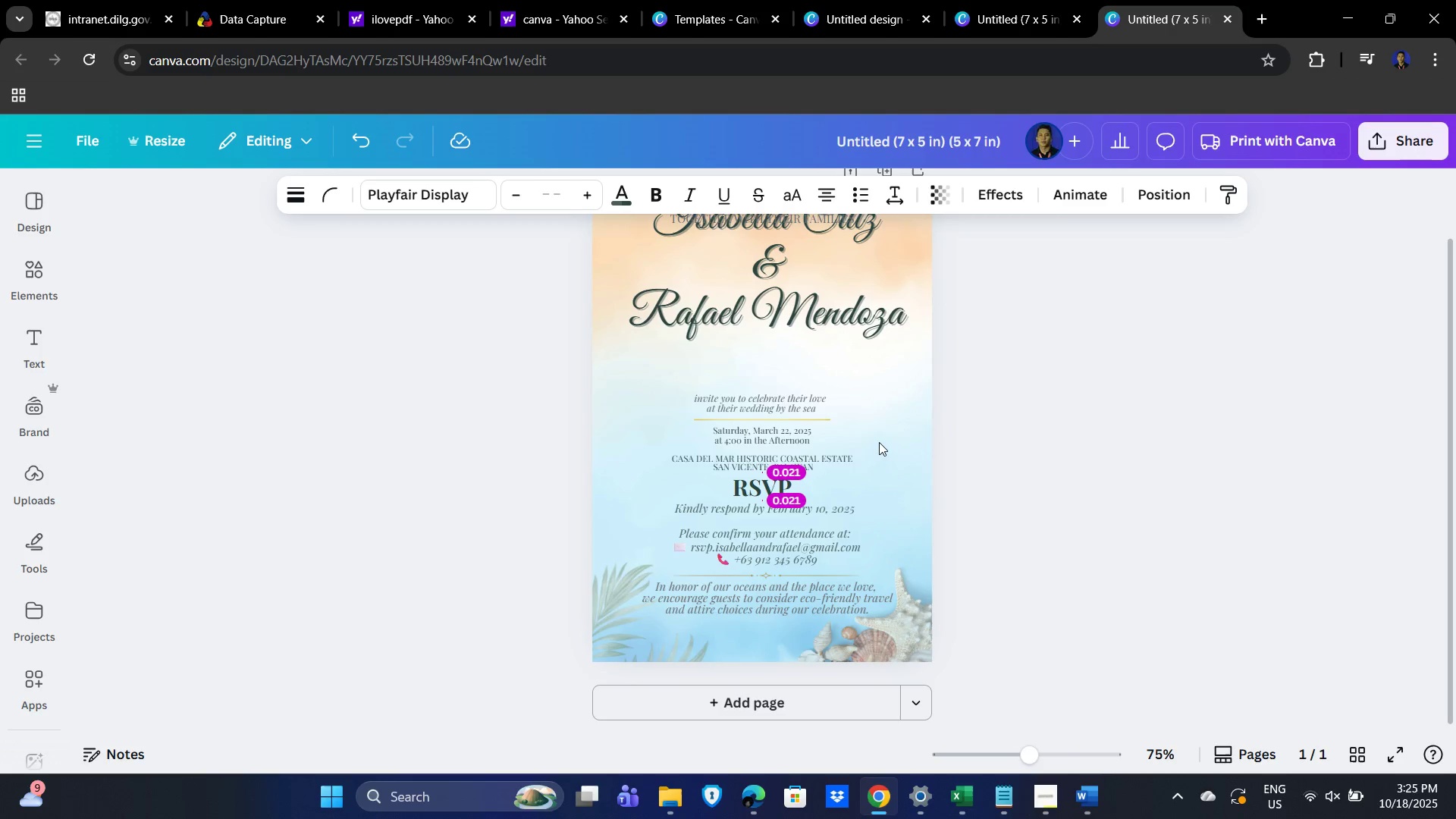 
key(ArrowUp)
 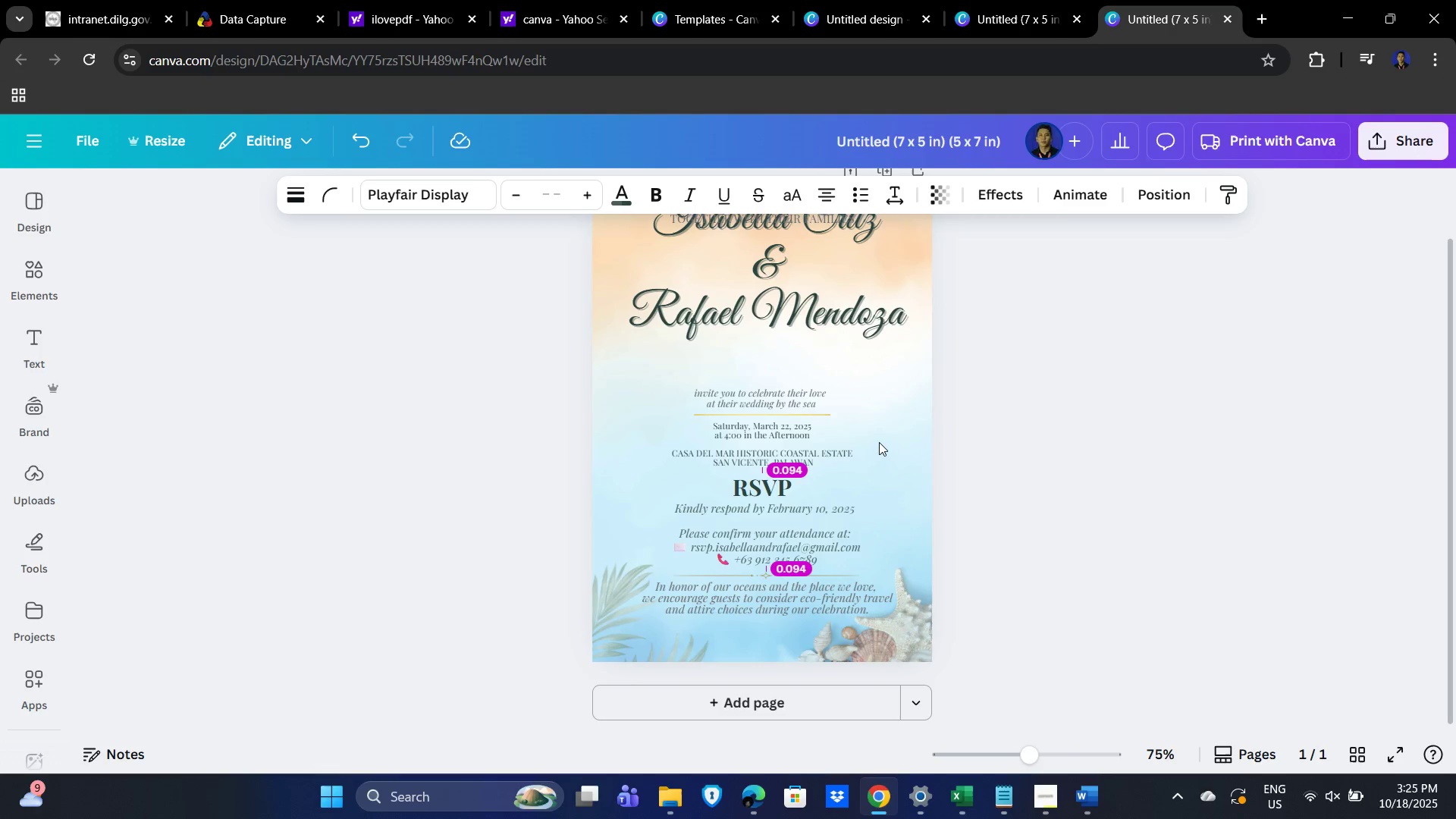 
key(ArrowUp)
 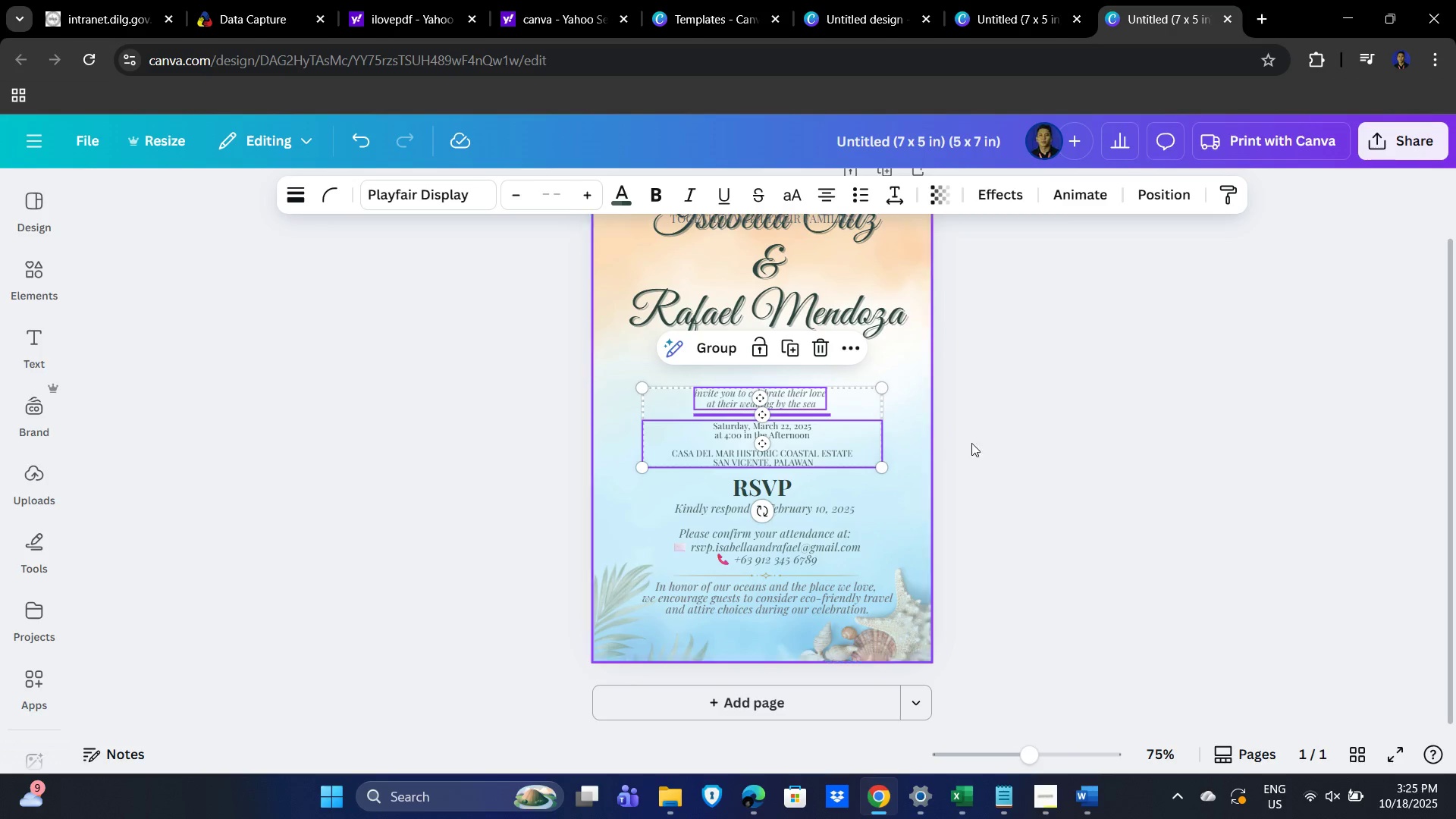 
left_click([1159, 406])
 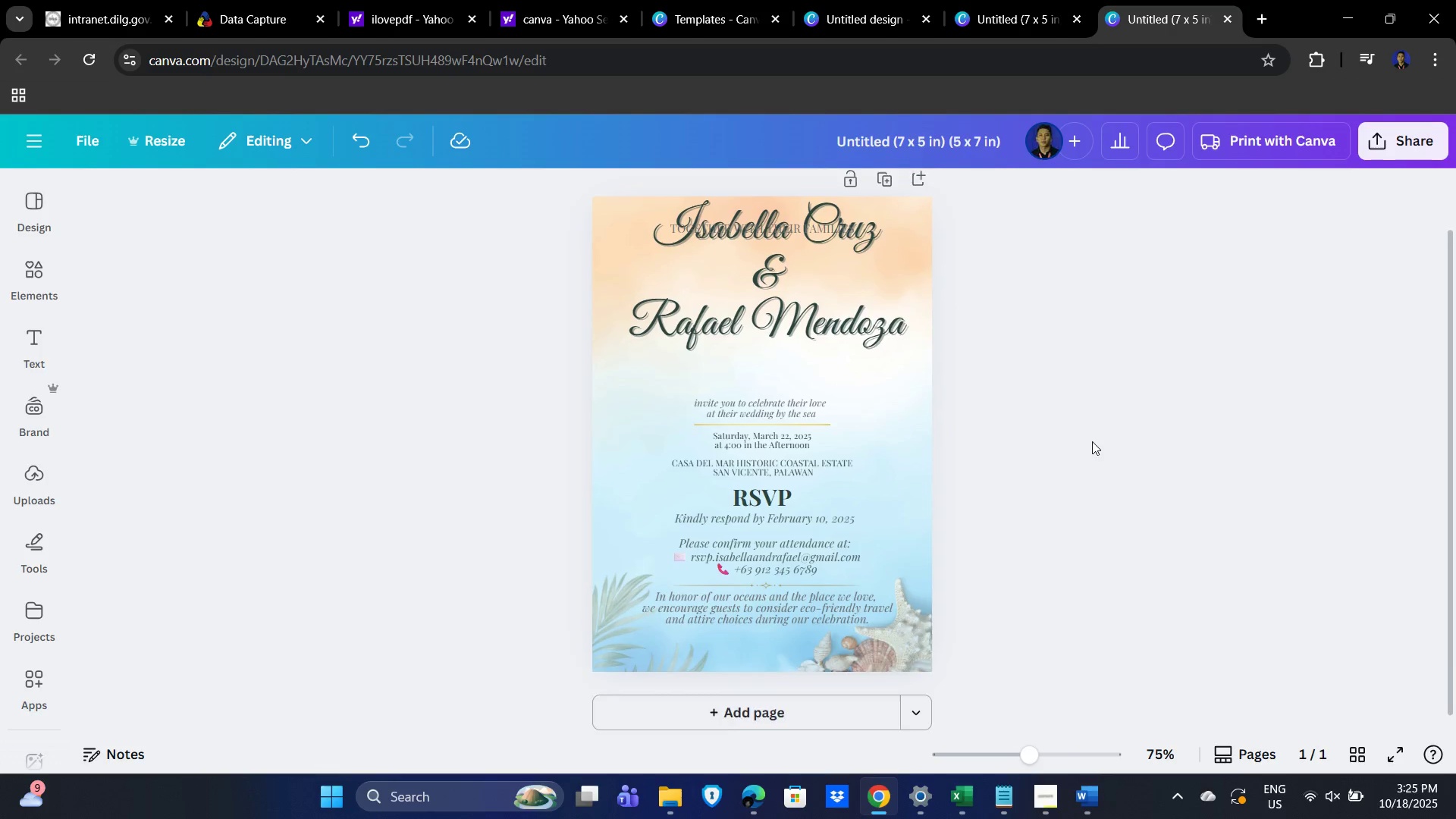 
scroll: coordinate [1092, 441], scroll_direction: up, amount: 2.0
 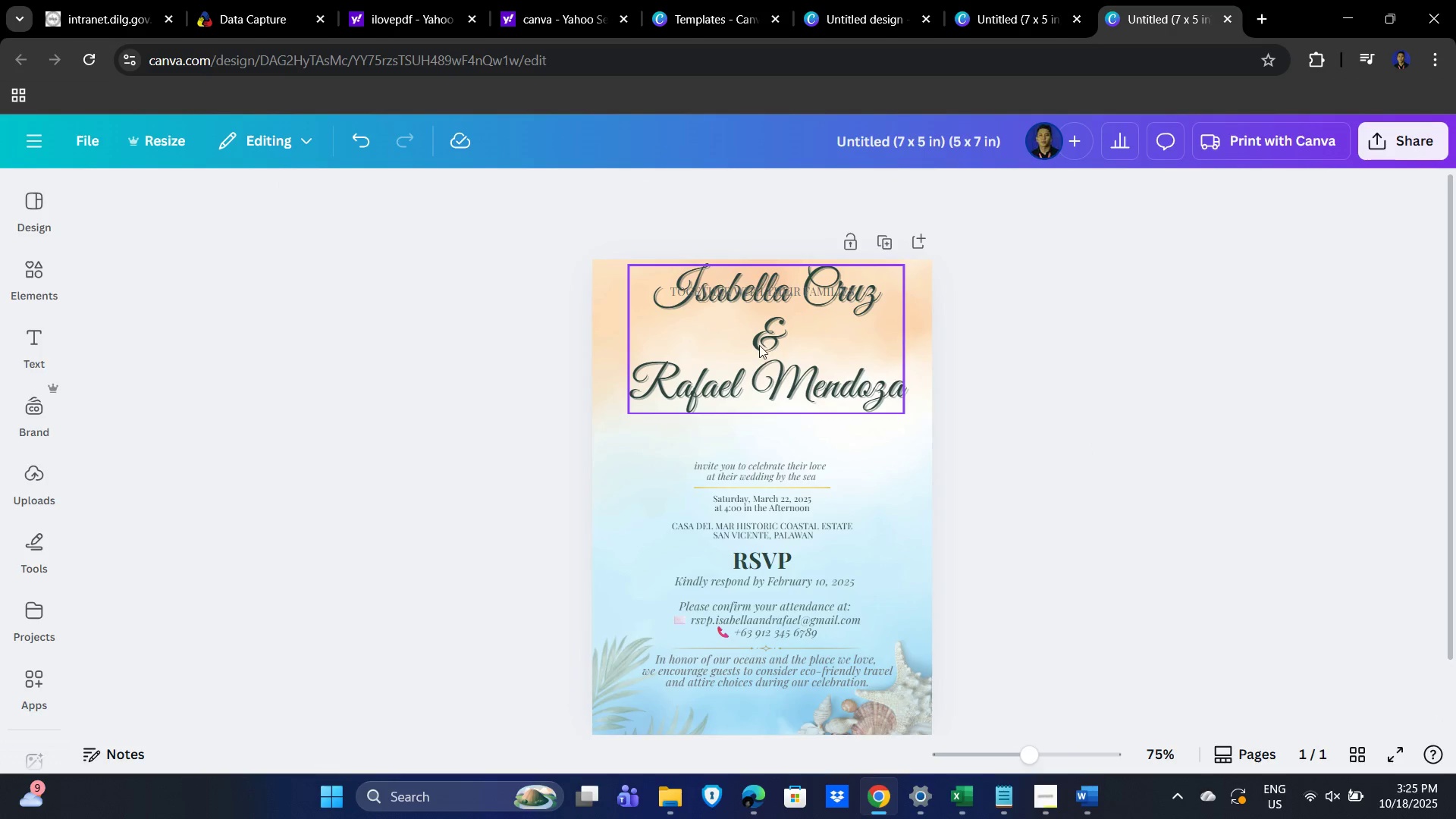 
left_click([759, 344])
 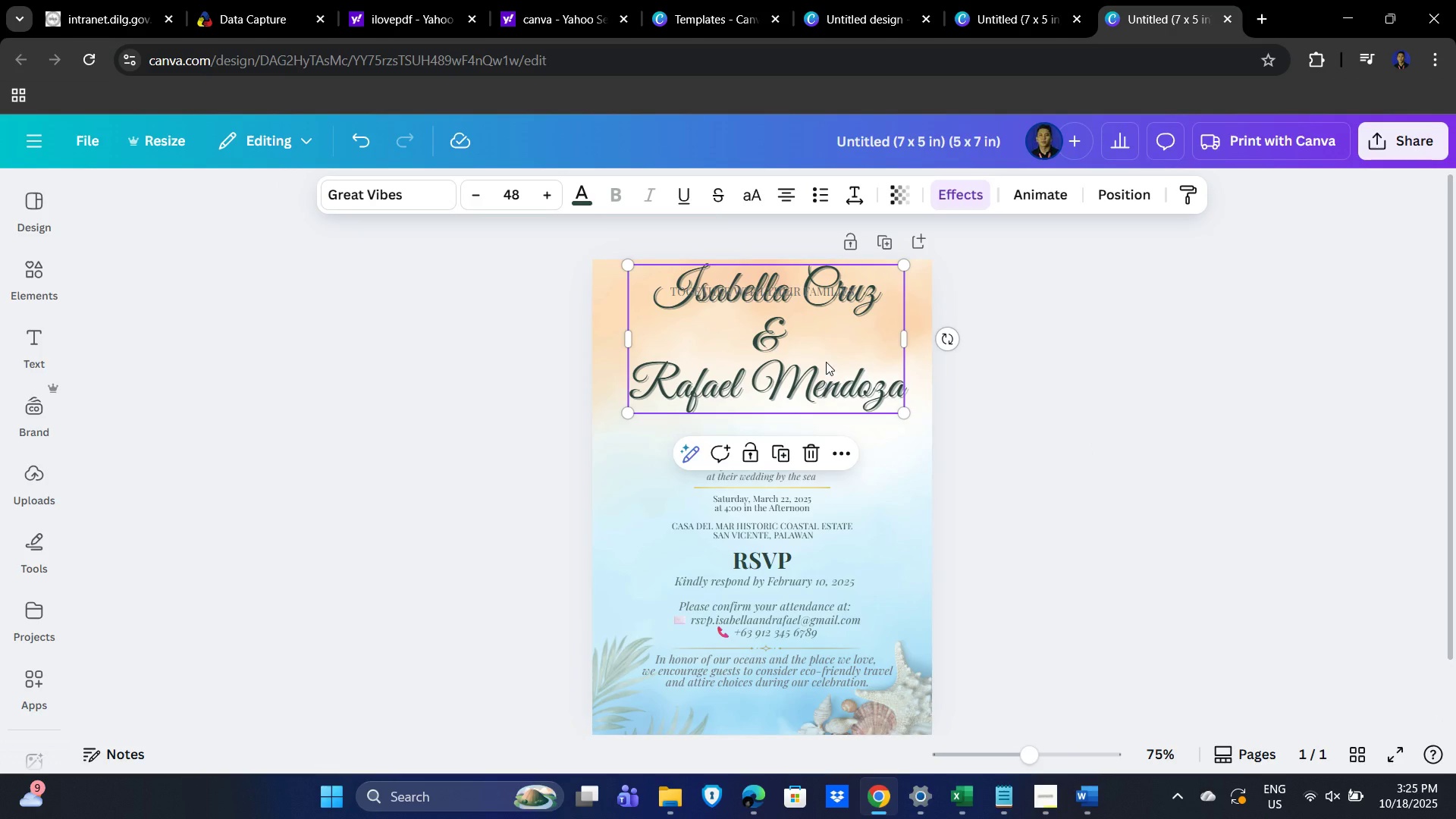 
key(ArrowDown)
 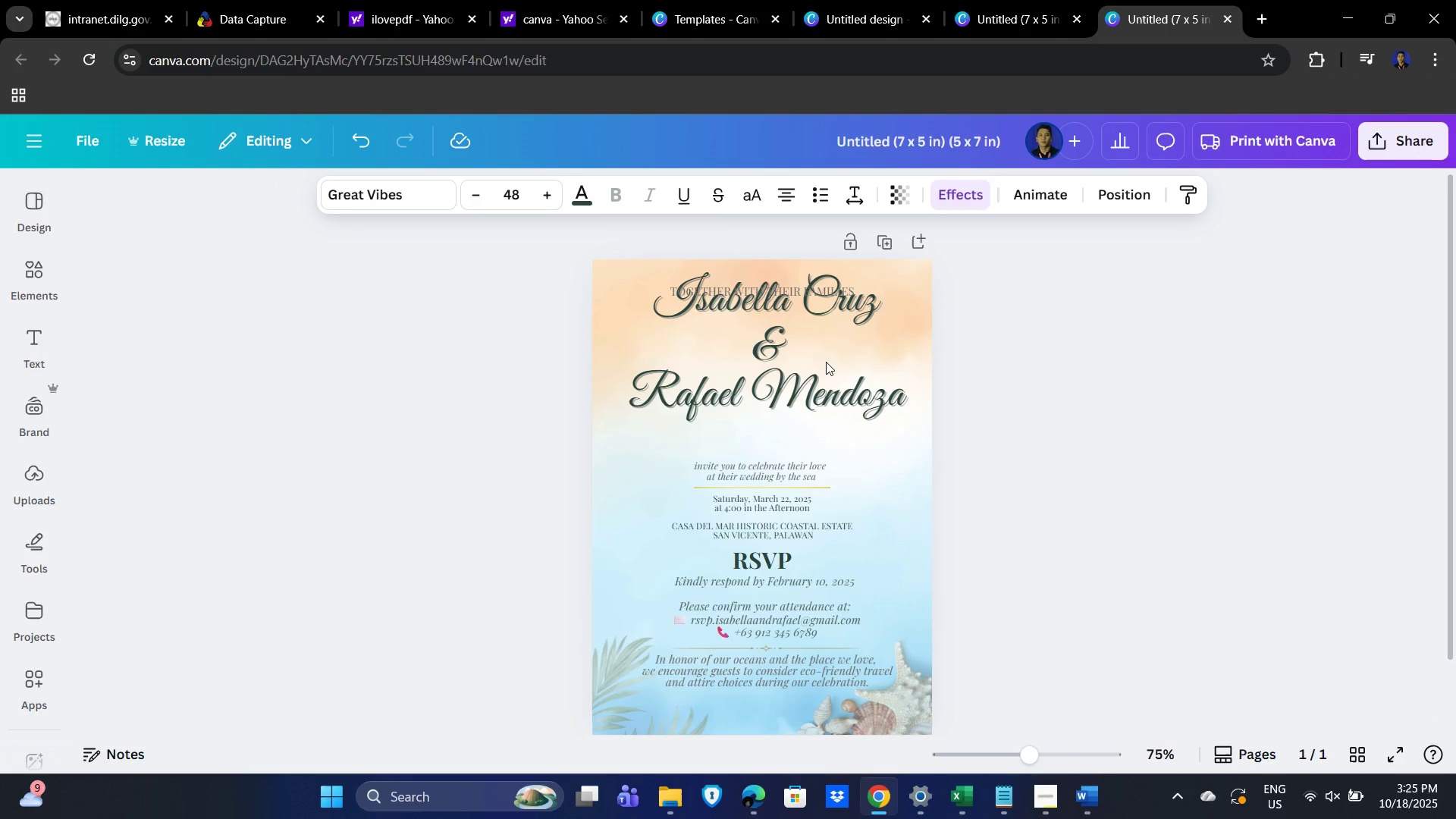 
key(ArrowDown)
 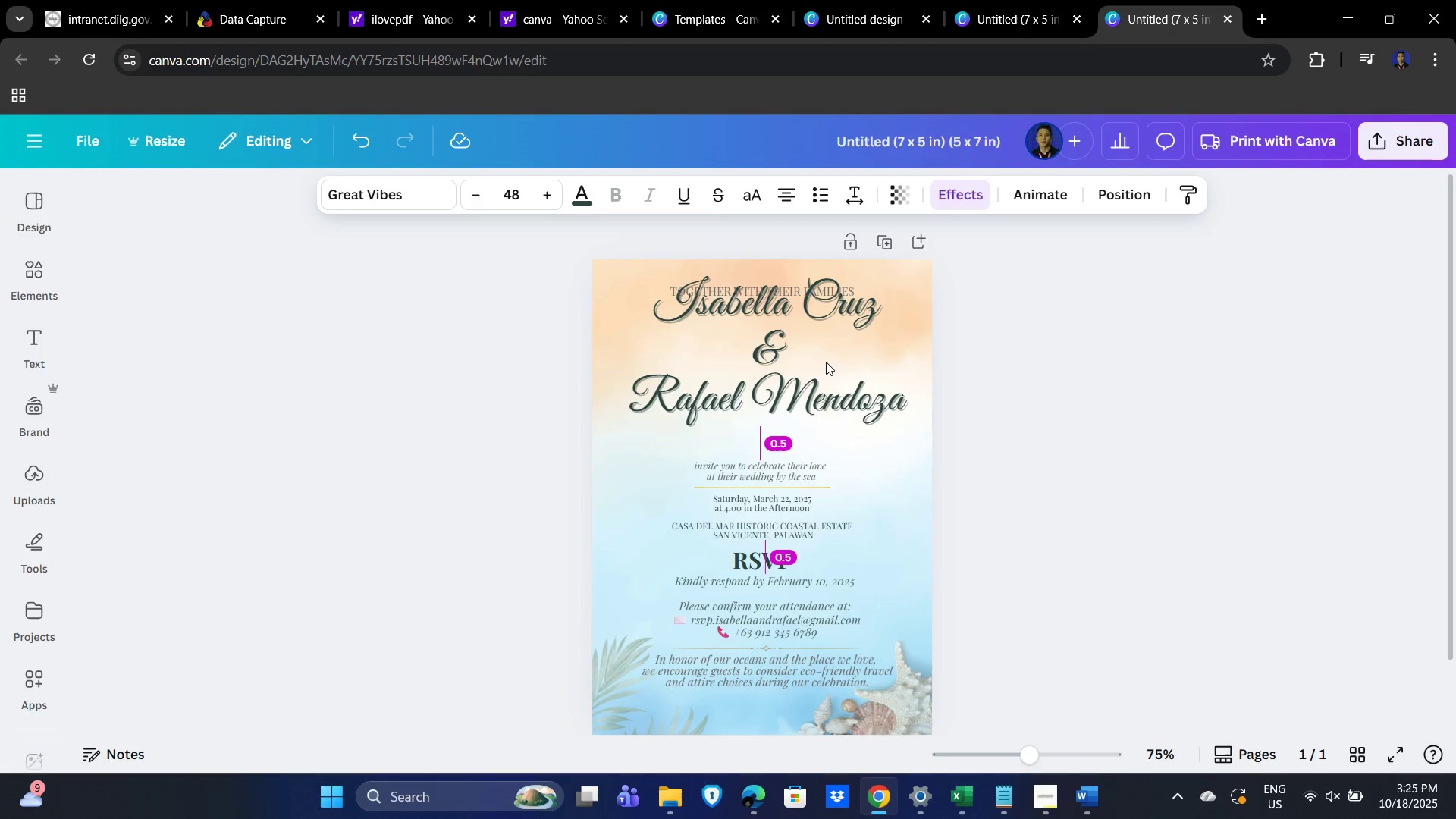 
key(ArrowDown)
 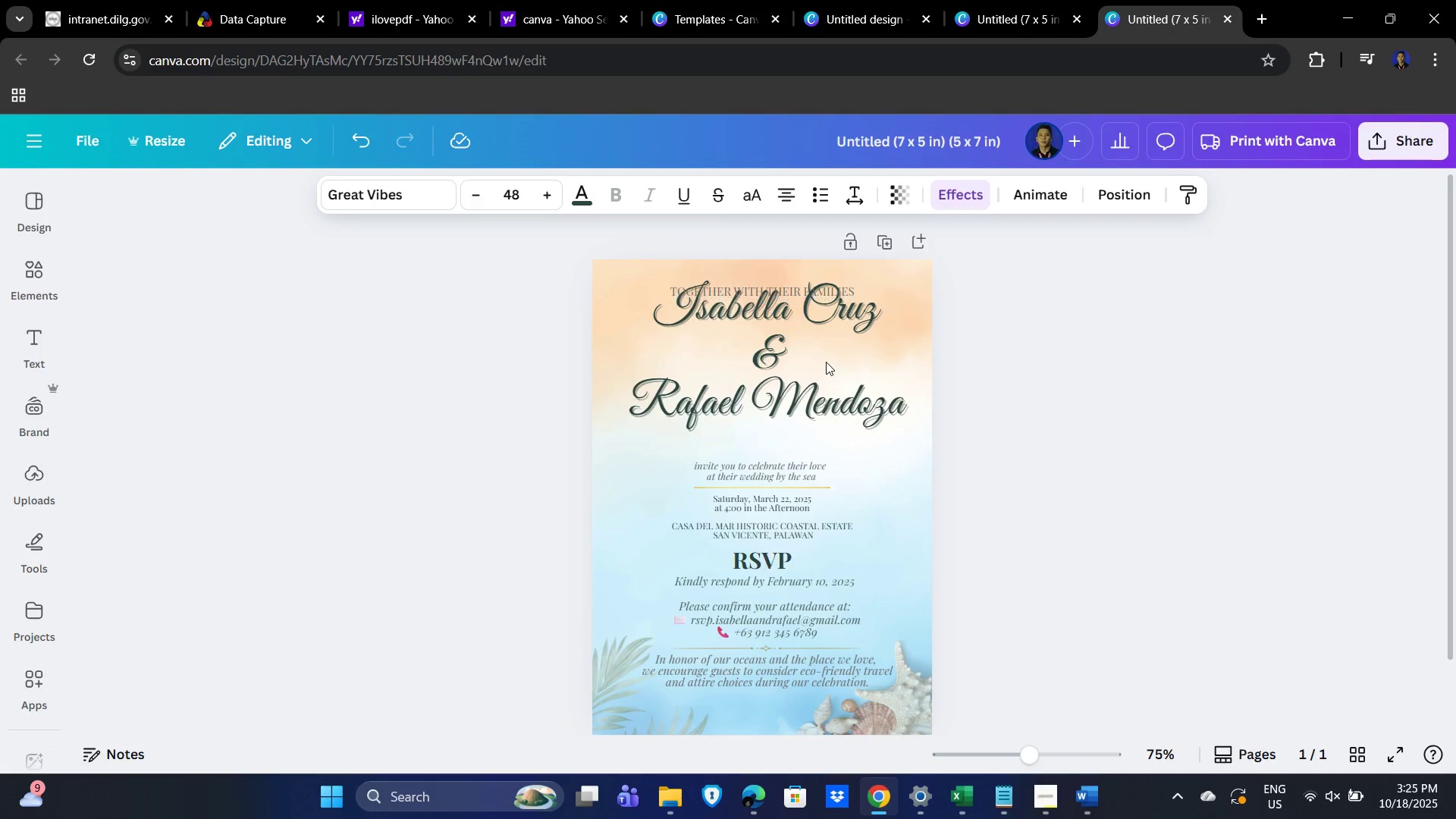 
key(ArrowDown)
 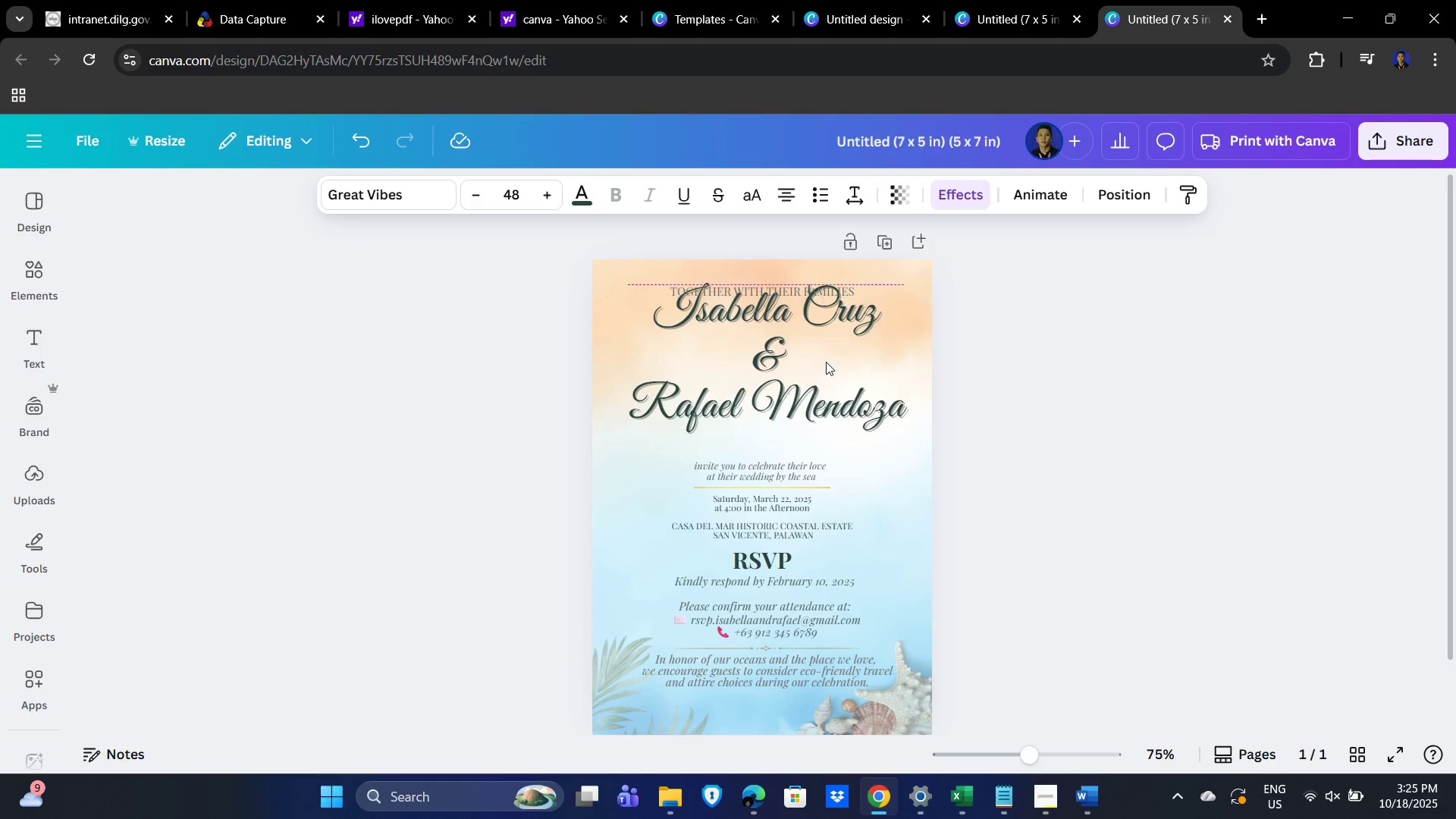 
key(ArrowDown)
 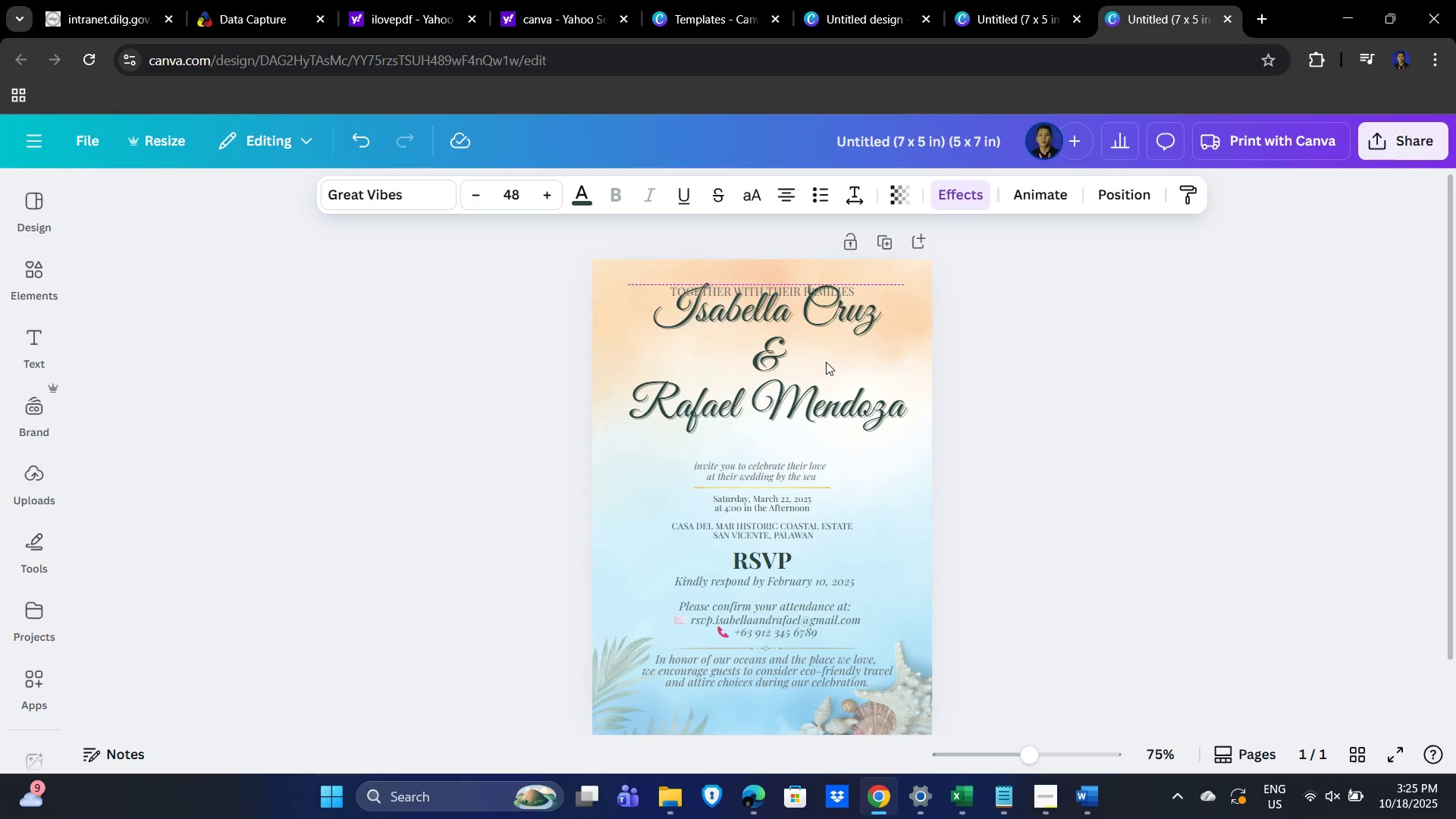 
key(ArrowDown)
 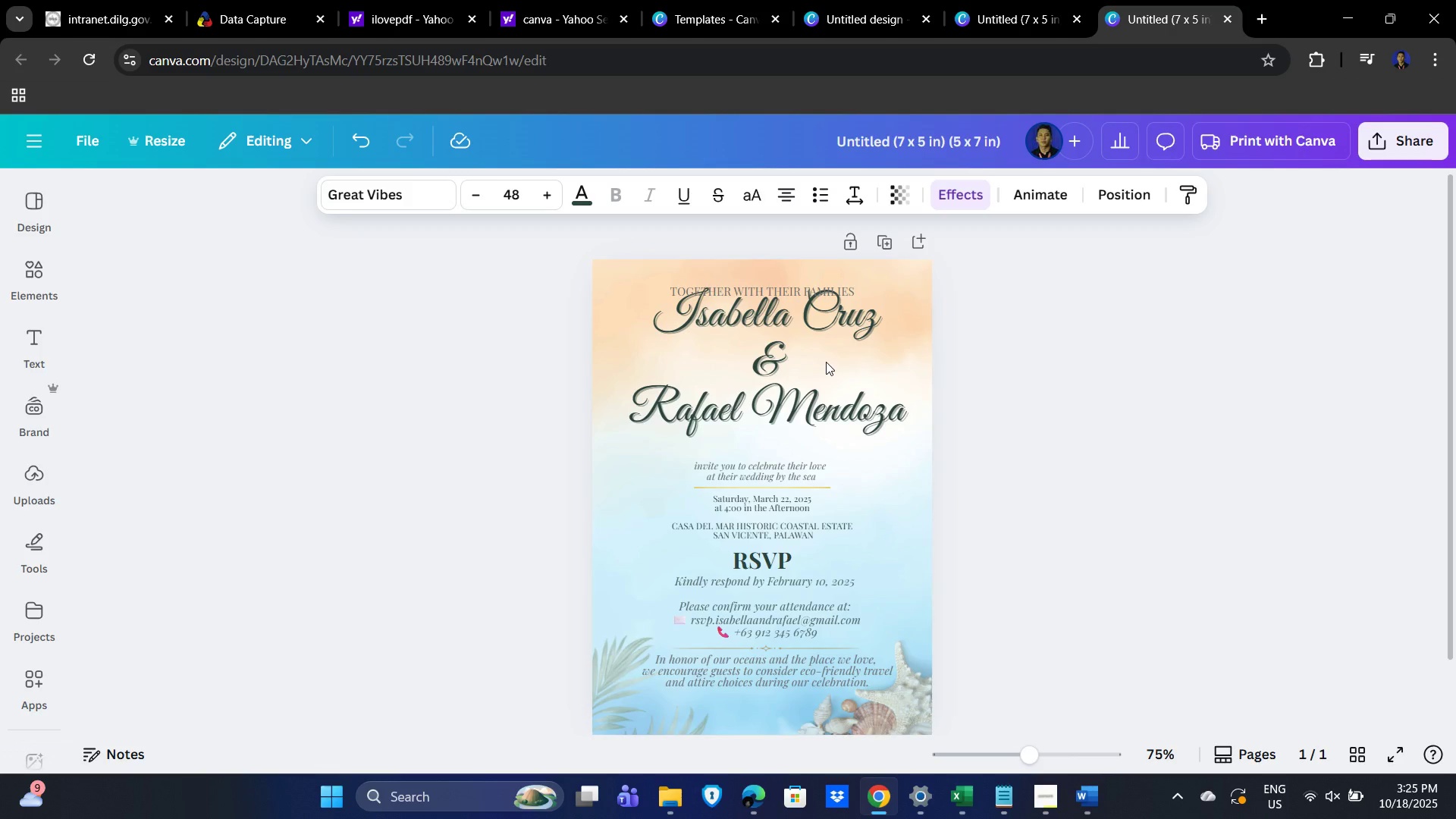 
key(ArrowDown)
 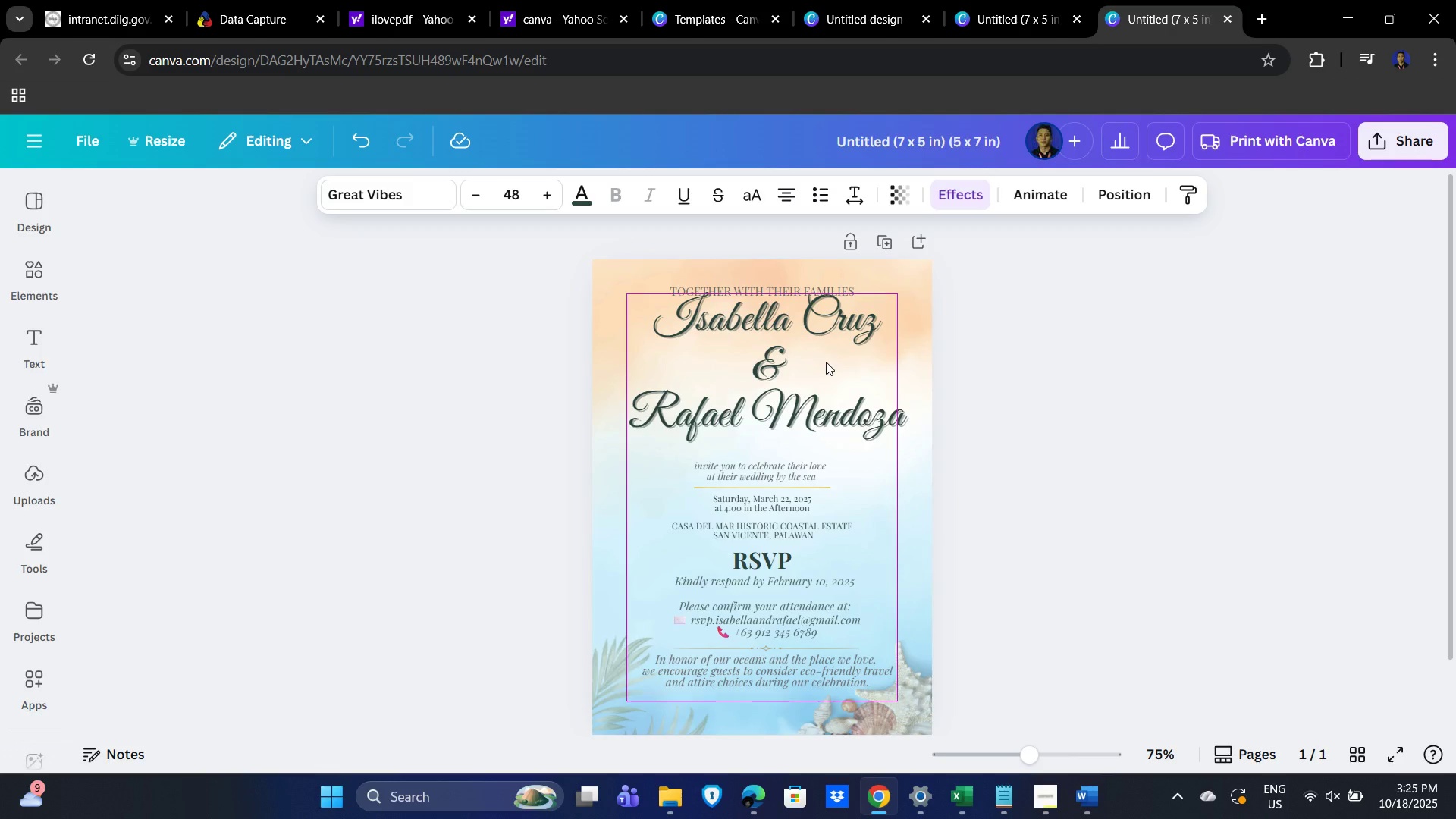 
key(ArrowDown)
 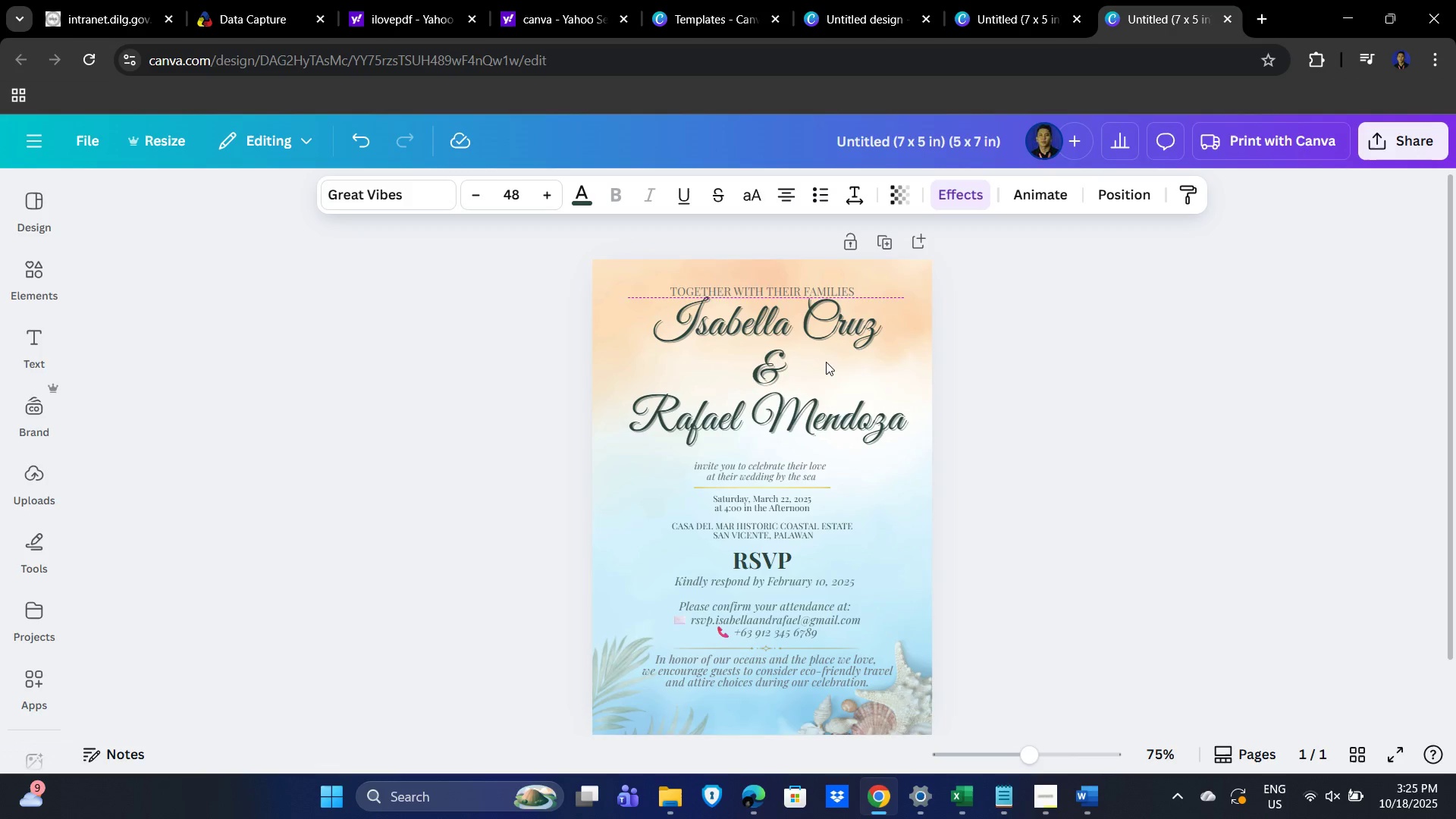 
key(ArrowLeft)
 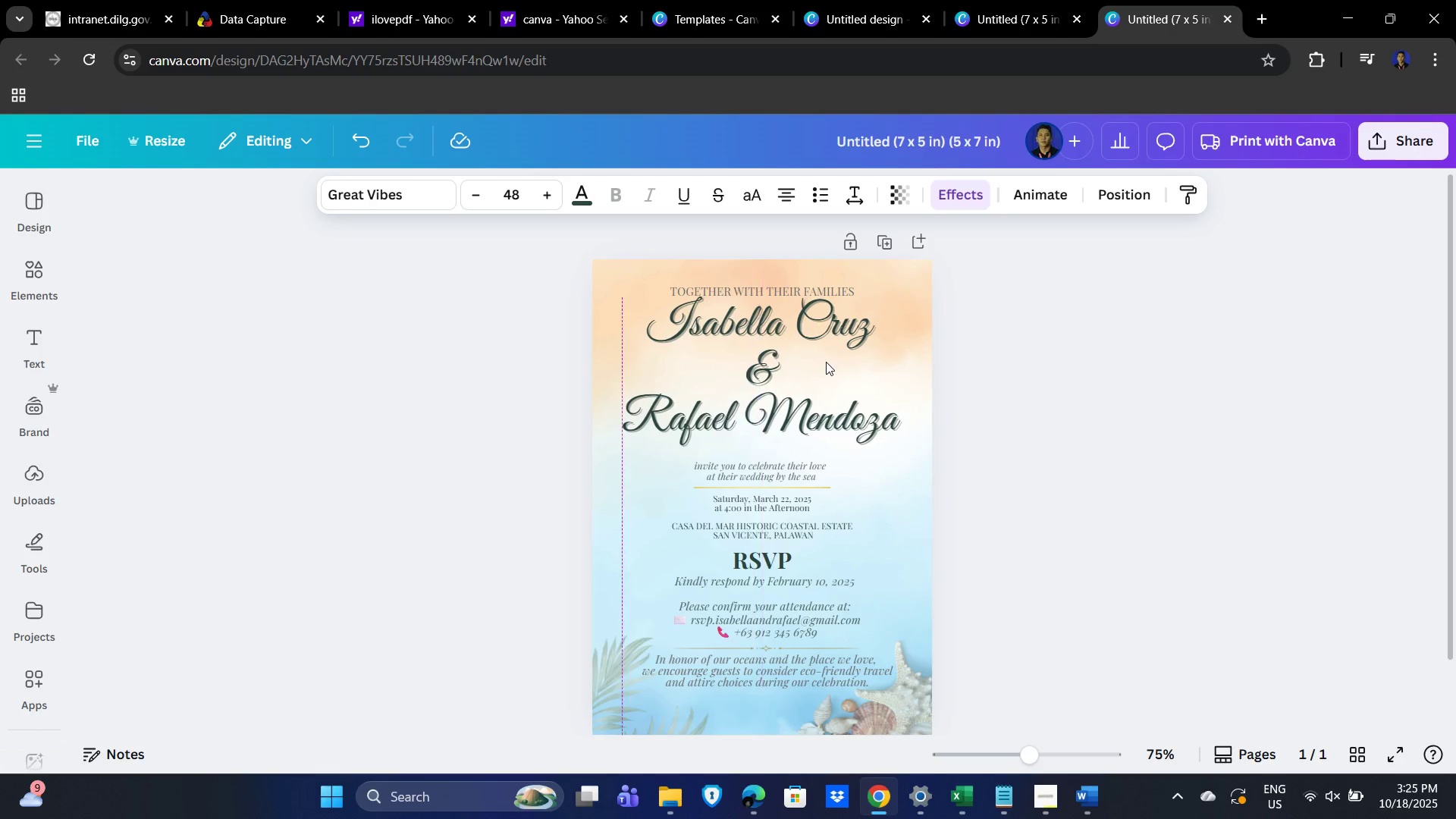 
key(ArrowLeft)
 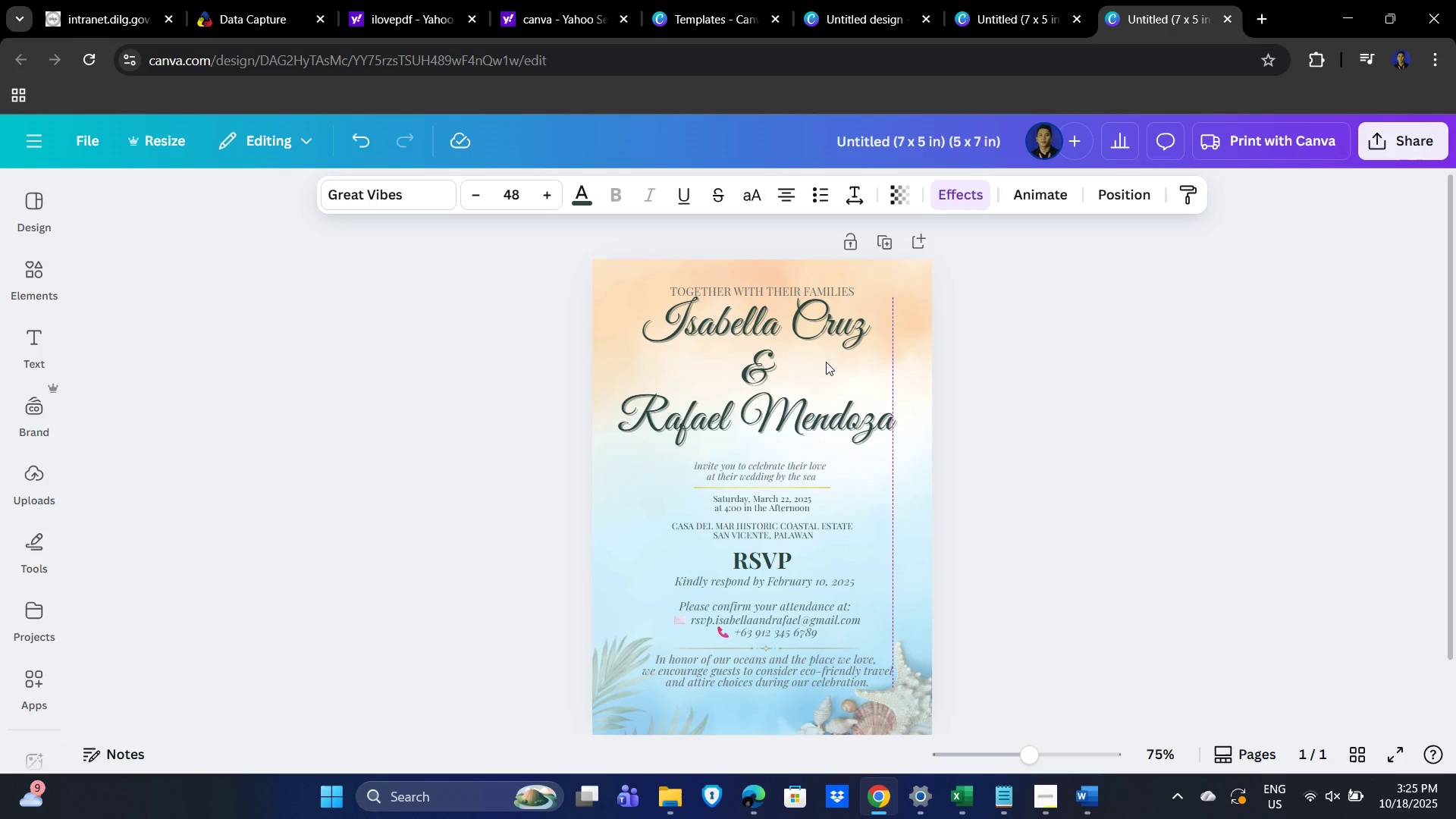 
key(ArrowLeft)
 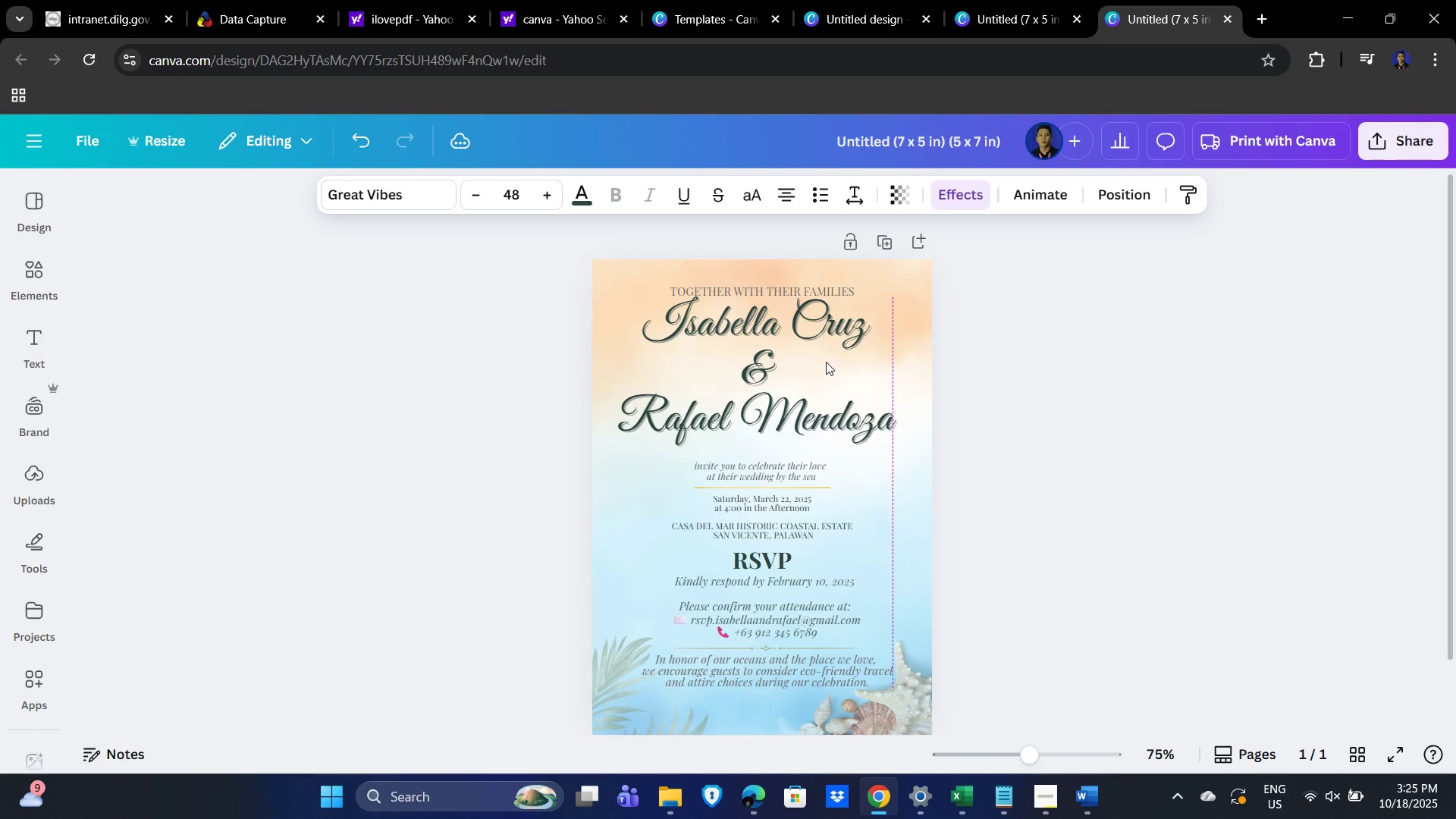 
key(ArrowDown)
 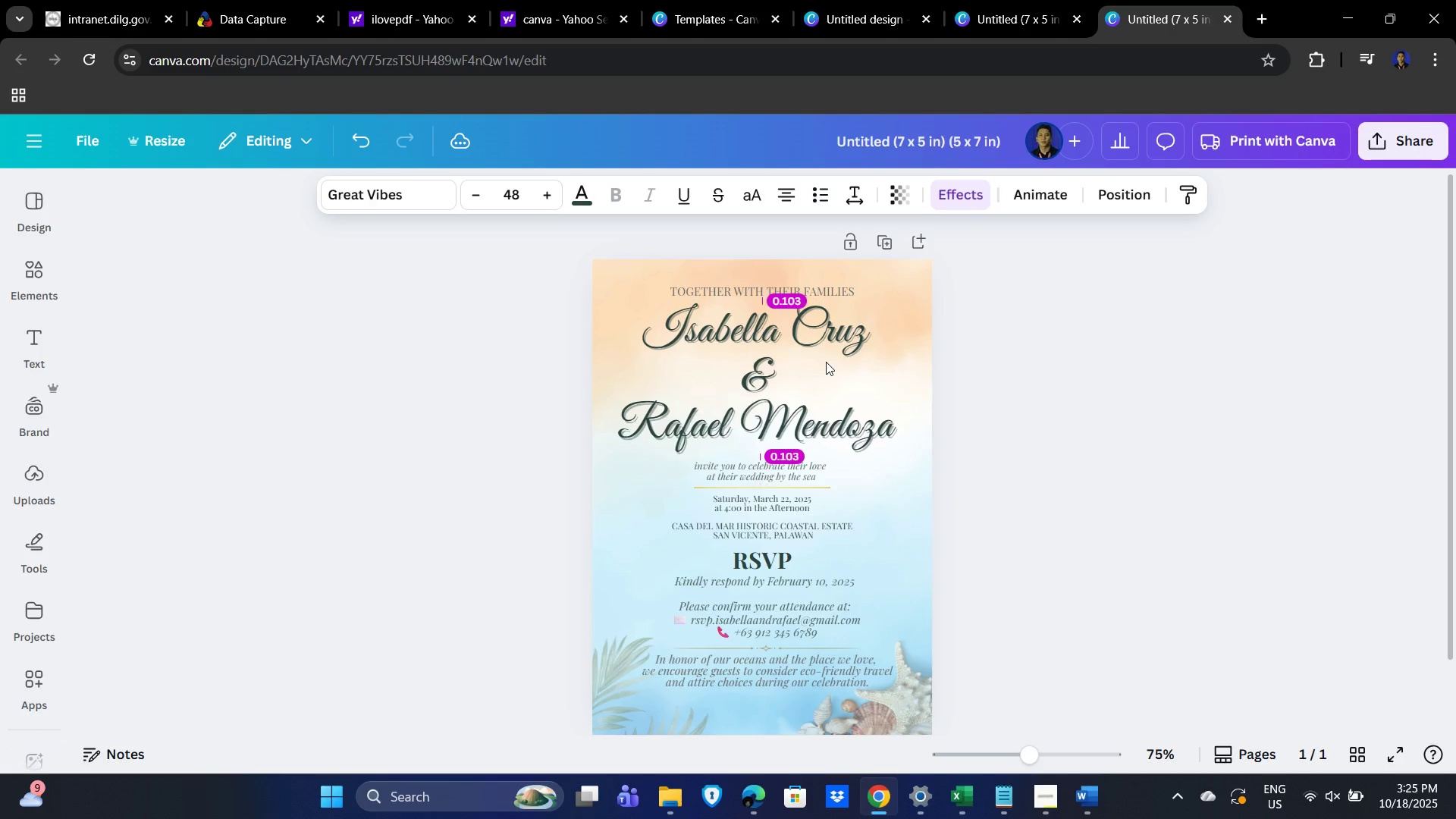 
key(ArrowDown)
 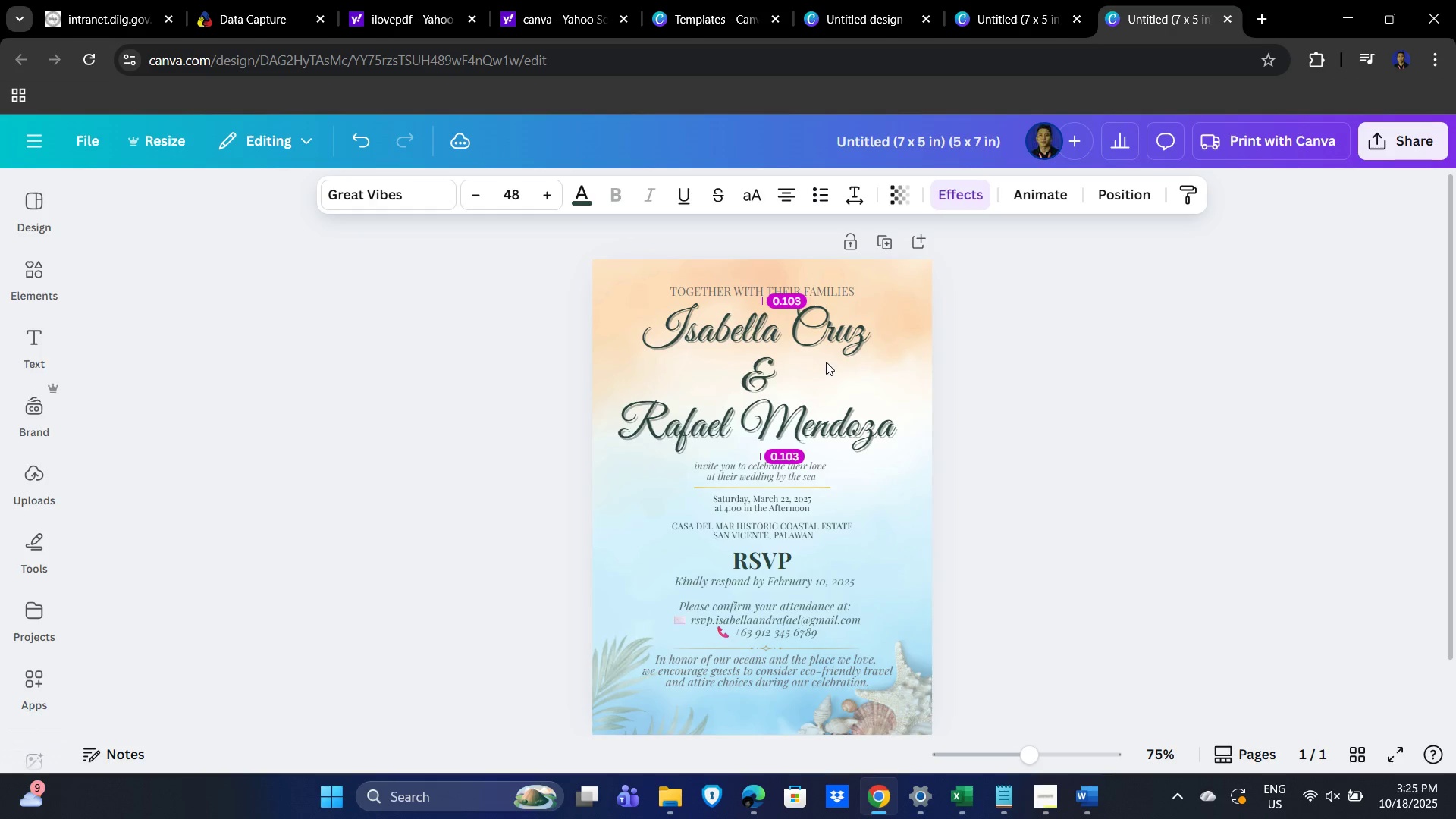 
key(ArrowDown)
 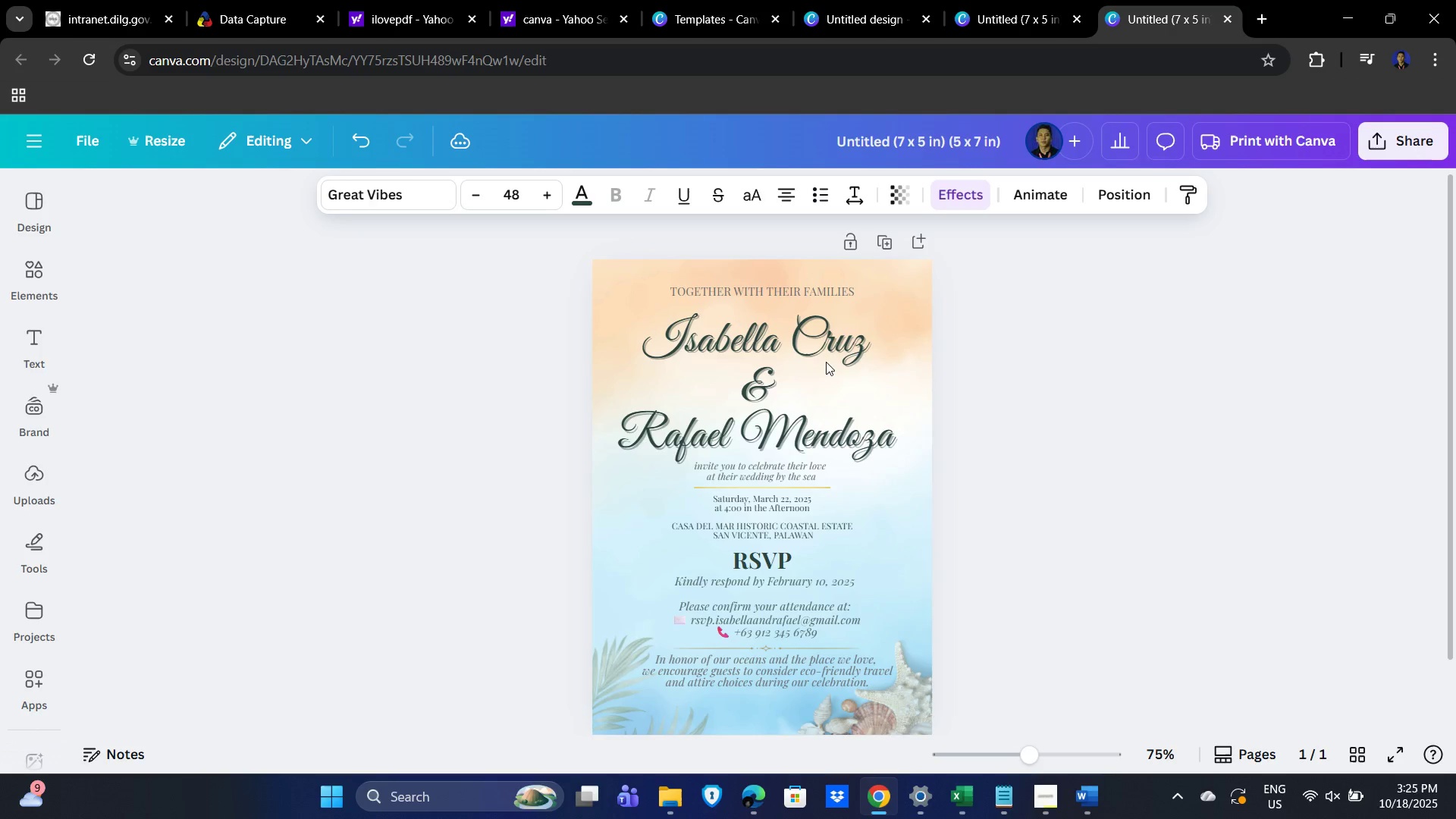 
key(ArrowDown)
 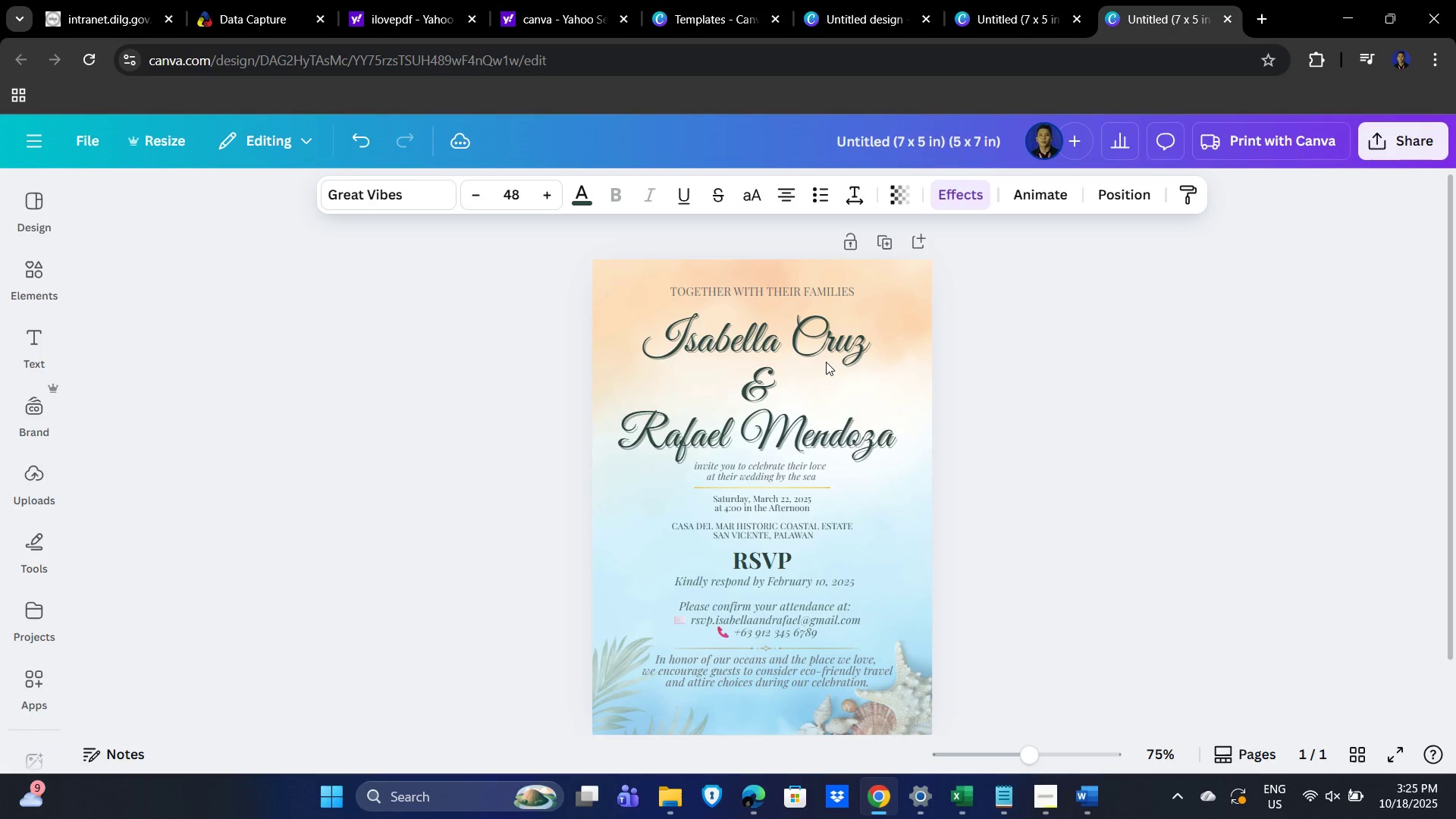 
key(ArrowUp)
 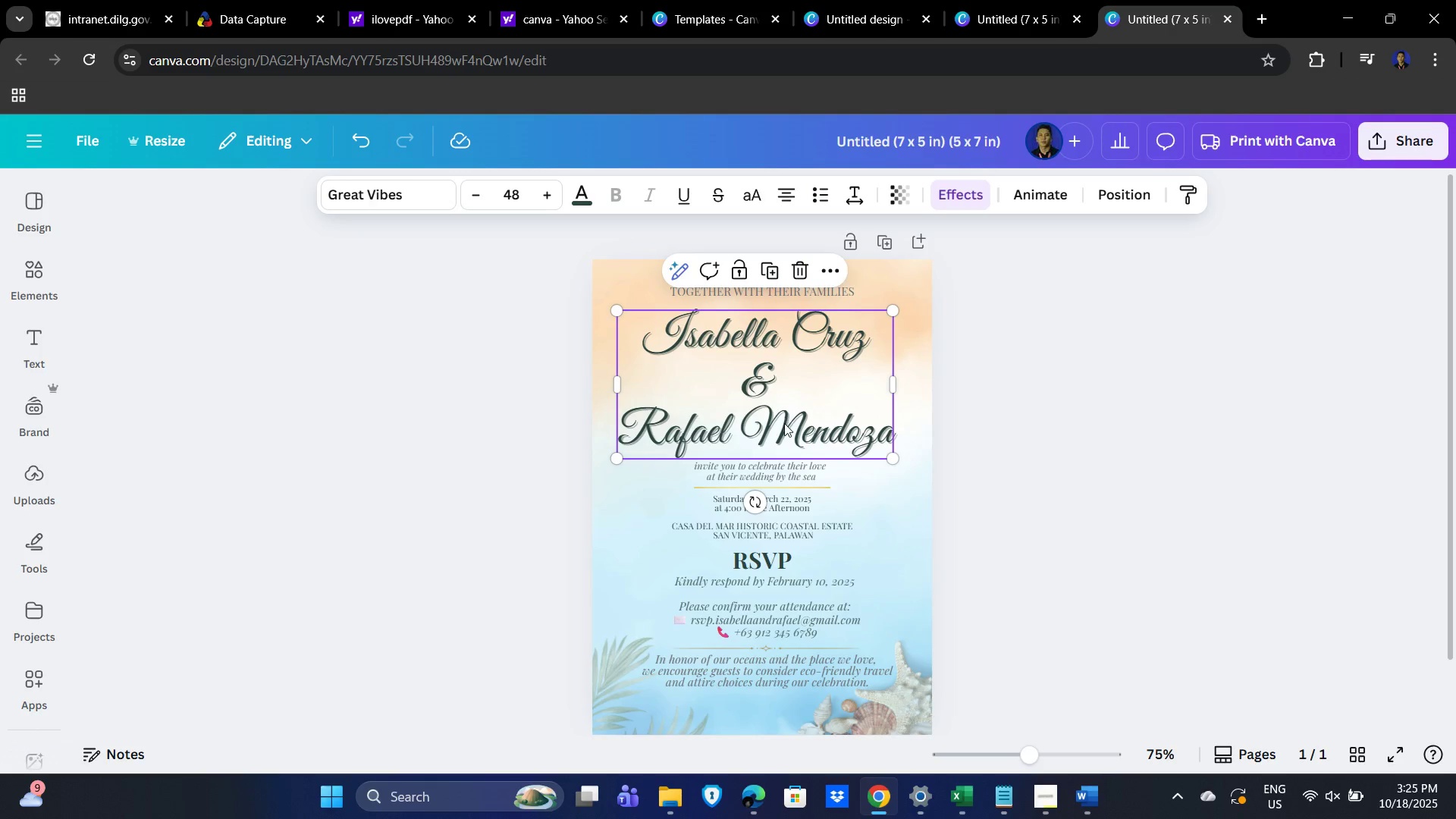 
left_click_drag(start_coordinate=[802, 430], to_coordinate=[808, 428])
 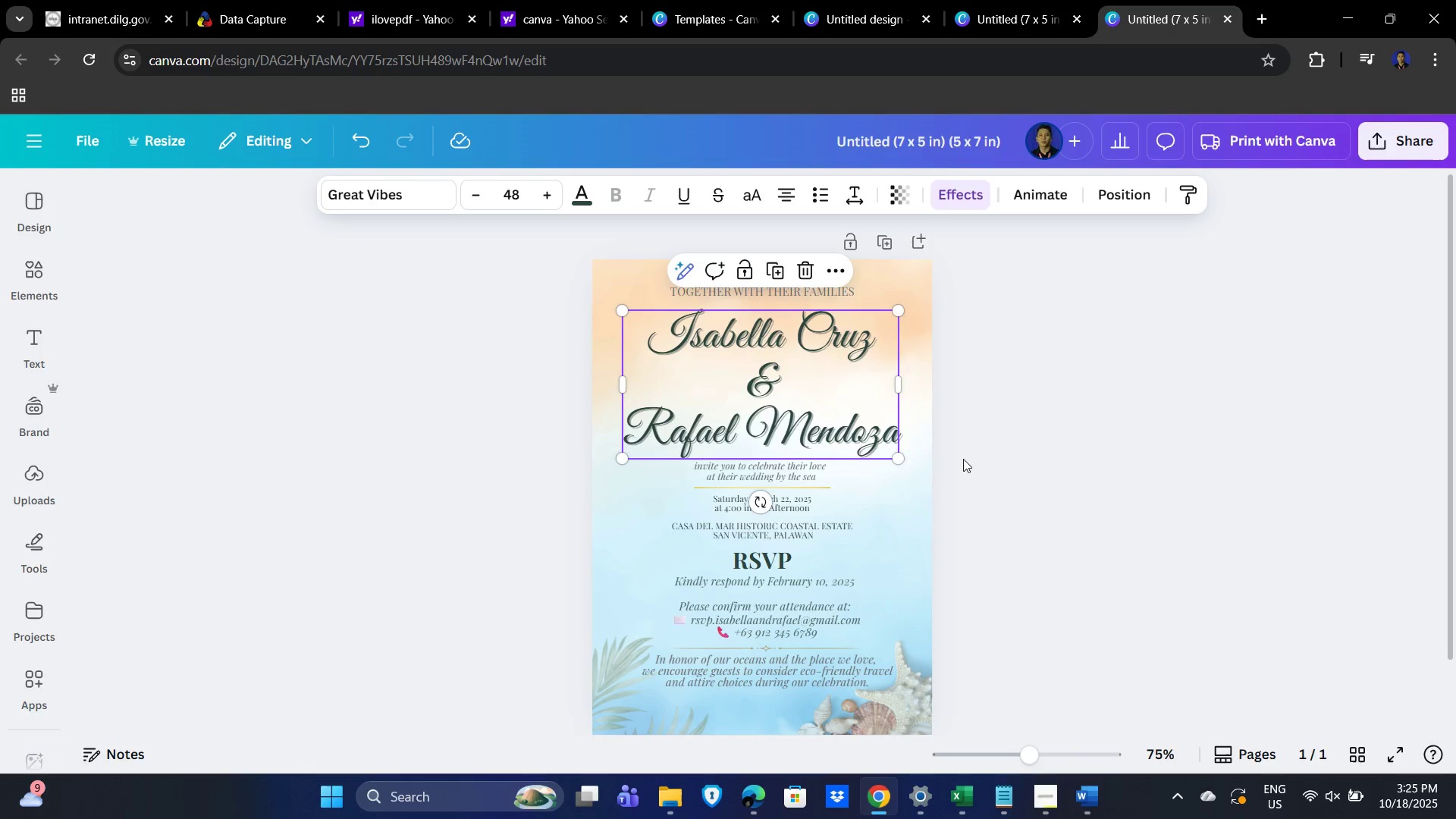 
key(ArrowRight)
 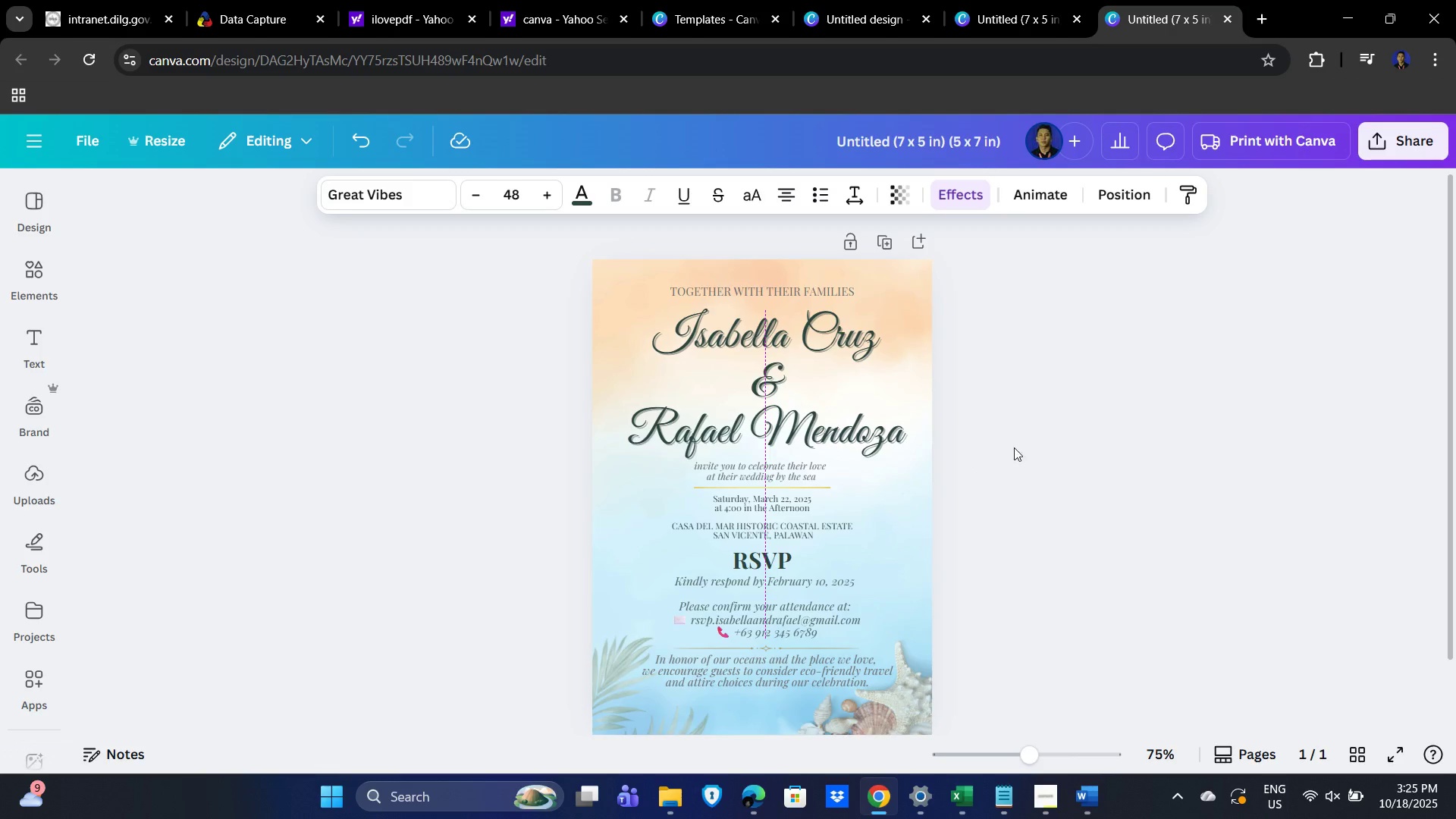 
left_click([1021, 446])
 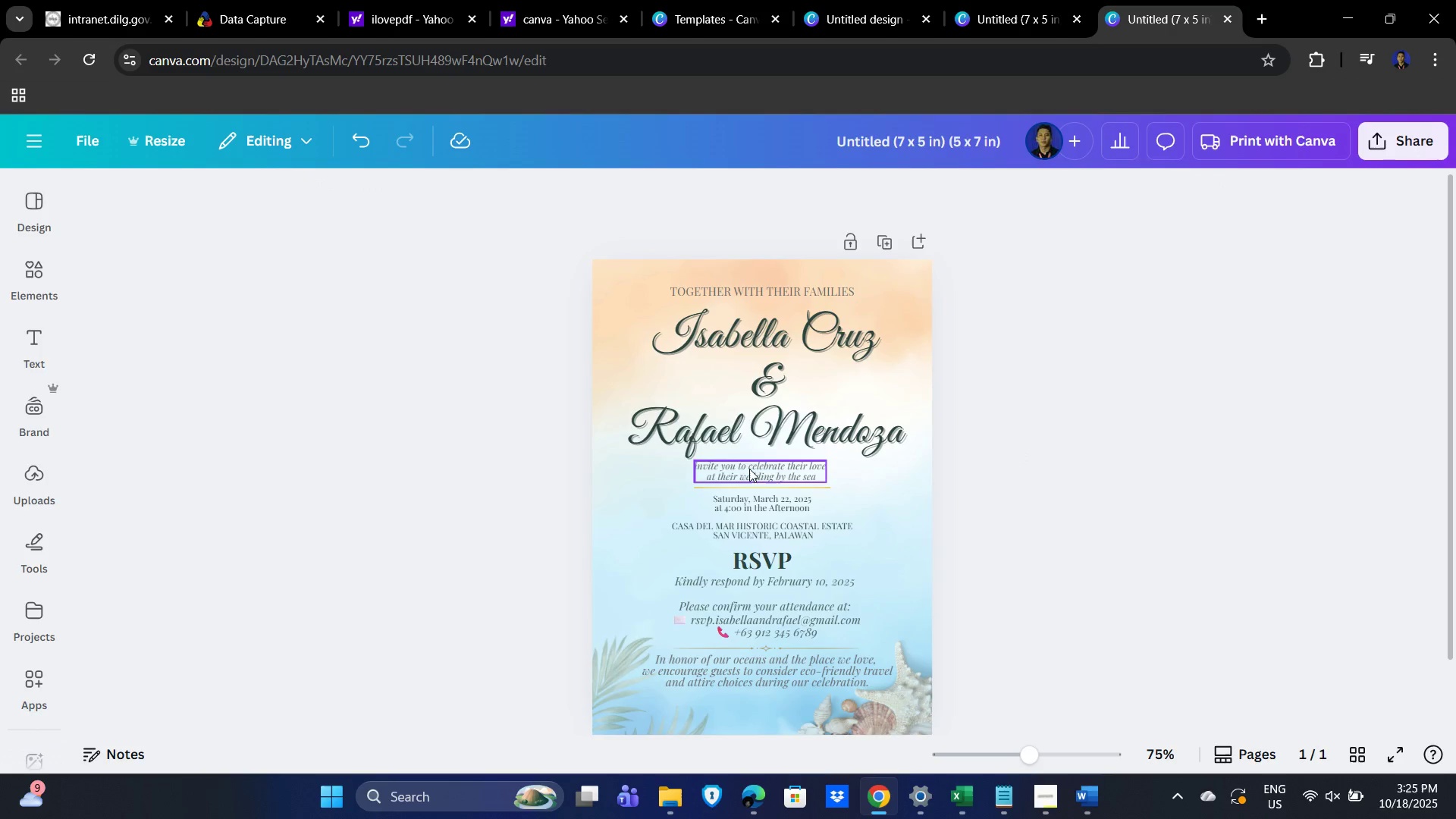 
left_click([749, 467])
 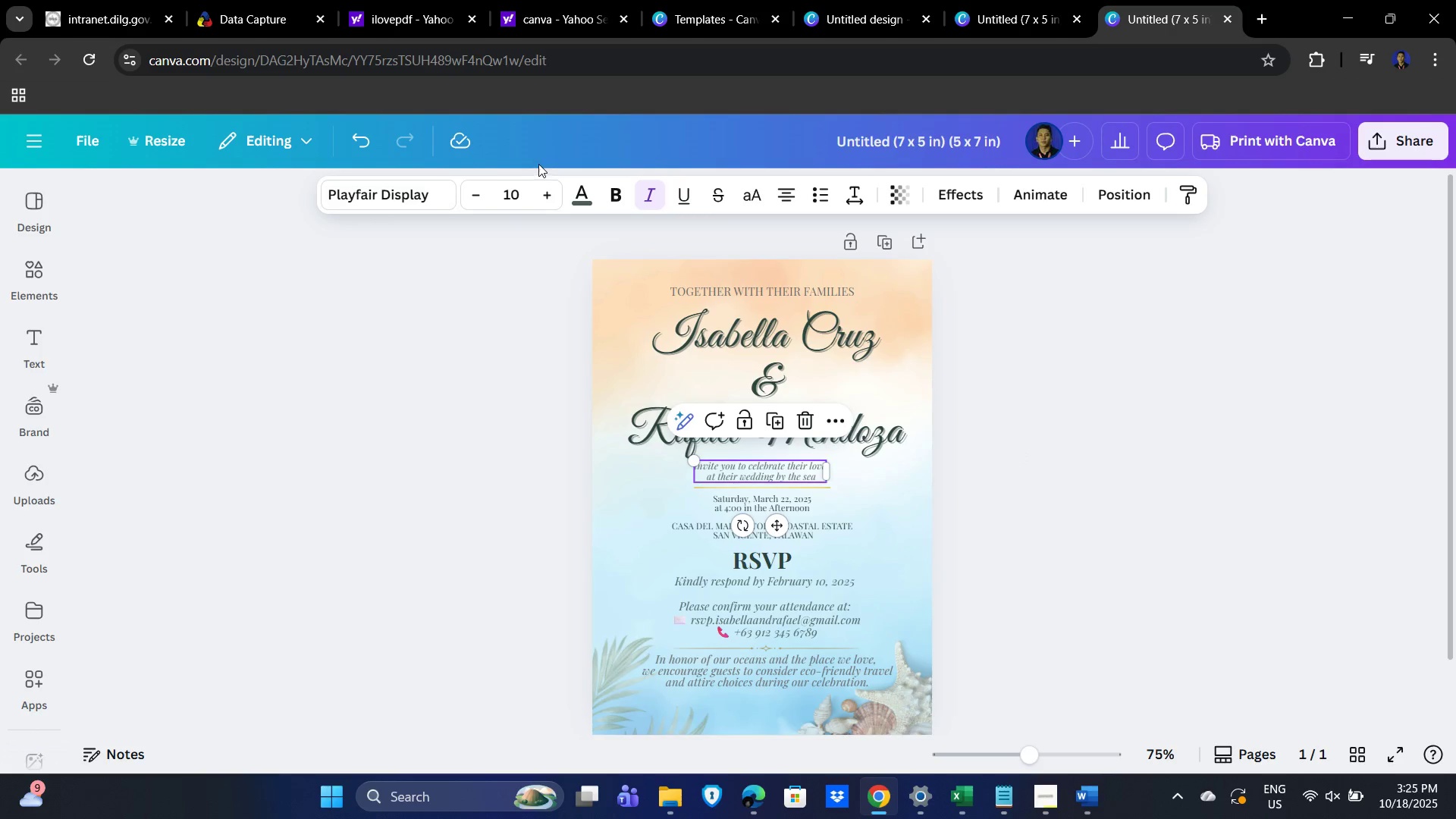 
left_click([506, 184])
 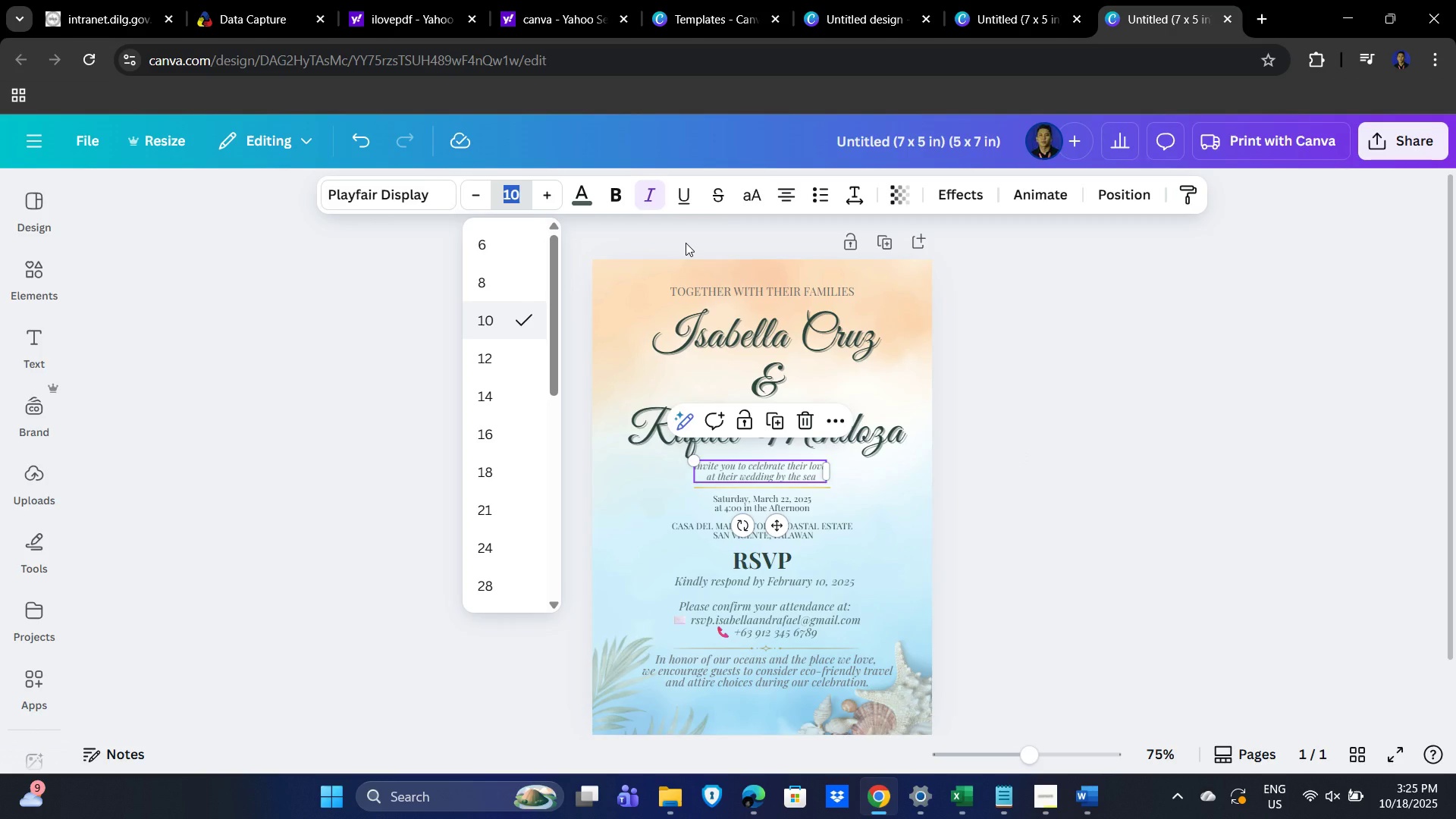 
key(Numpad1)
 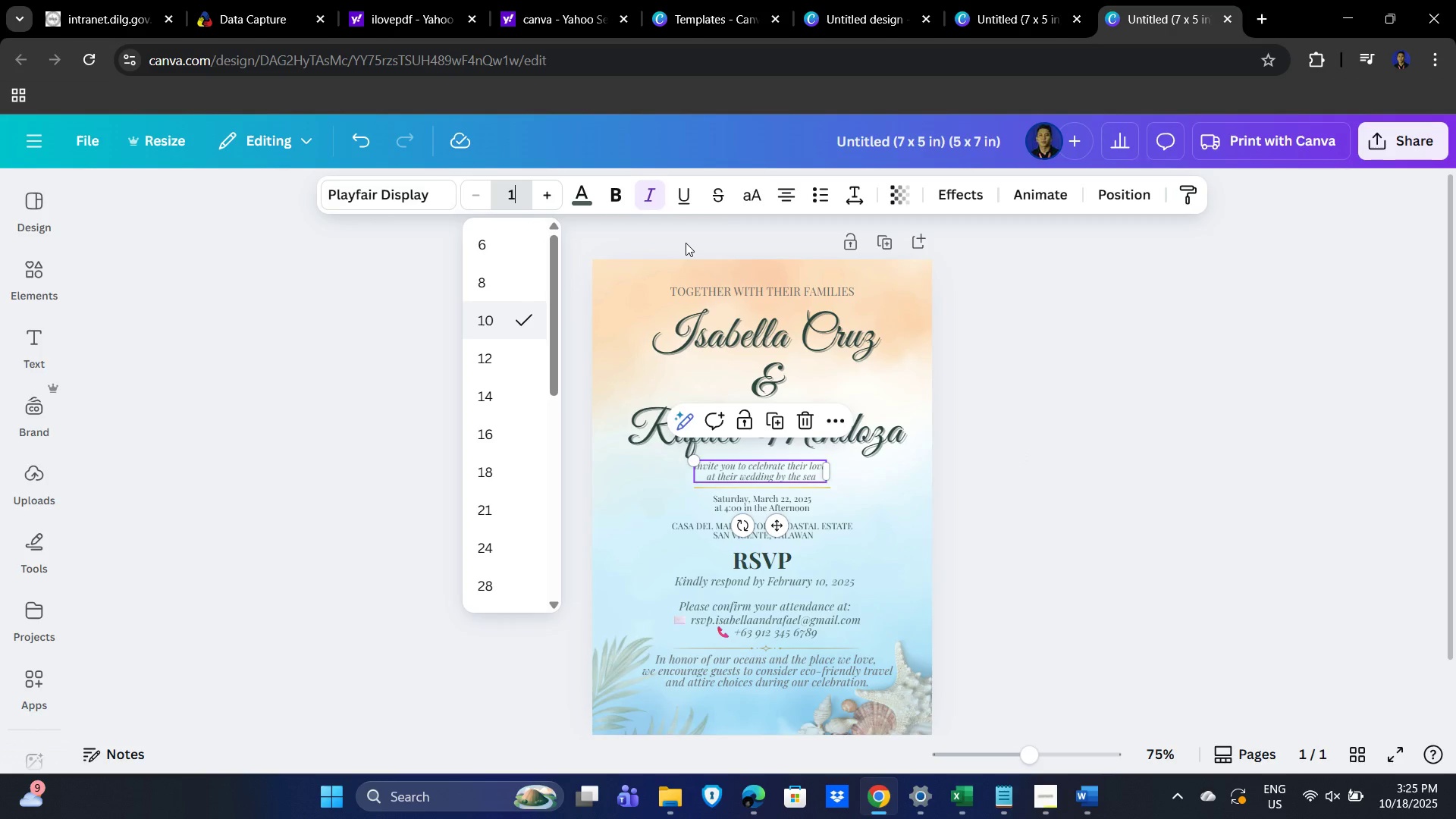 
key(Numpad4)
 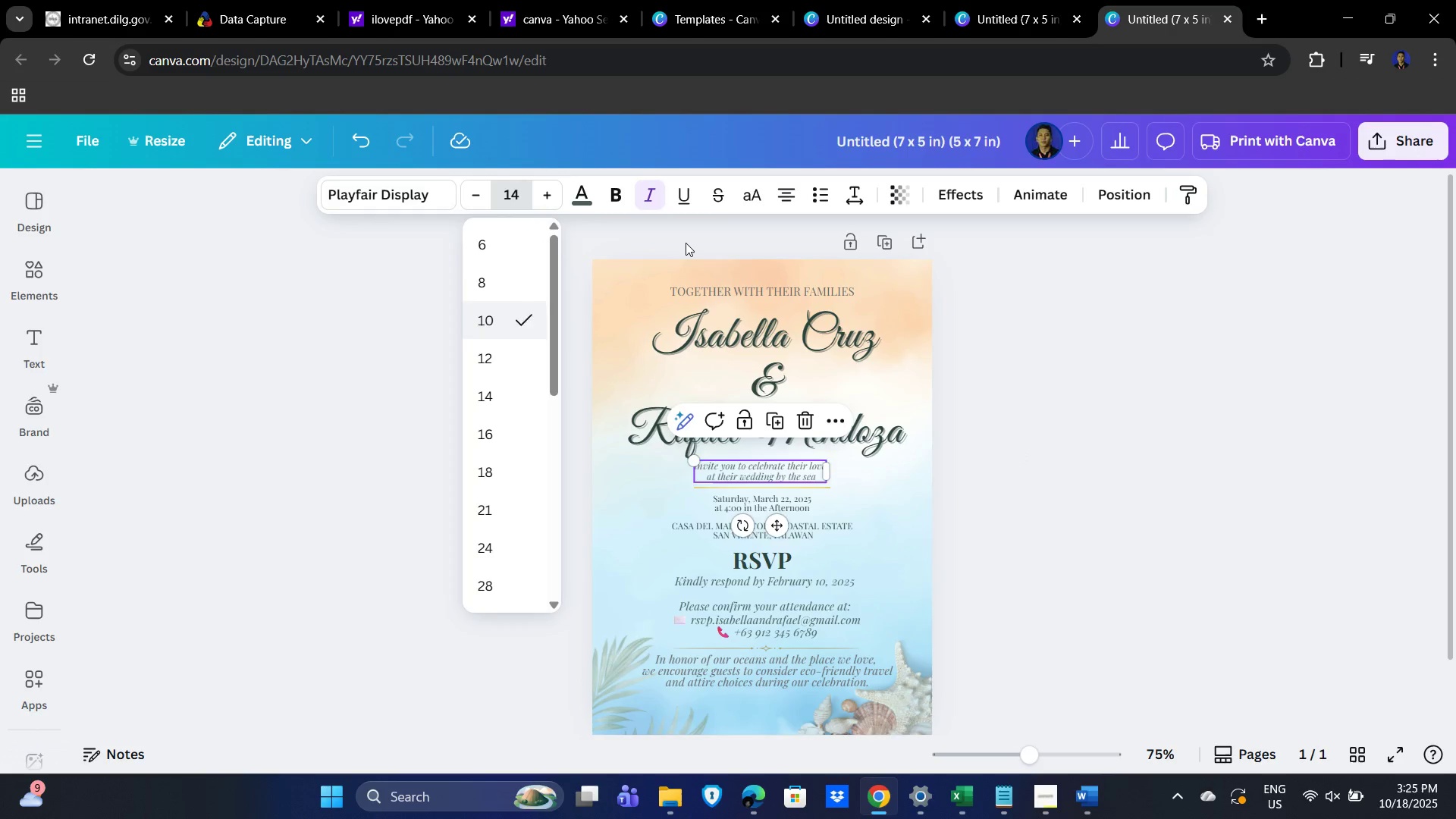 
key(NumpadEnter)
 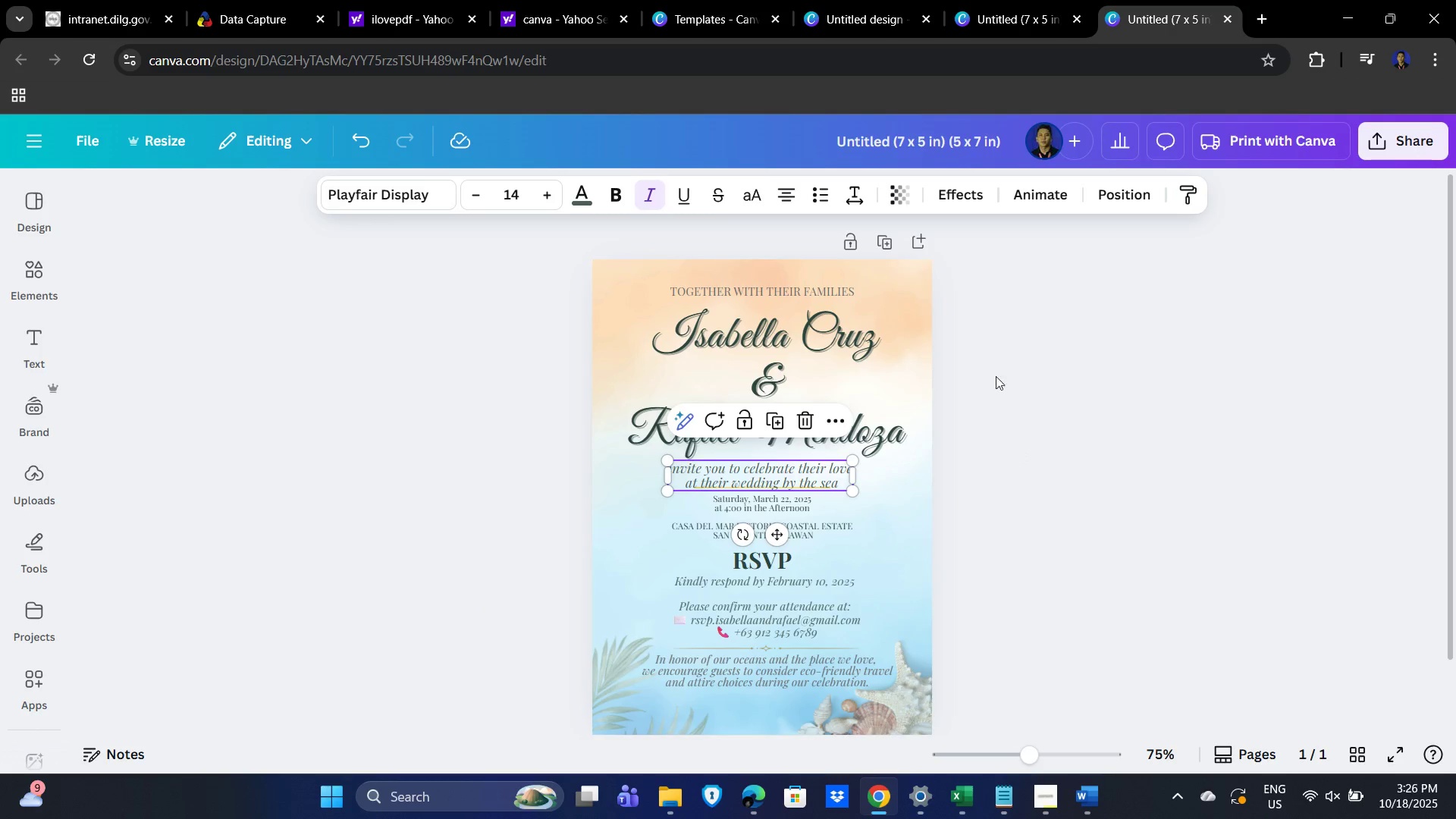 
left_click([999, 413])
 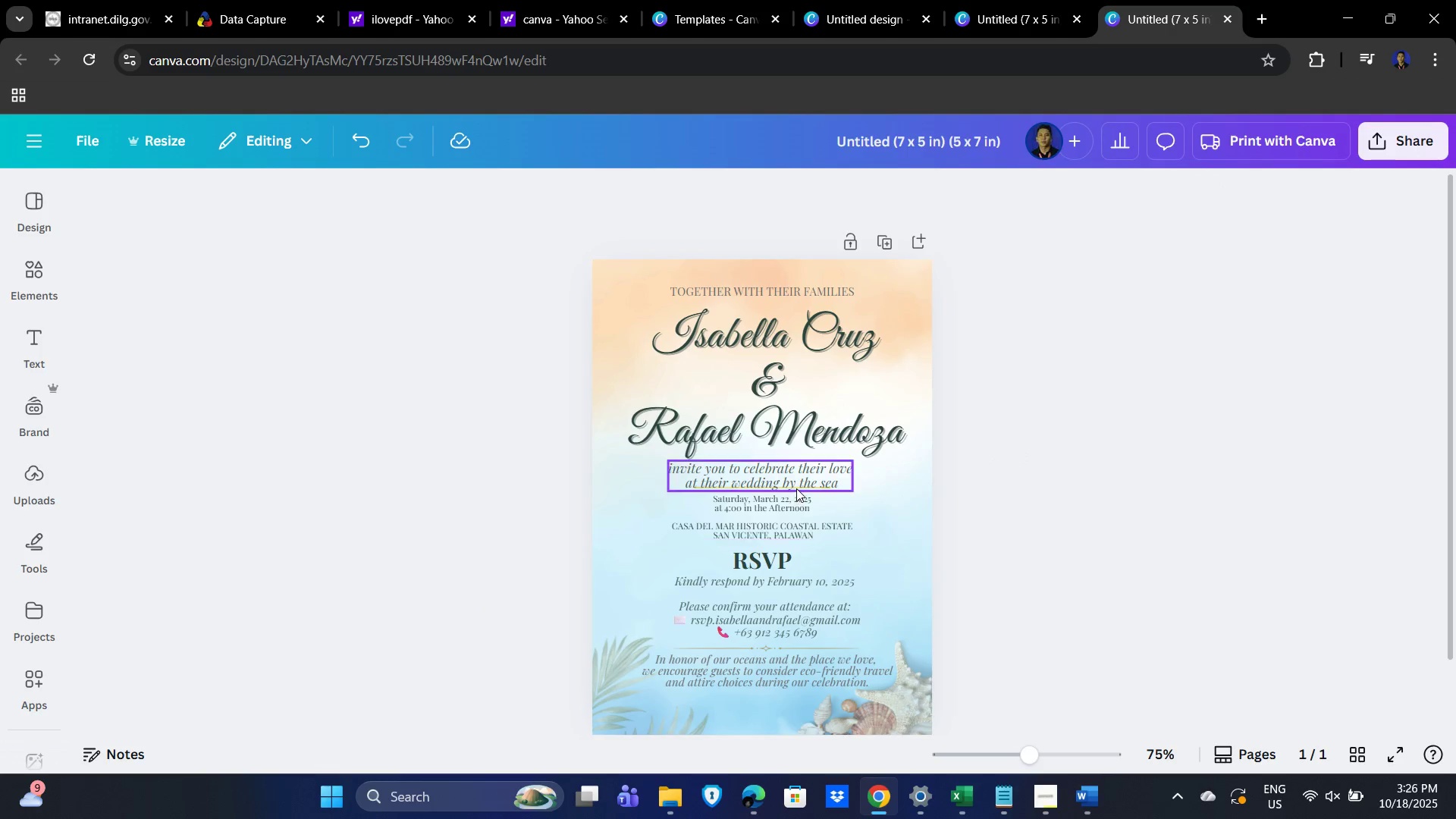 
left_click([796, 488])
 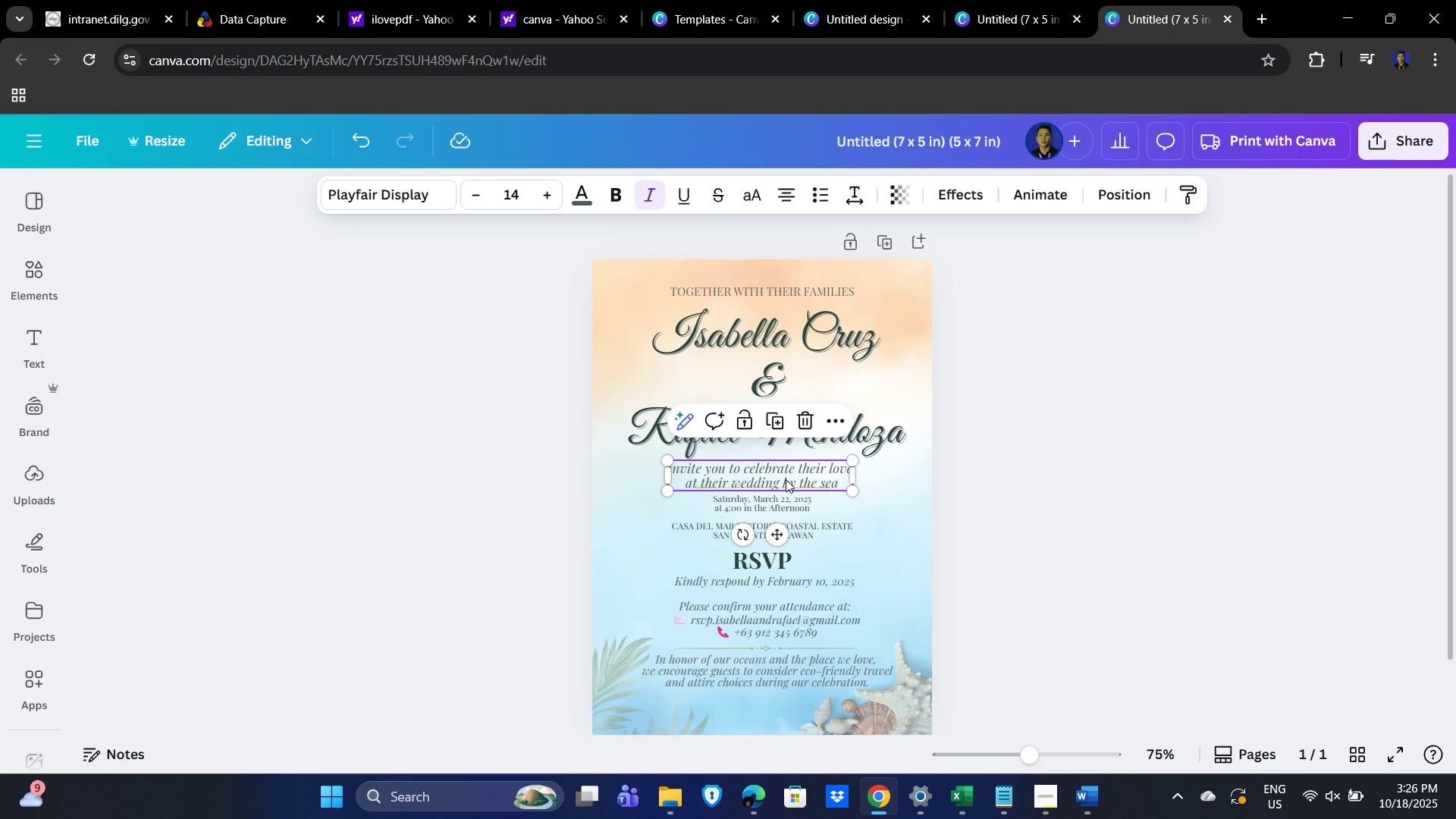 
left_click([786, 479])
 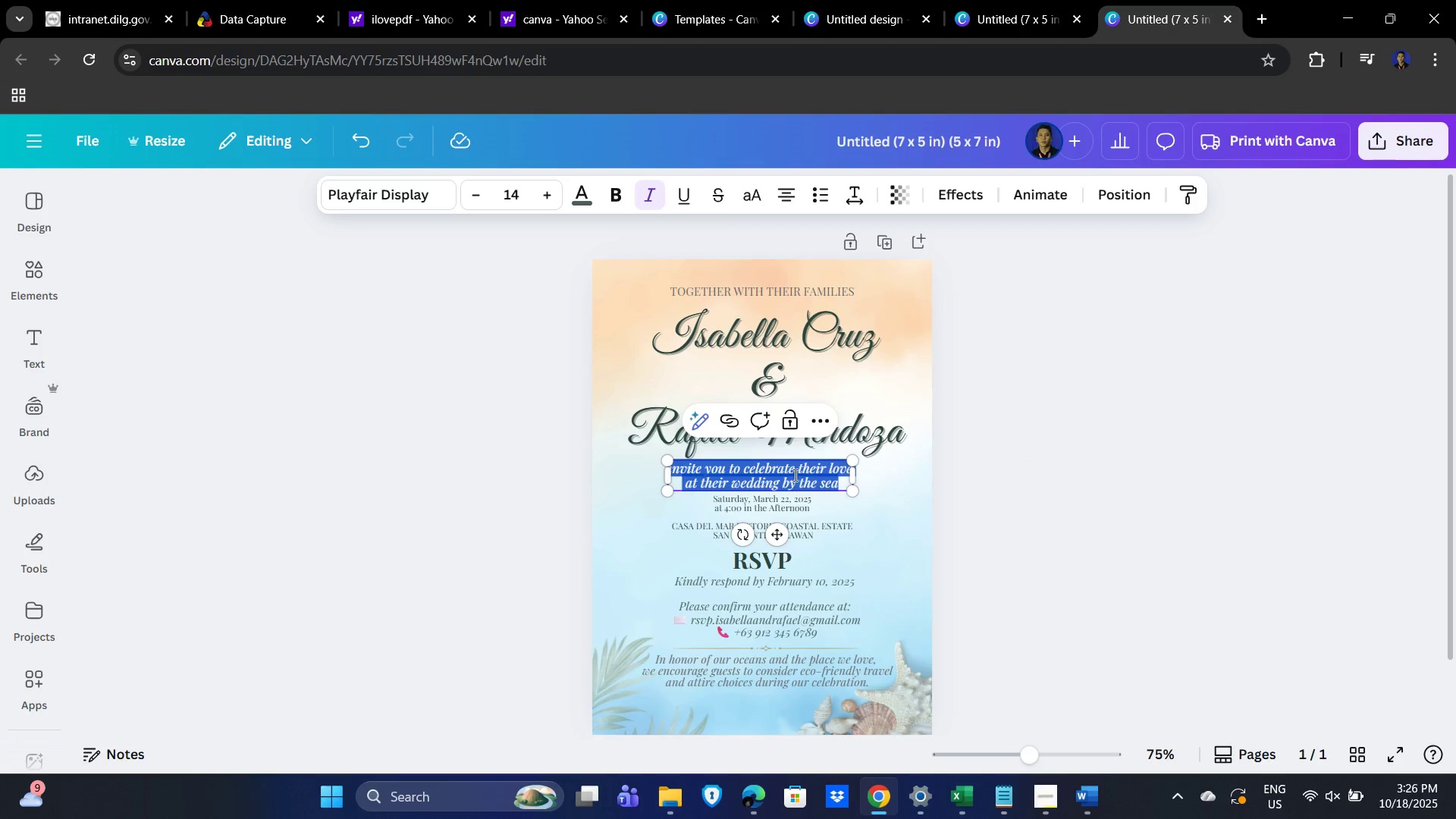 
left_click([1046, 509])
 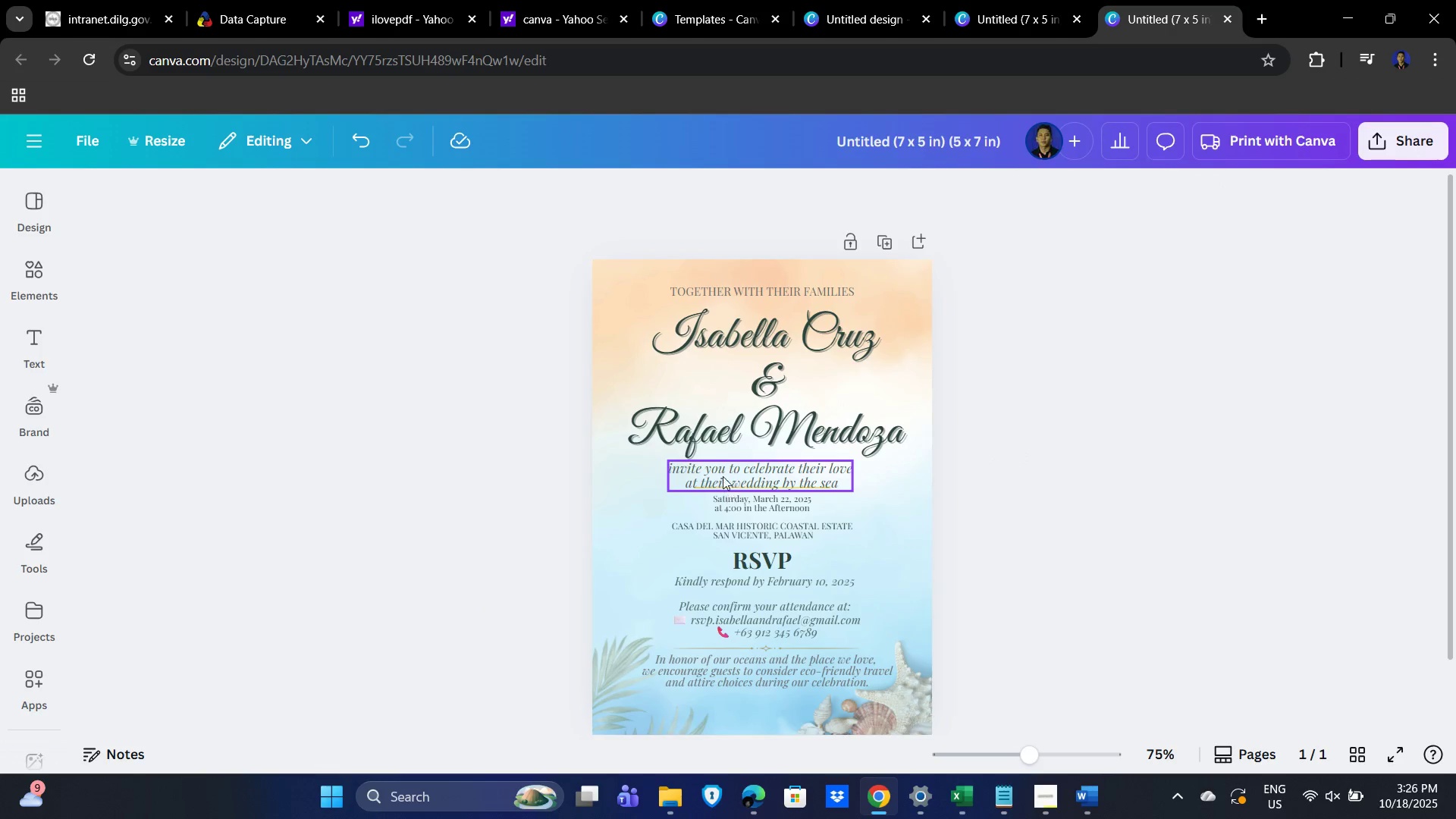 
left_click([726, 473])
 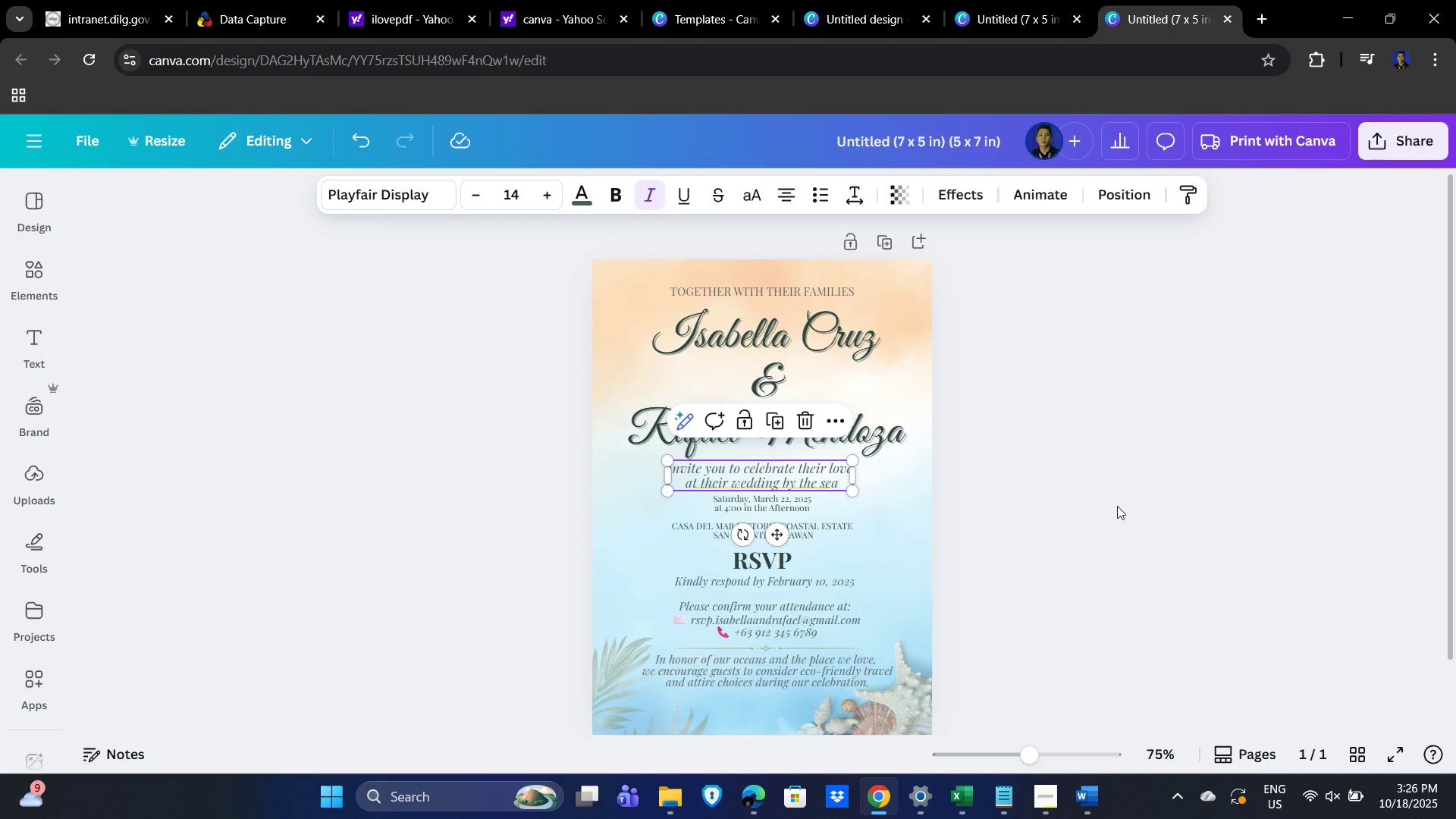 
key(ArrowUp)
 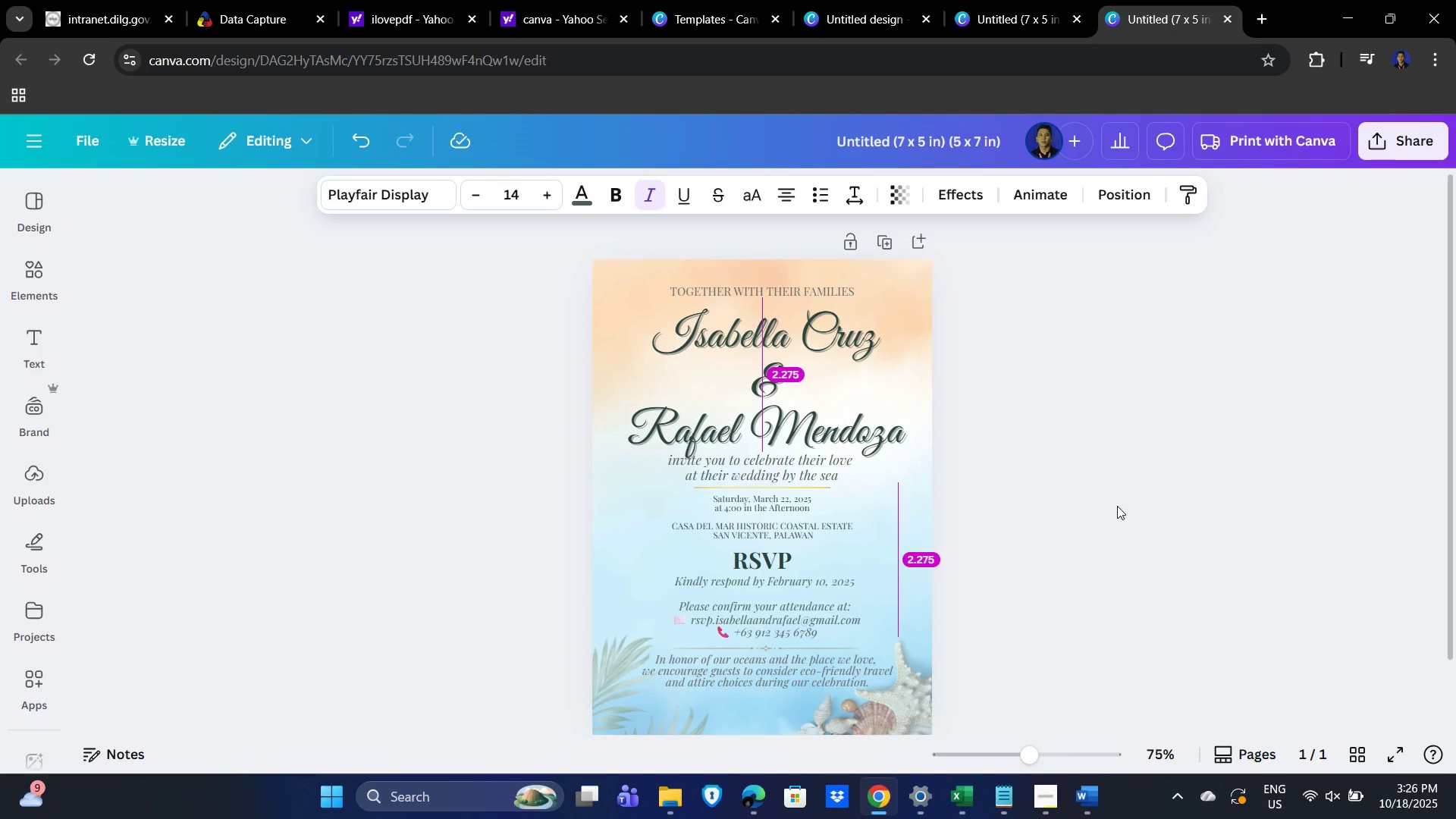 
key(ArrowUp)
 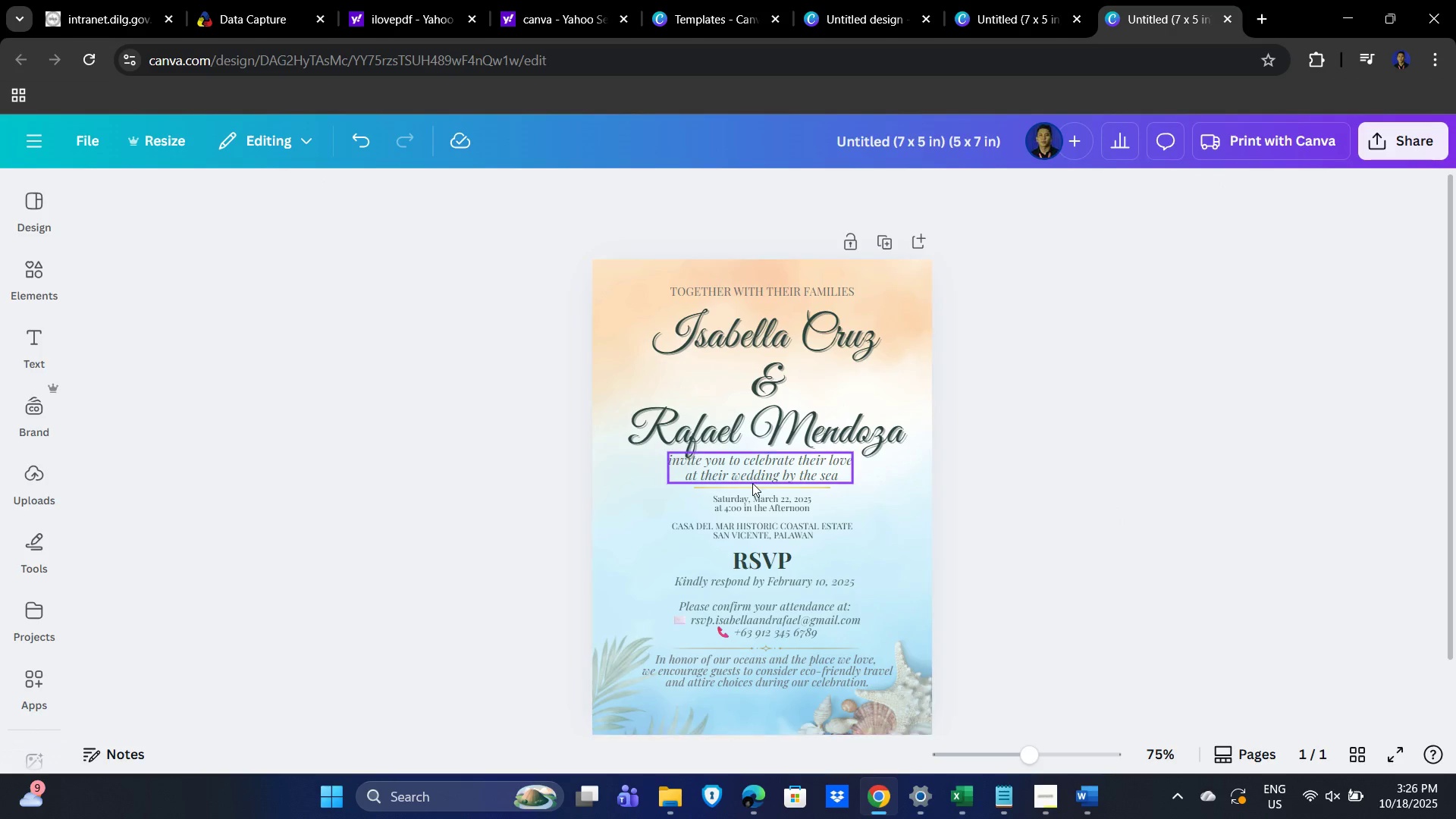 
left_click([752, 488])
 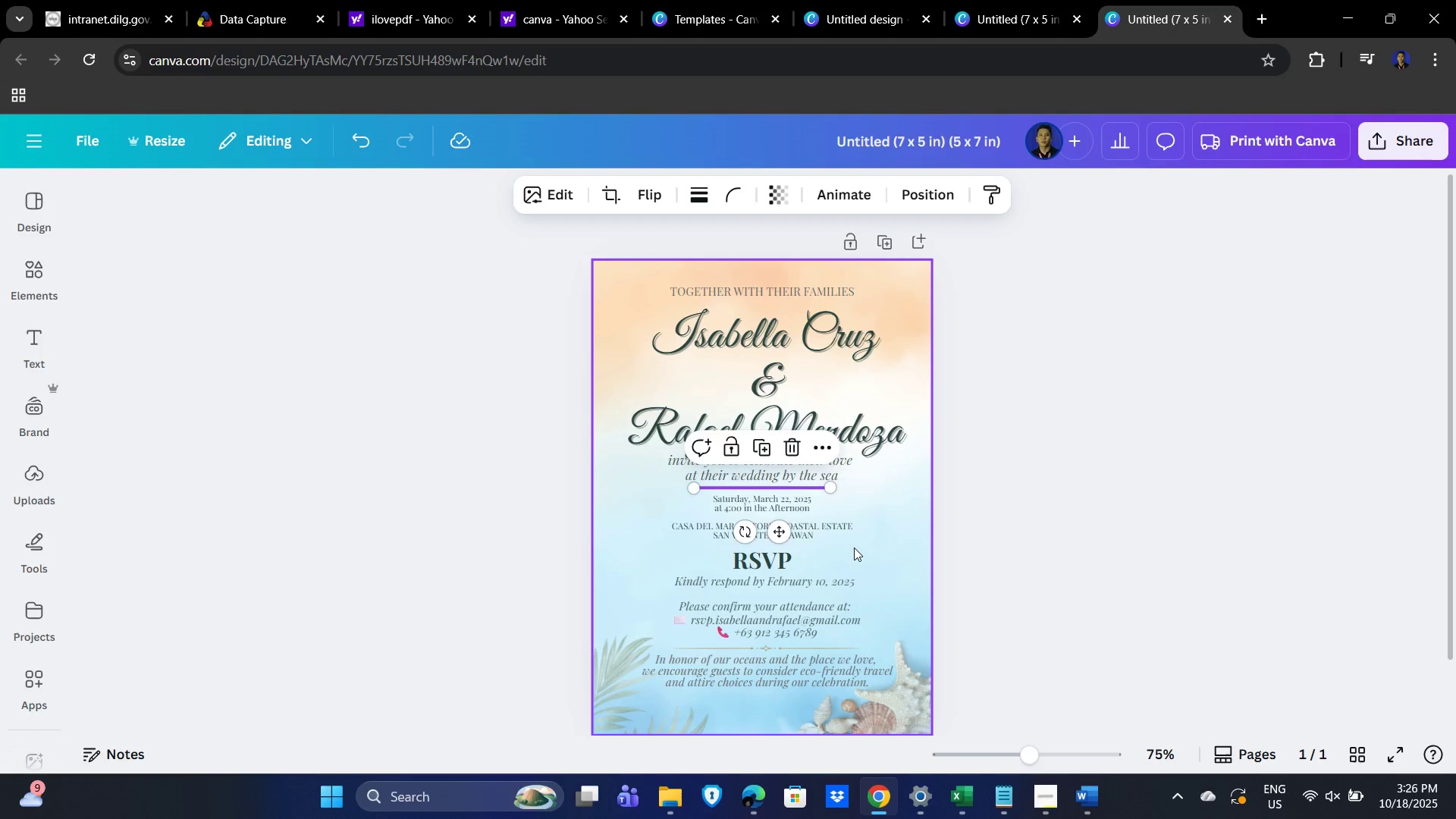 
key(ArrowDown)
 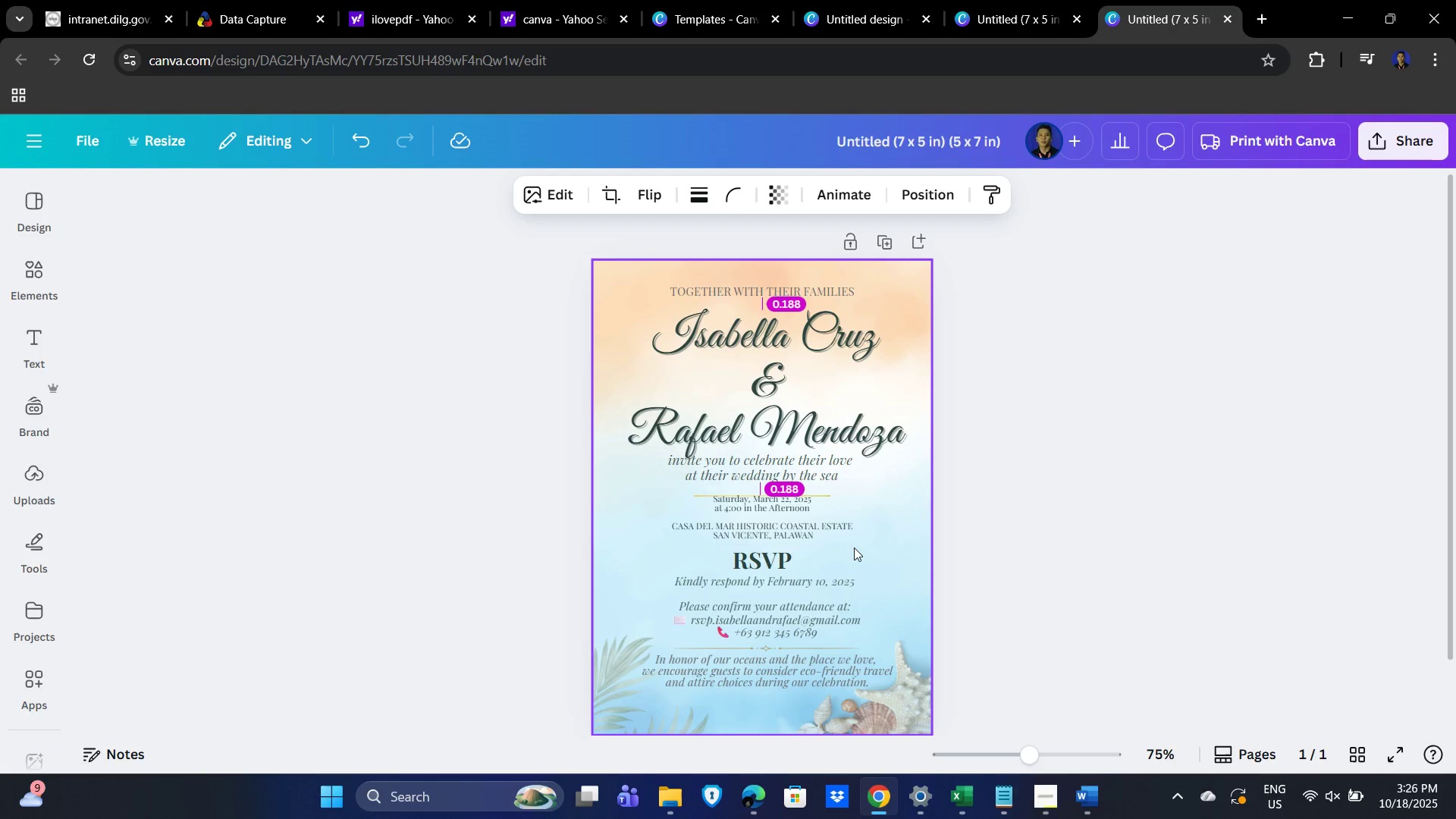 
key(ArrowDown)
 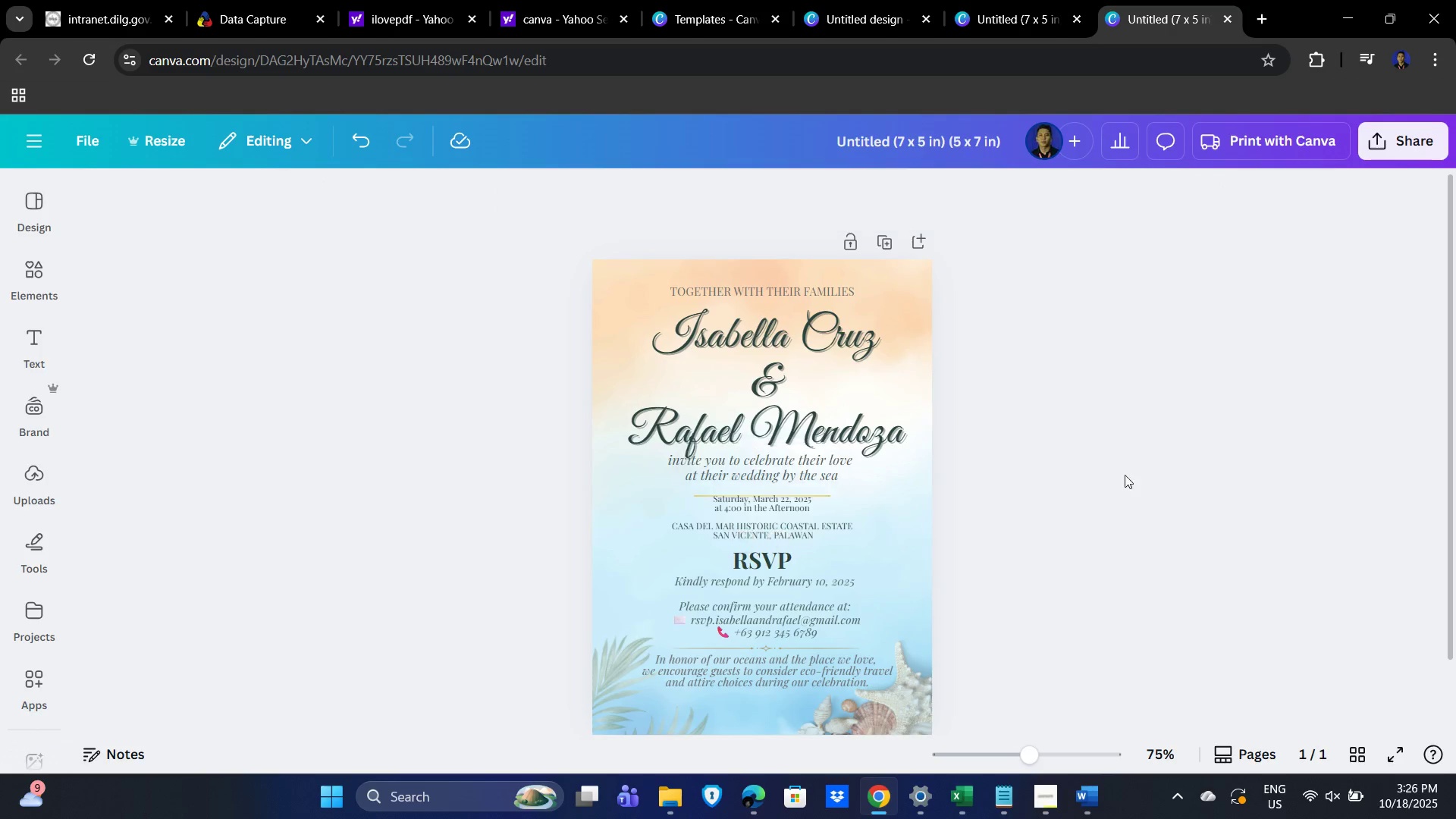 
double_click([717, 470])
 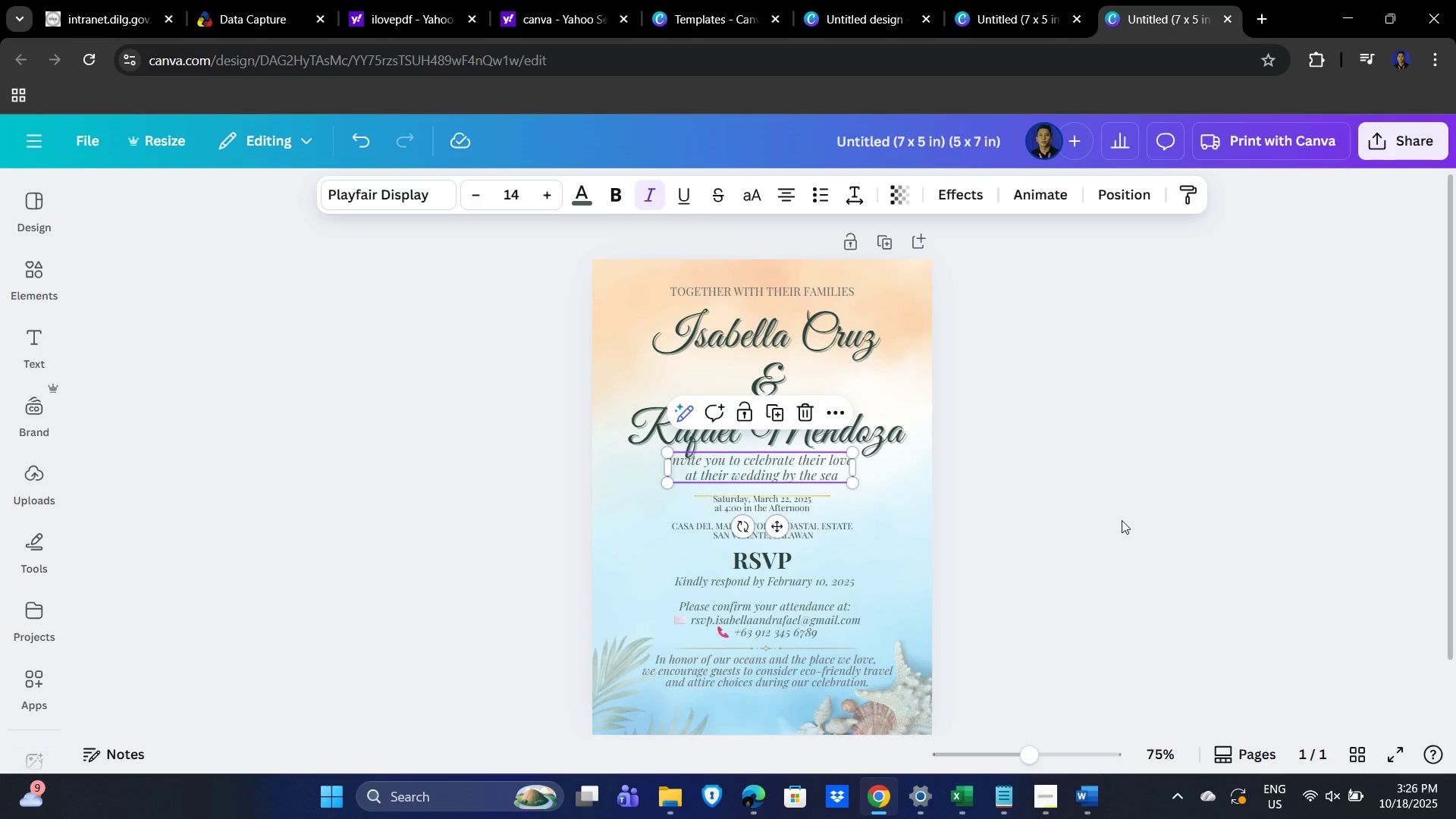 
key(ArrowDown)
 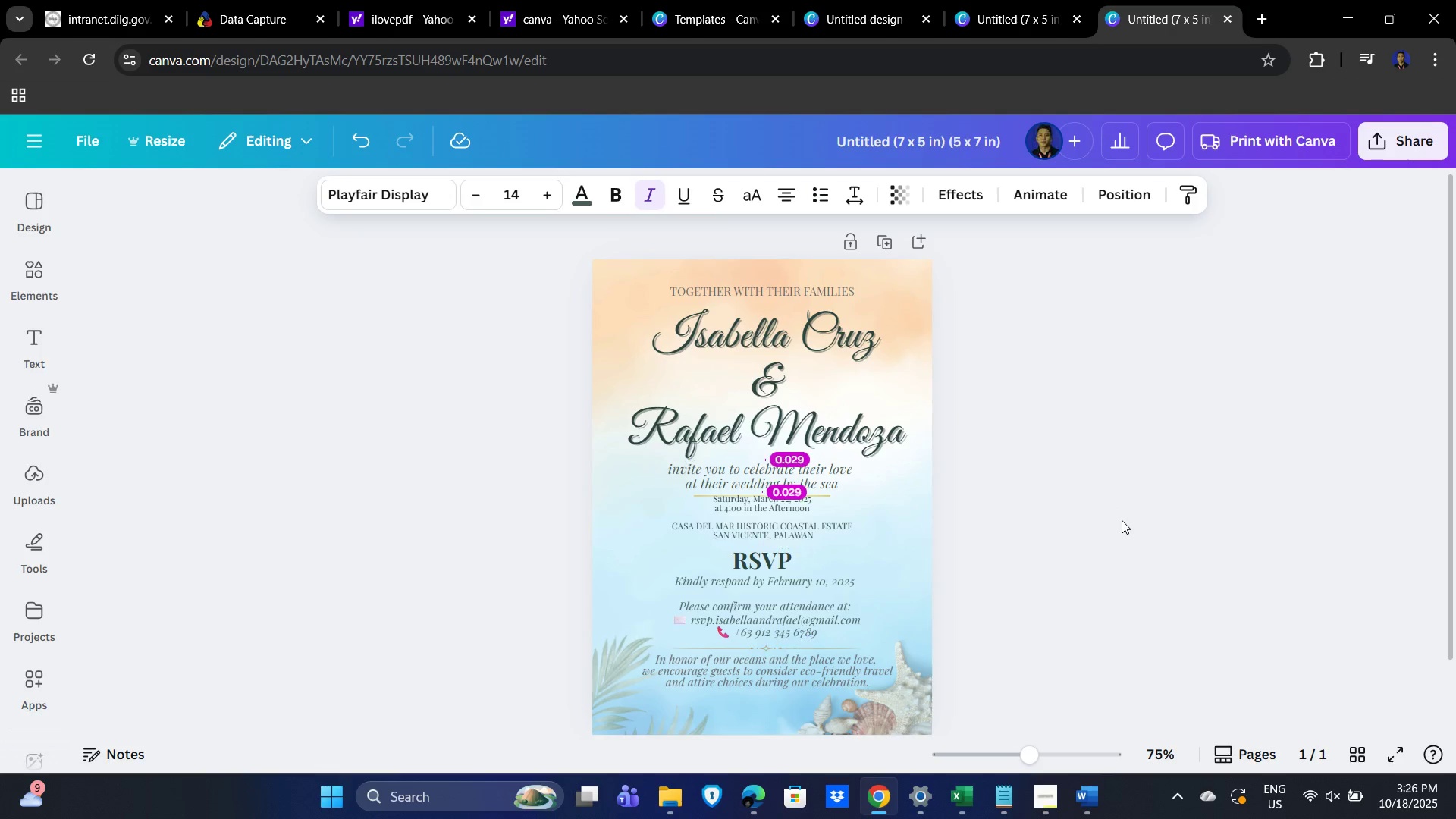 
key(ArrowDown)
 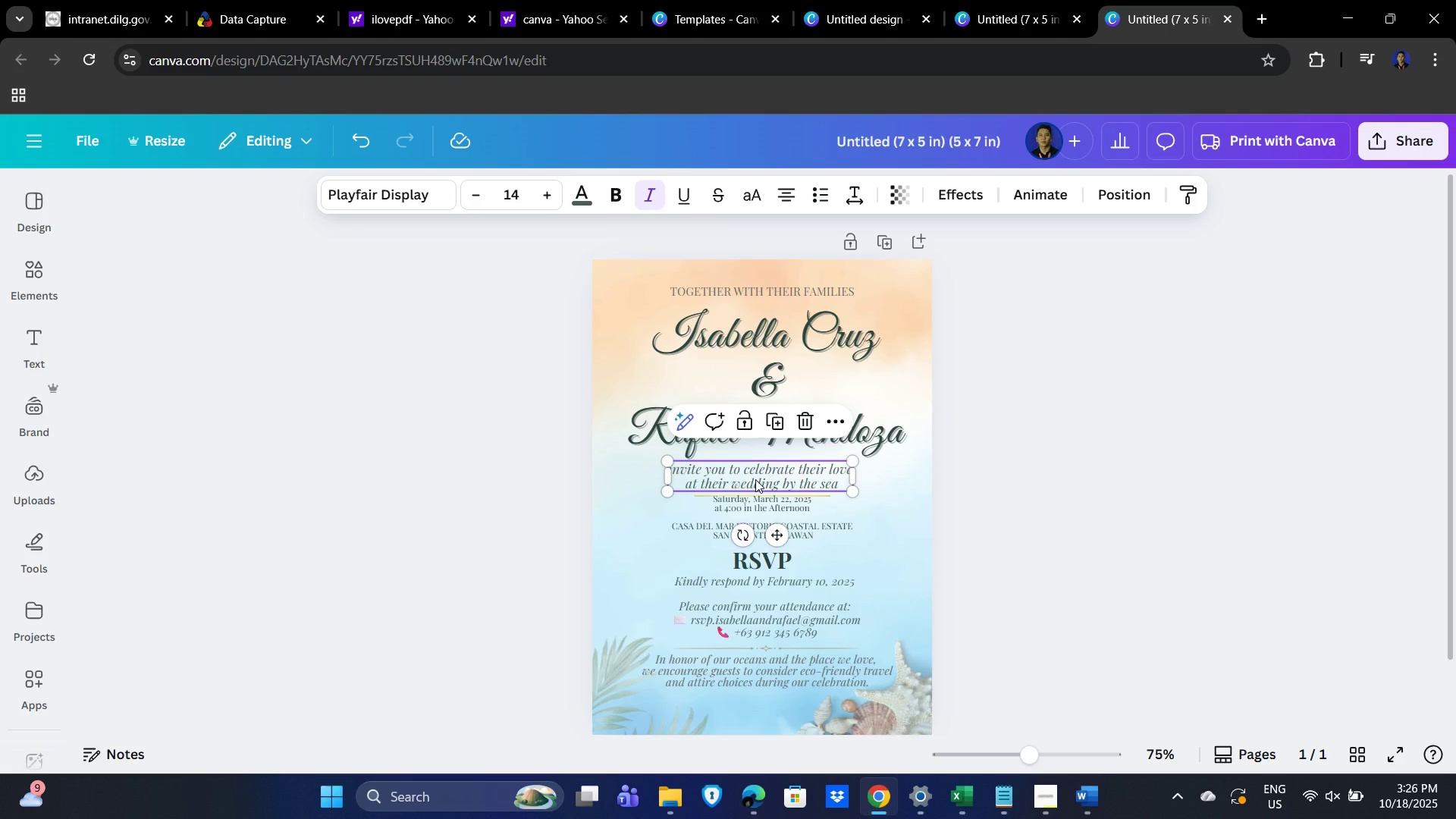 
key(ArrowRight)
 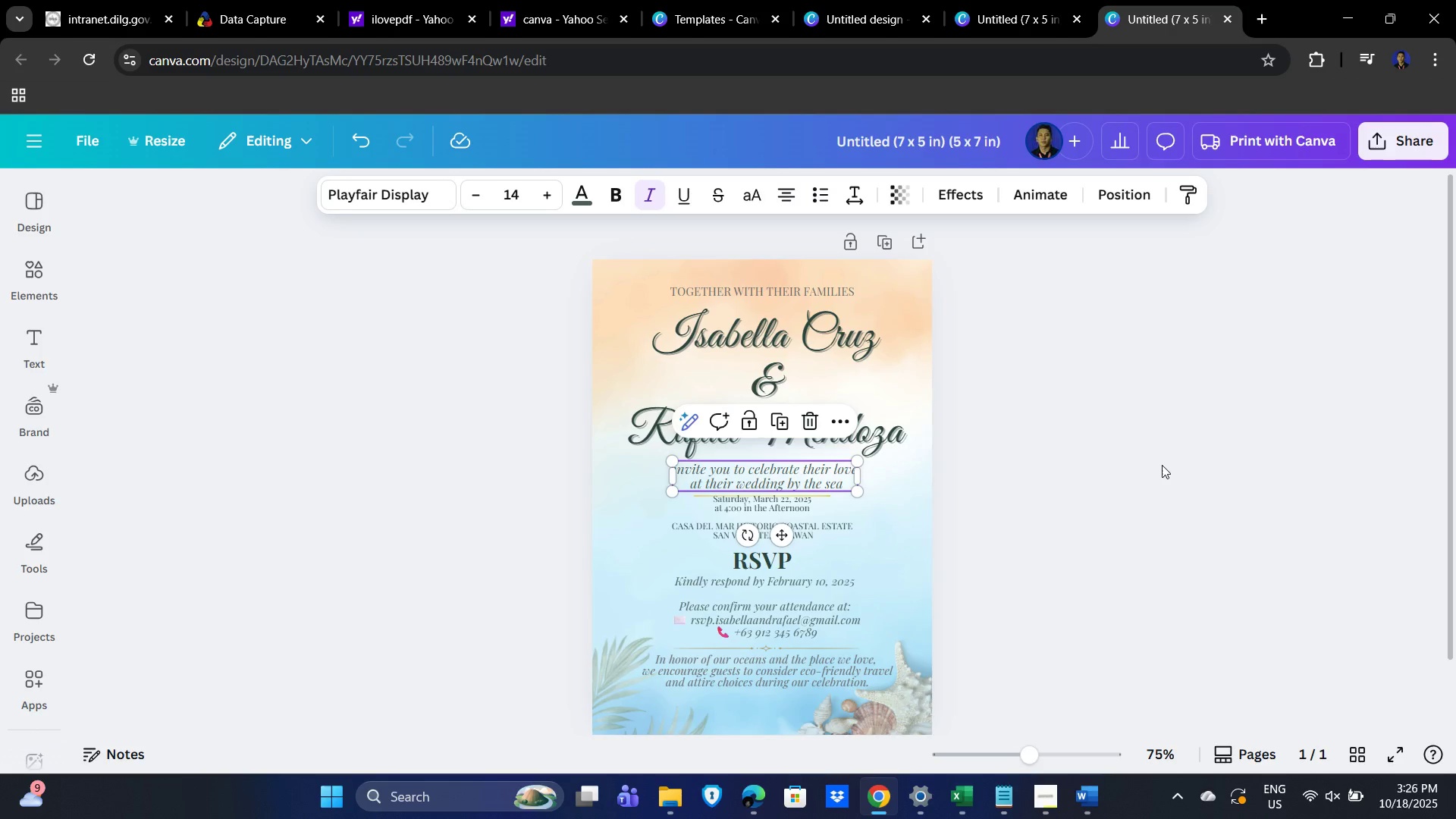 
key(Alt+AltLeft)
 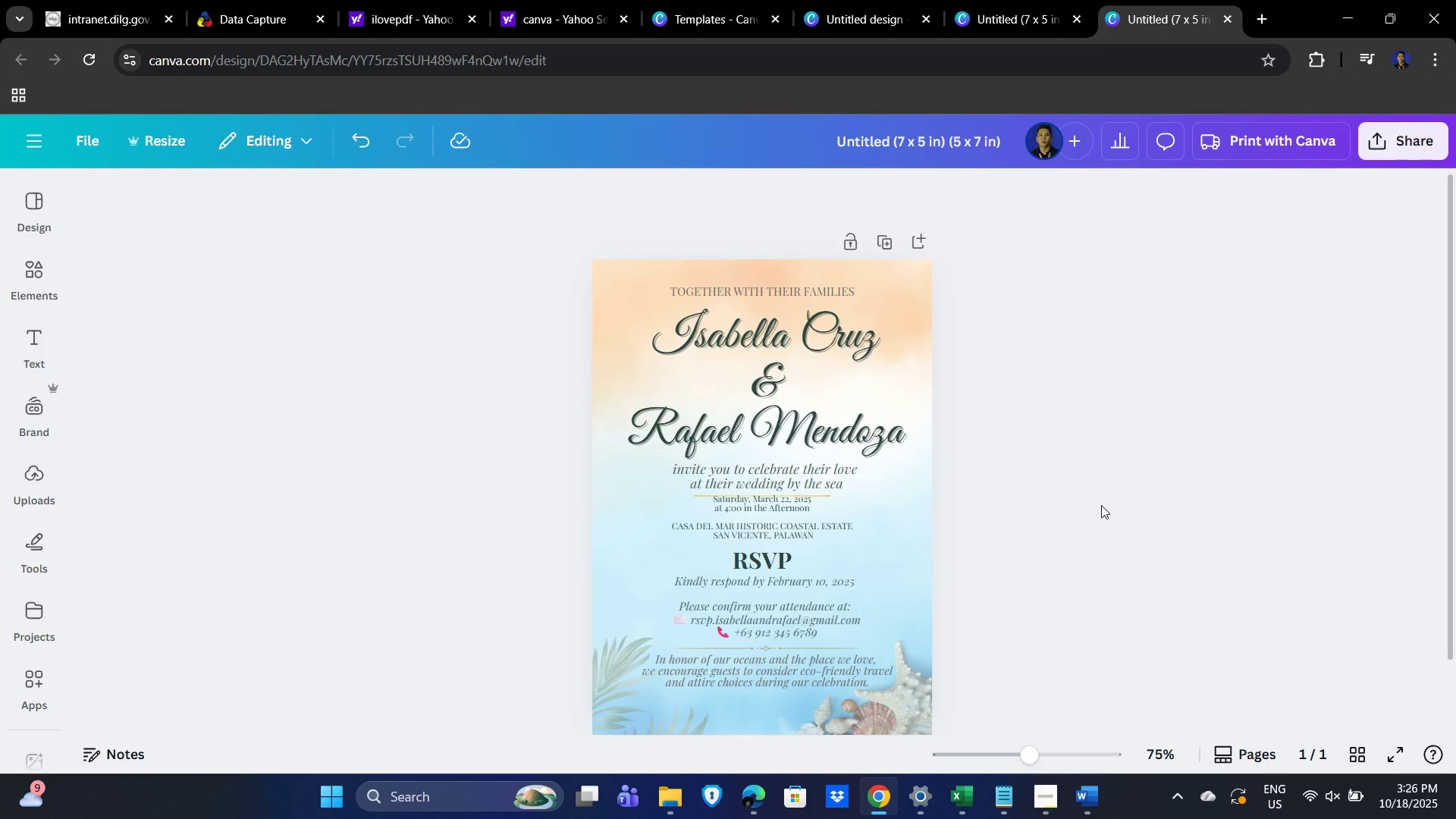 
key(Alt+Tab)
 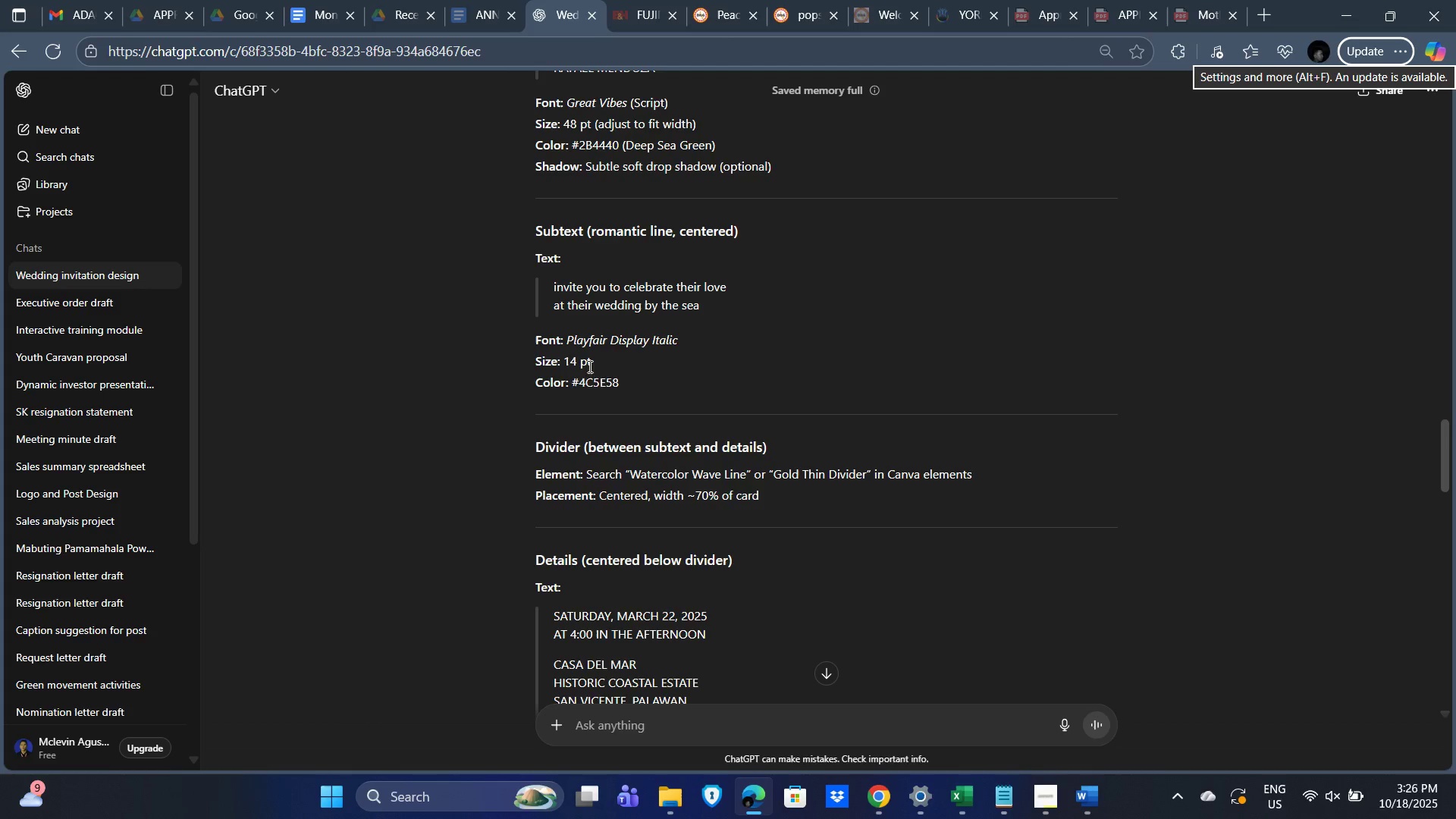 
scroll: coordinate [753, 408], scroll_direction: down, amount: 3.0
 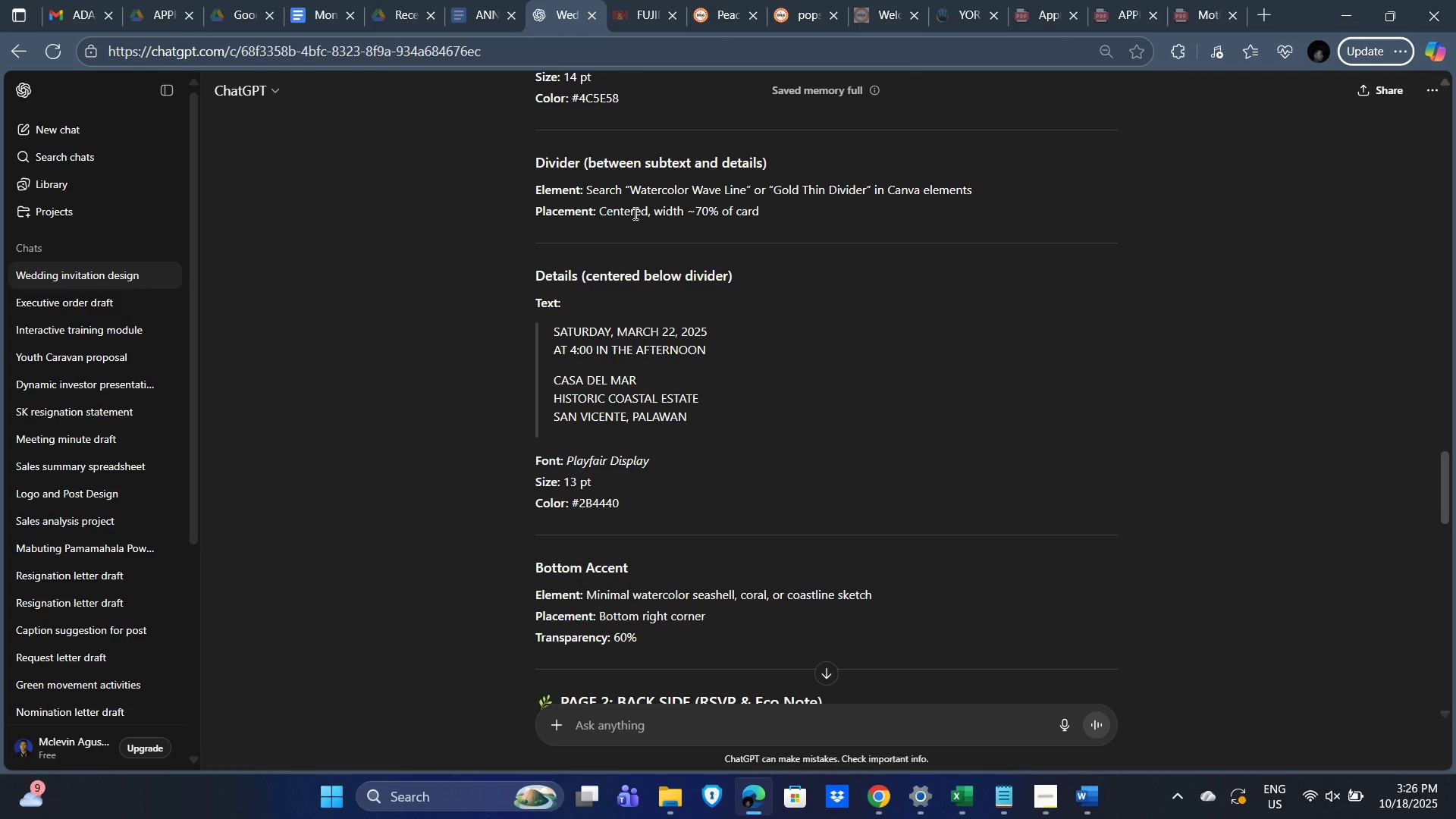 
scroll: coordinate [664, 224], scroll_direction: up, amount: 1.0
 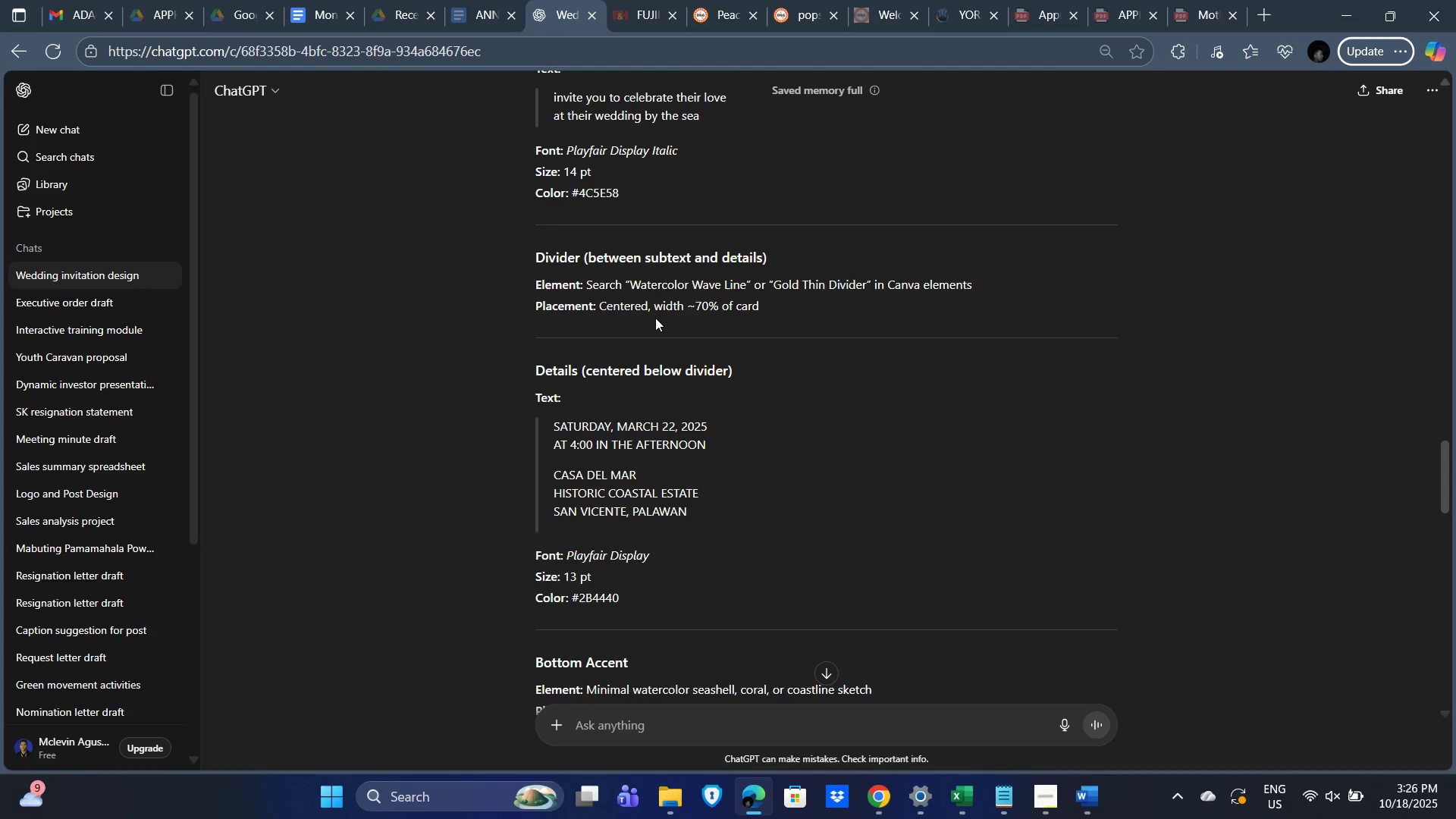 
scroll: coordinate [780, 344], scroll_direction: down, amount: 1.0
 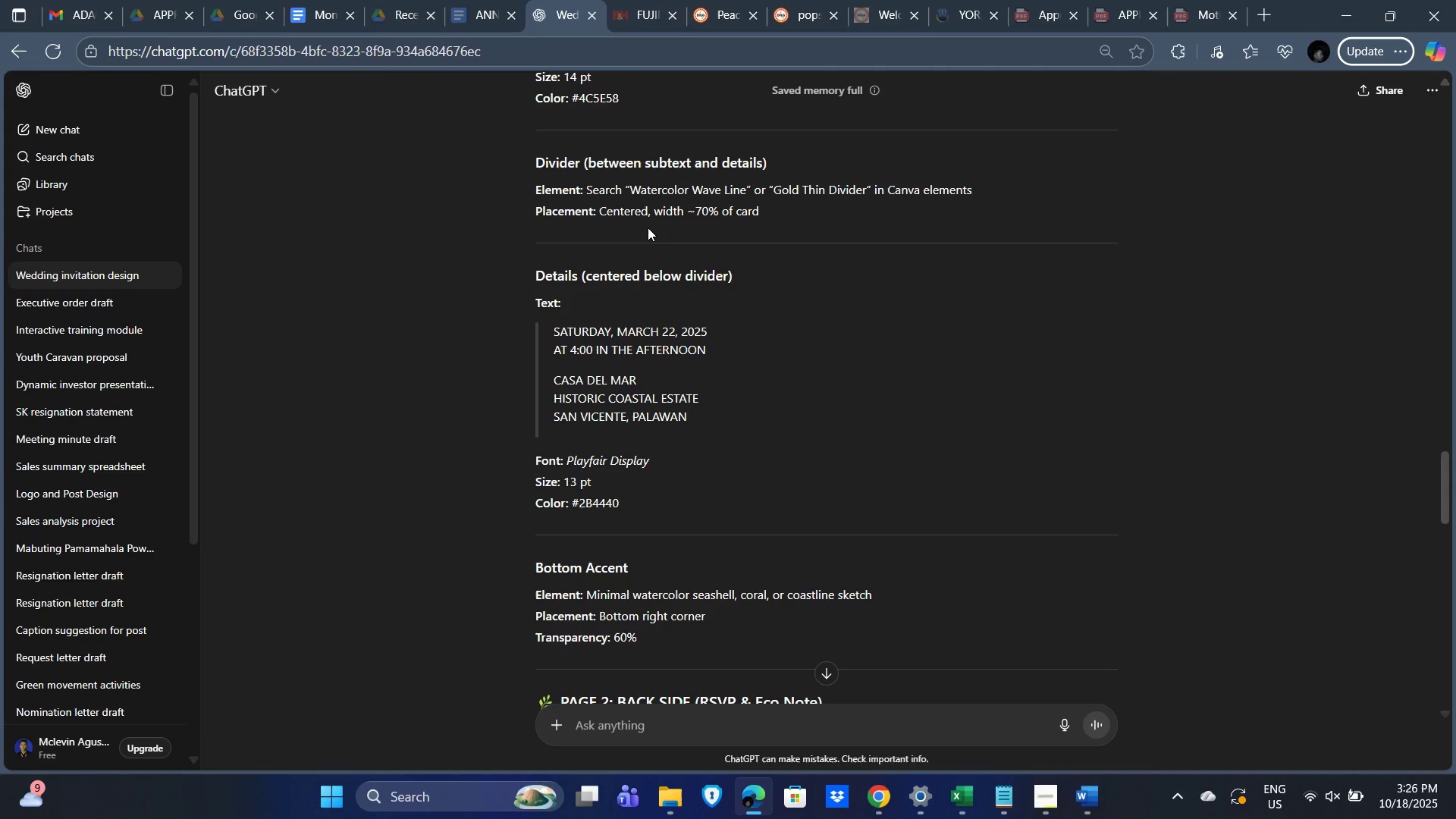 
wait(5.88)
 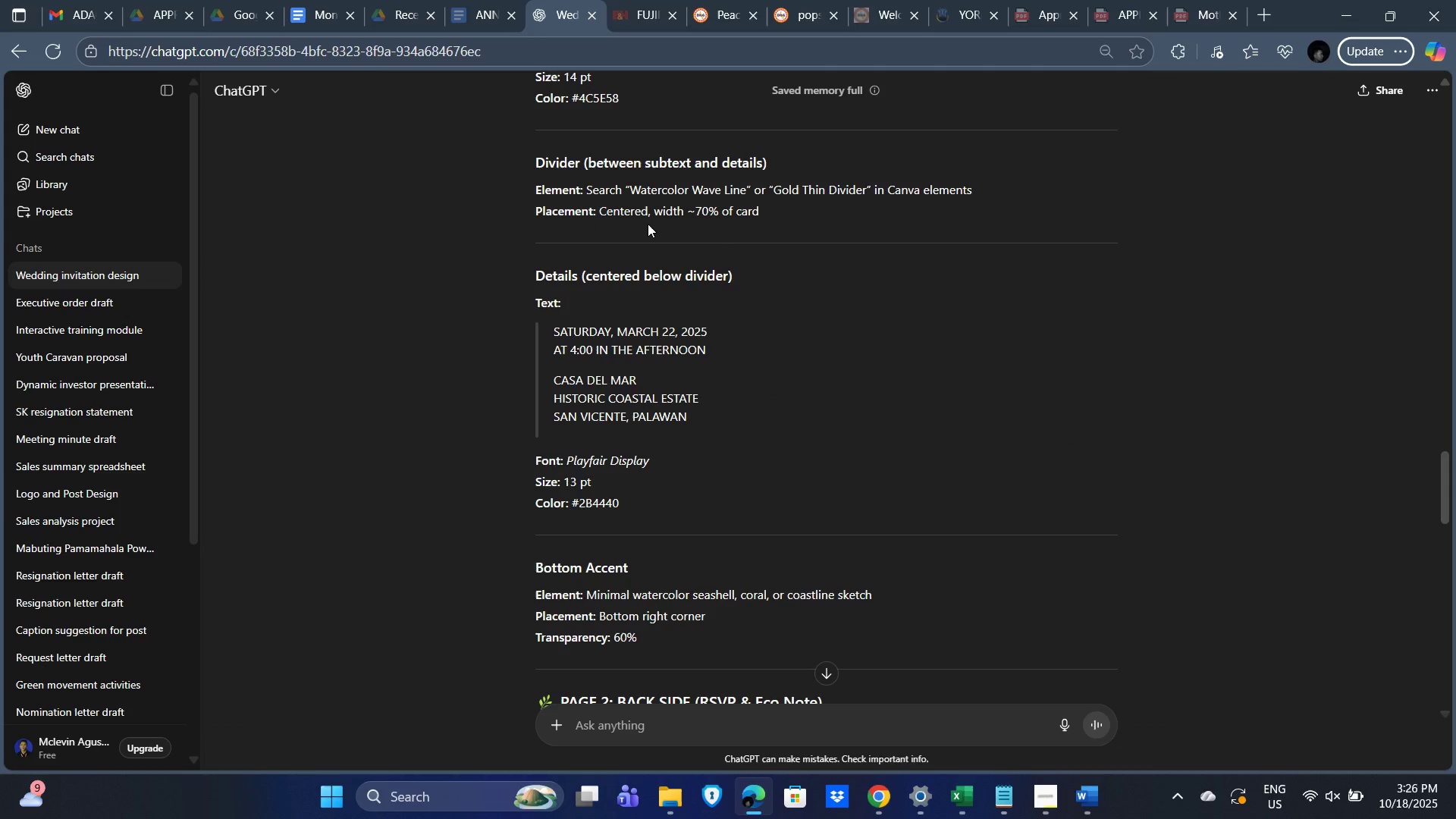 
scroll: coordinate [761, 369], scroll_direction: down, amount: 1.0
 